 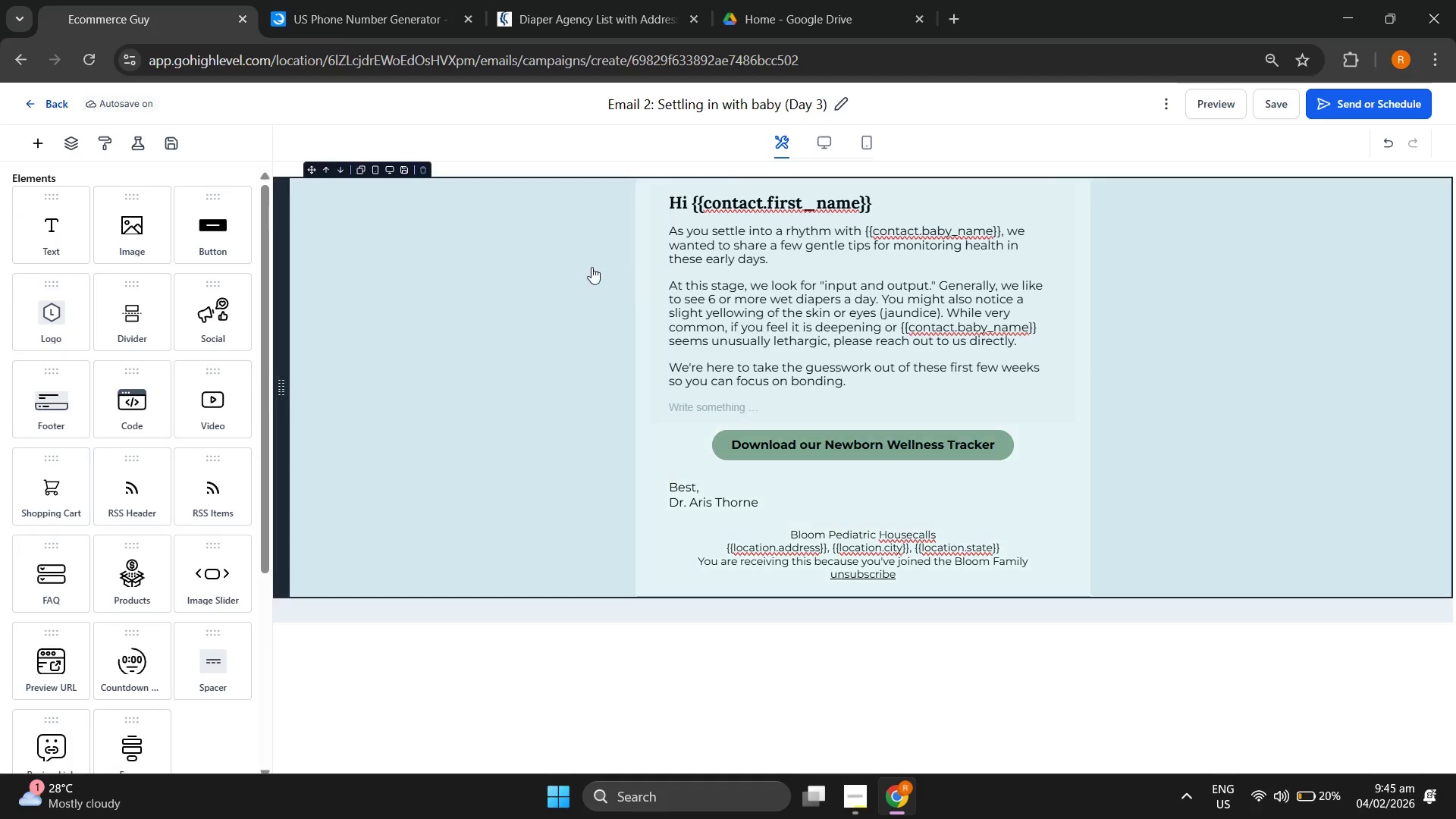 
left_click([55, 107])
 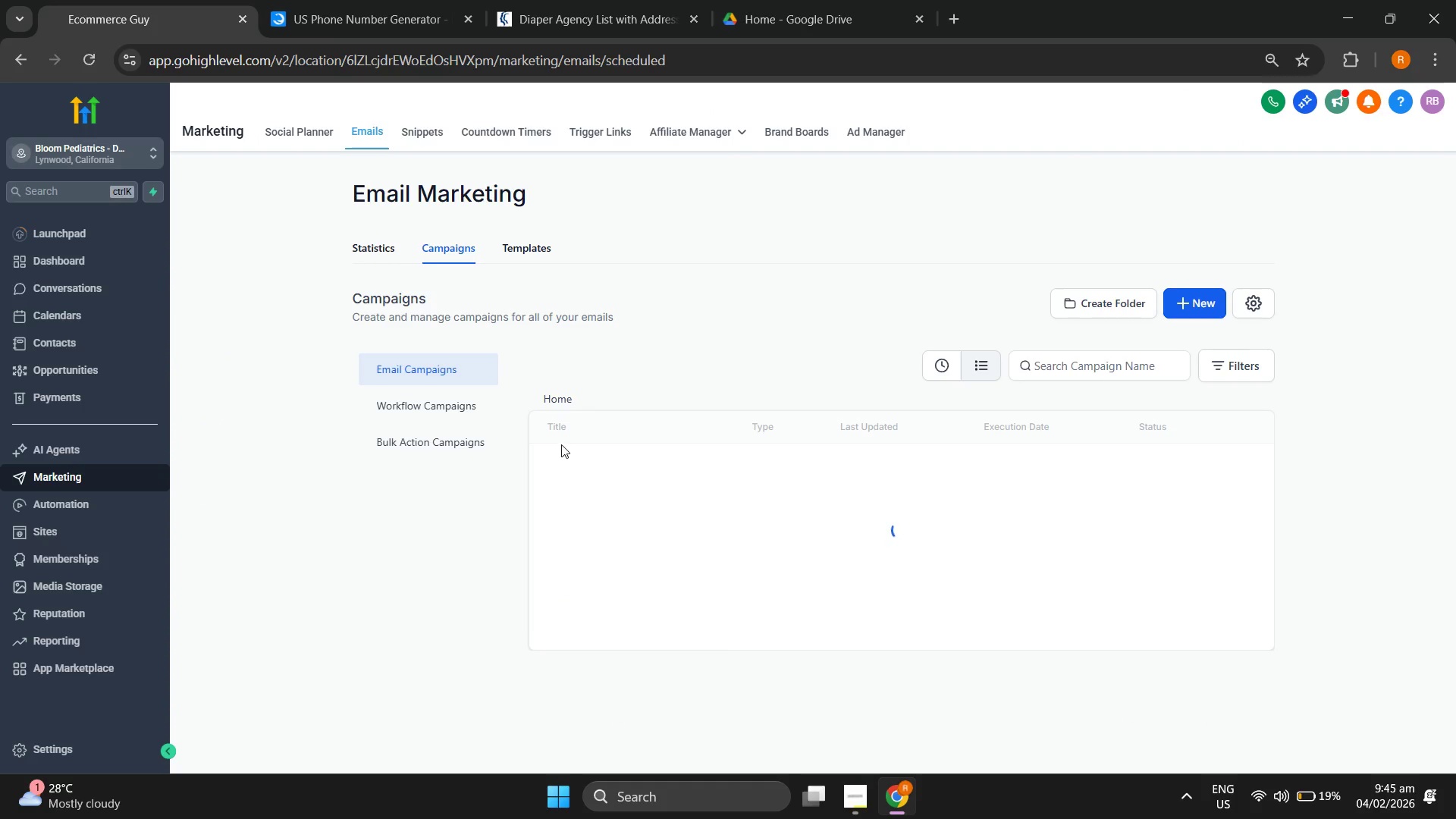 
left_click([635, 537])
 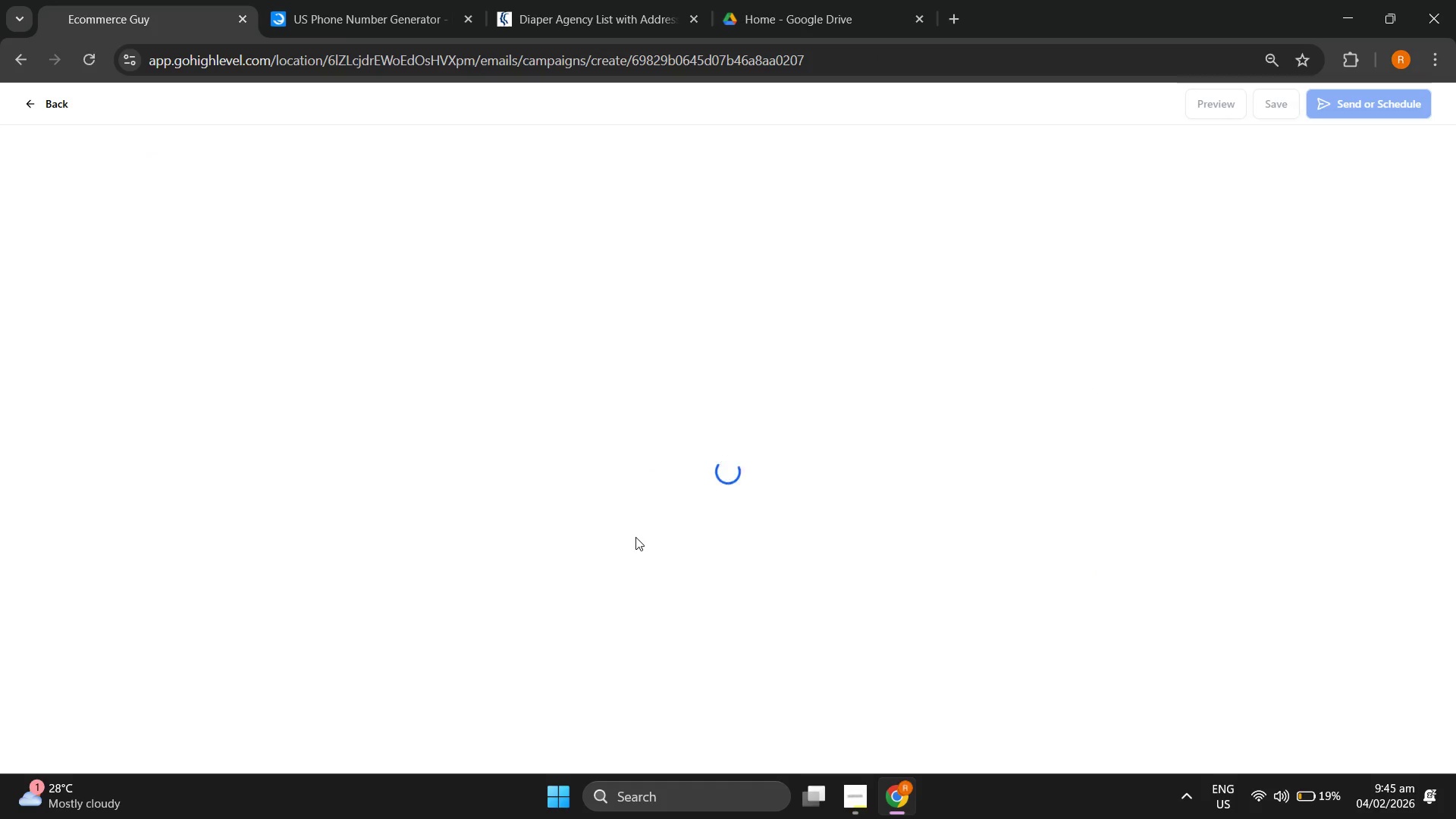 
wait(8.19)
 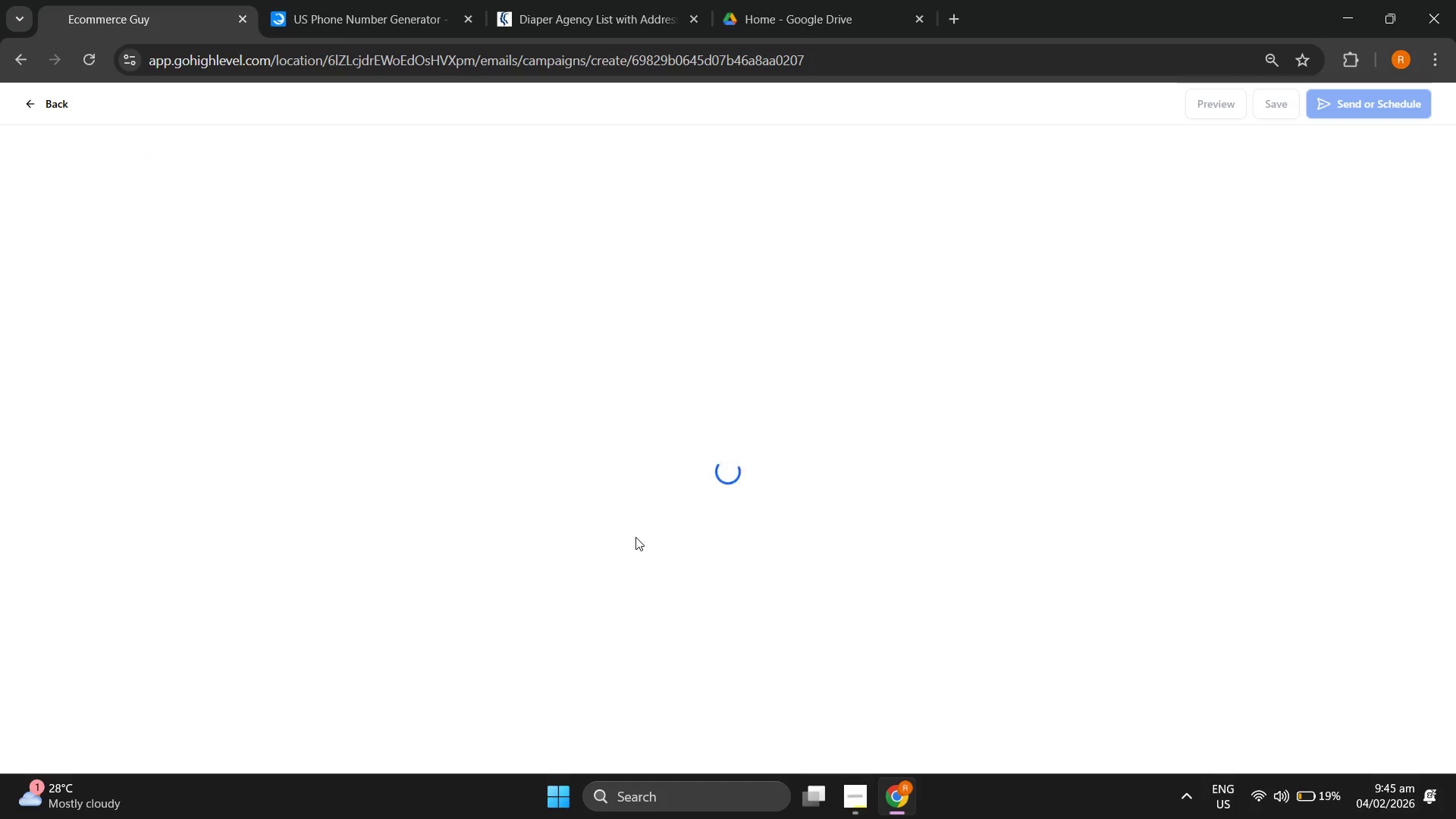 
left_click_drag(start_coordinate=[58, 243], to_coordinate=[798, 566])
 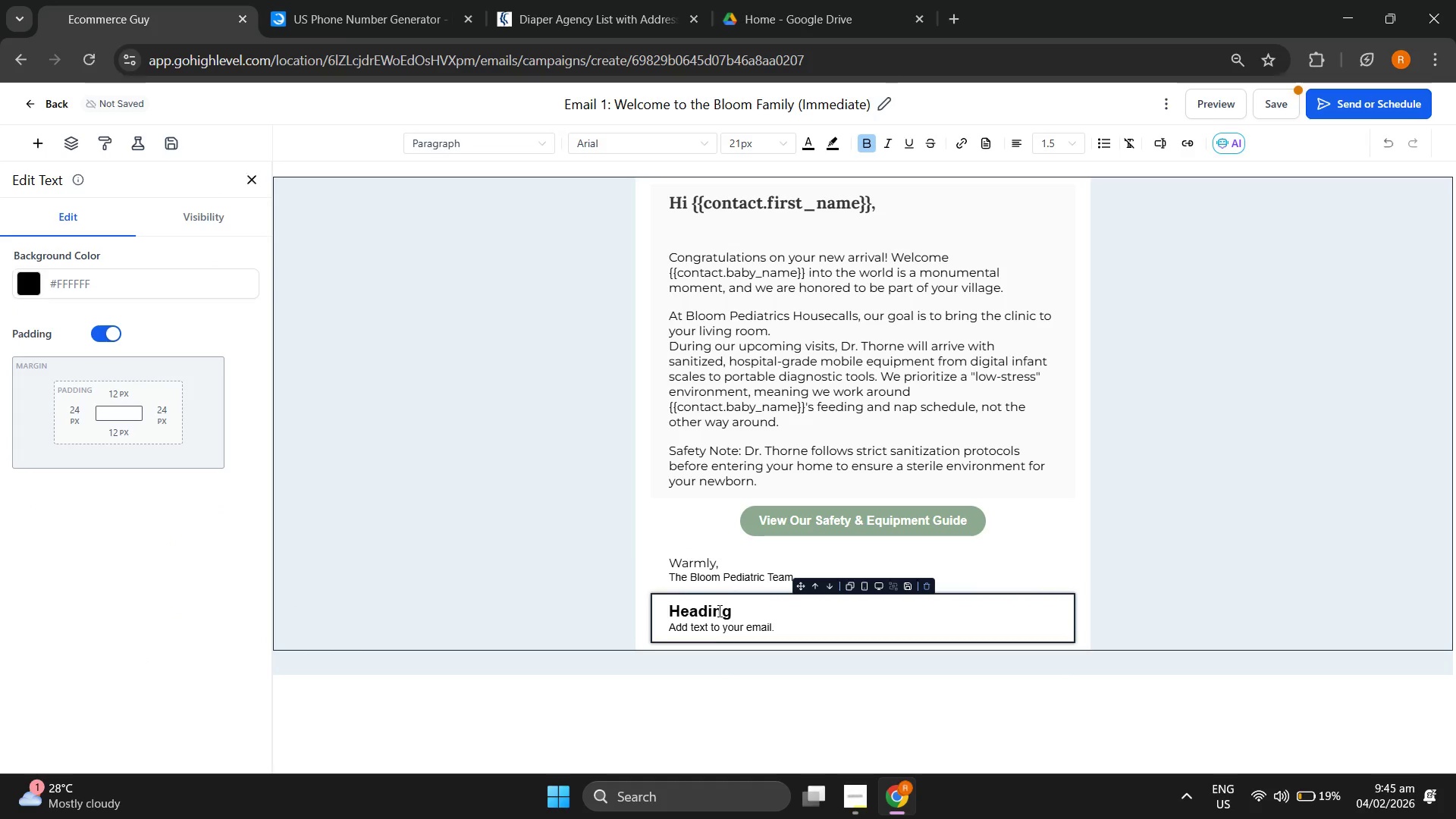 
double_click([717, 613])
 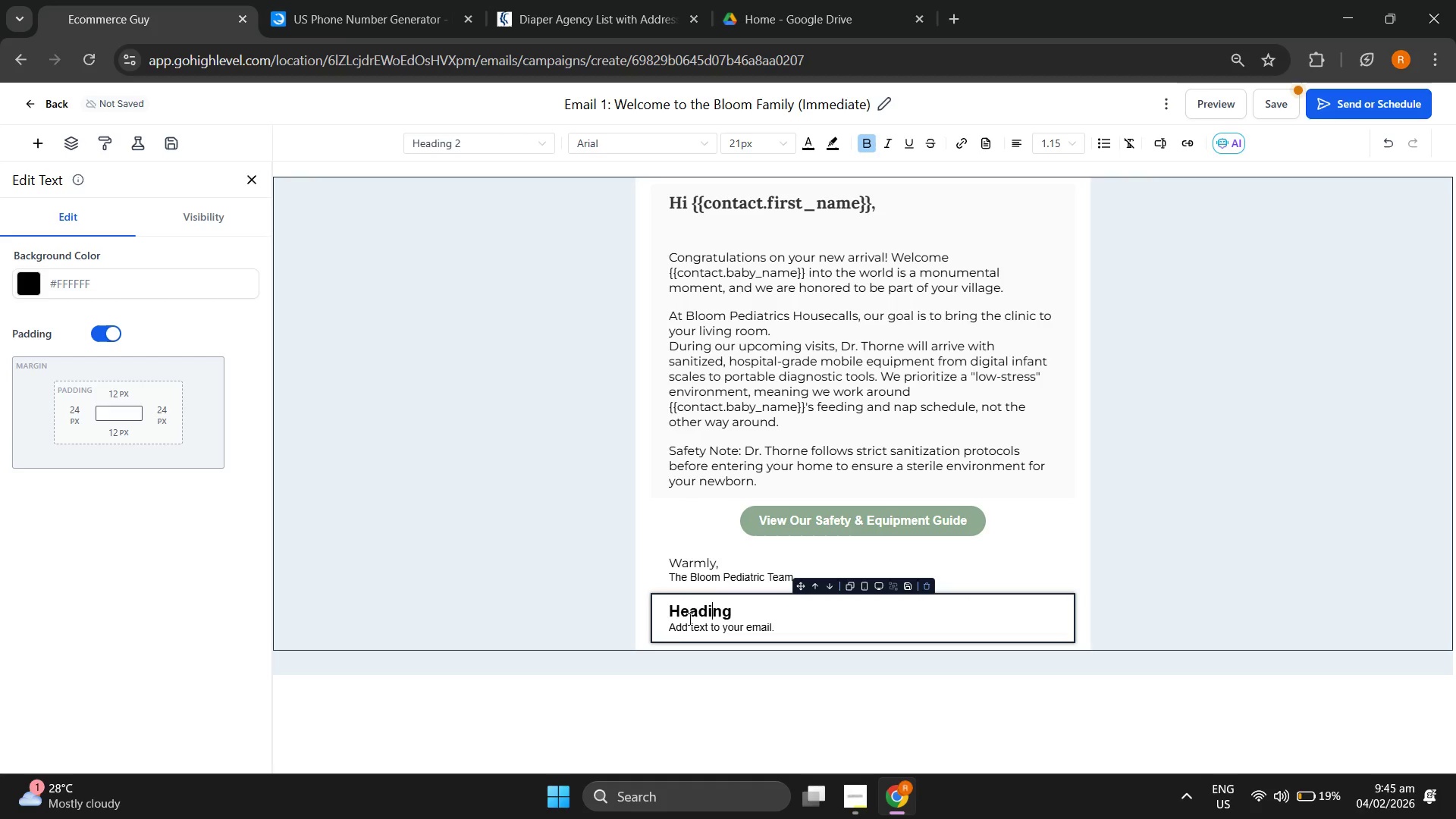 
triple_click([685, 617])
 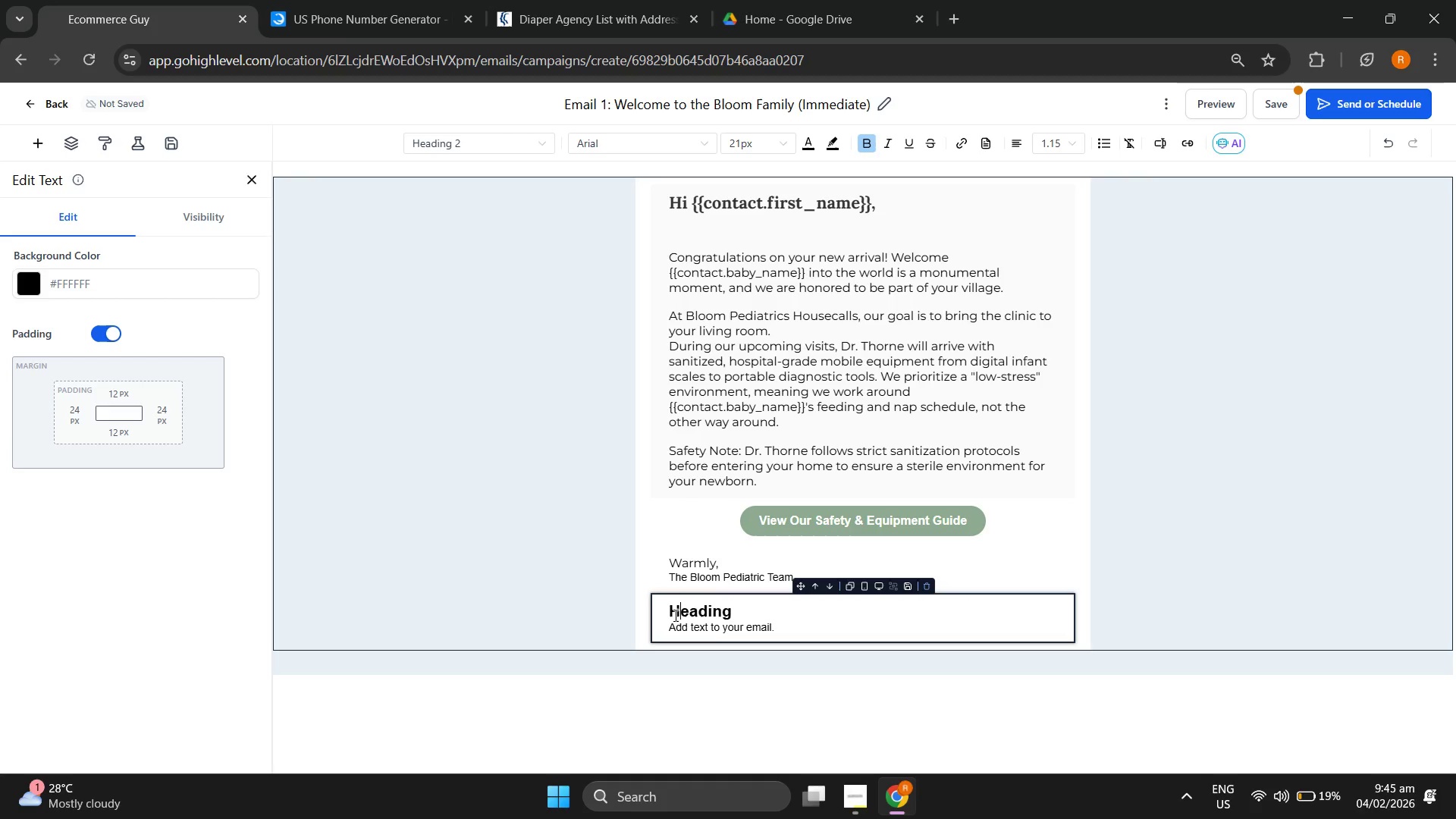 
left_click_drag(start_coordinate=[672, 615], to_coordinate=[796, 629])
 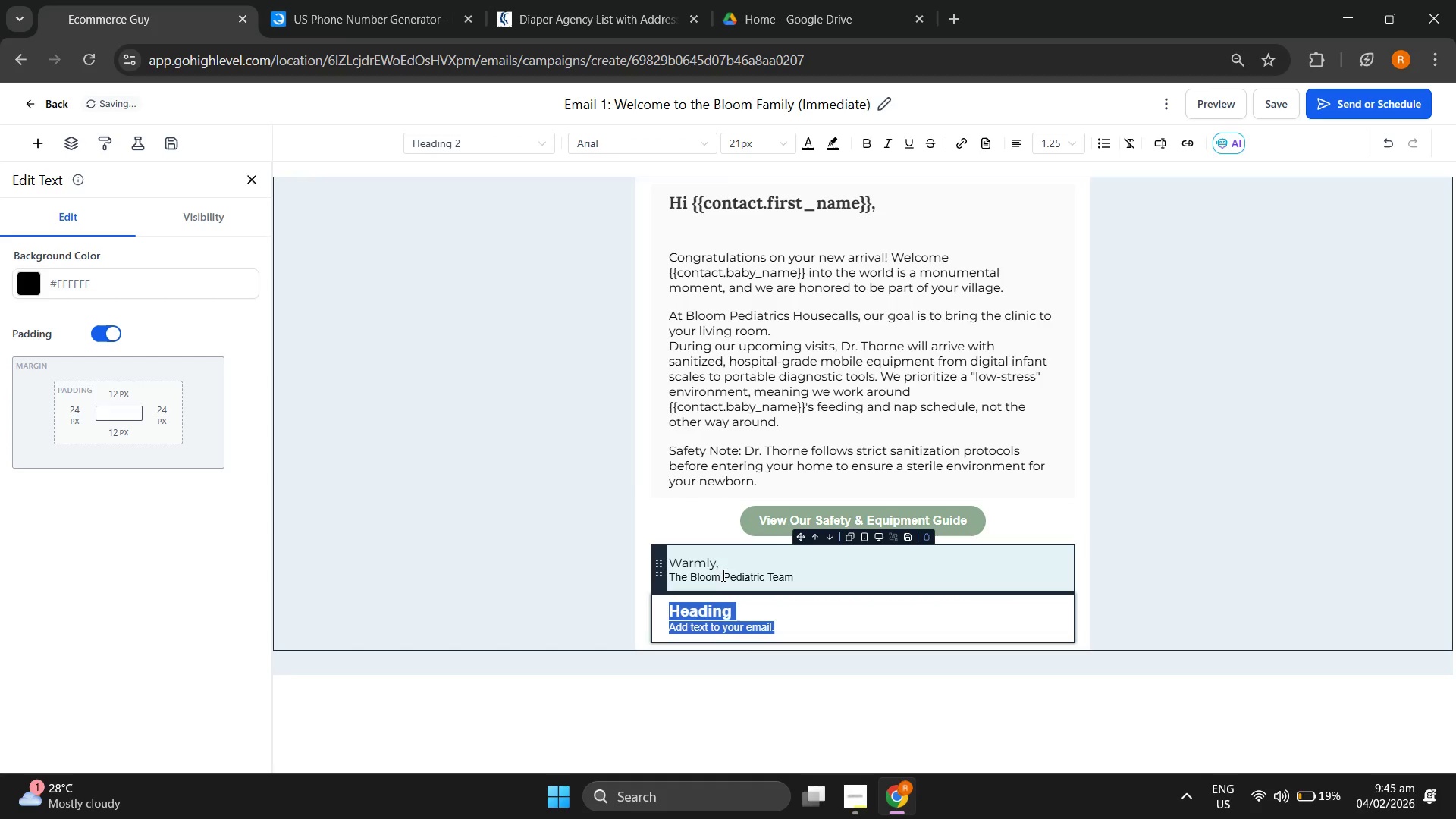 
double_click([705, 608])
 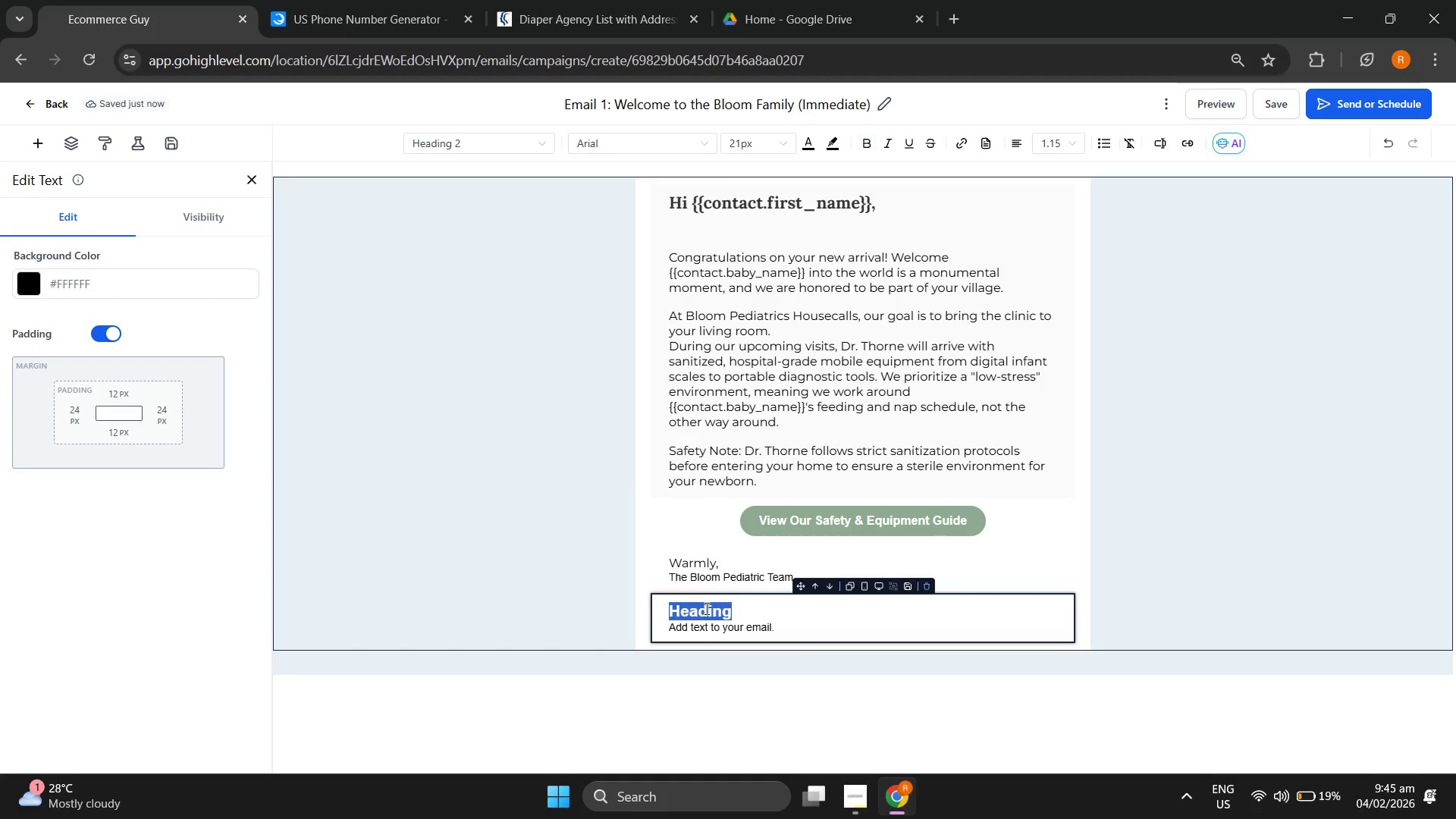 
triple_click([705, 608])
 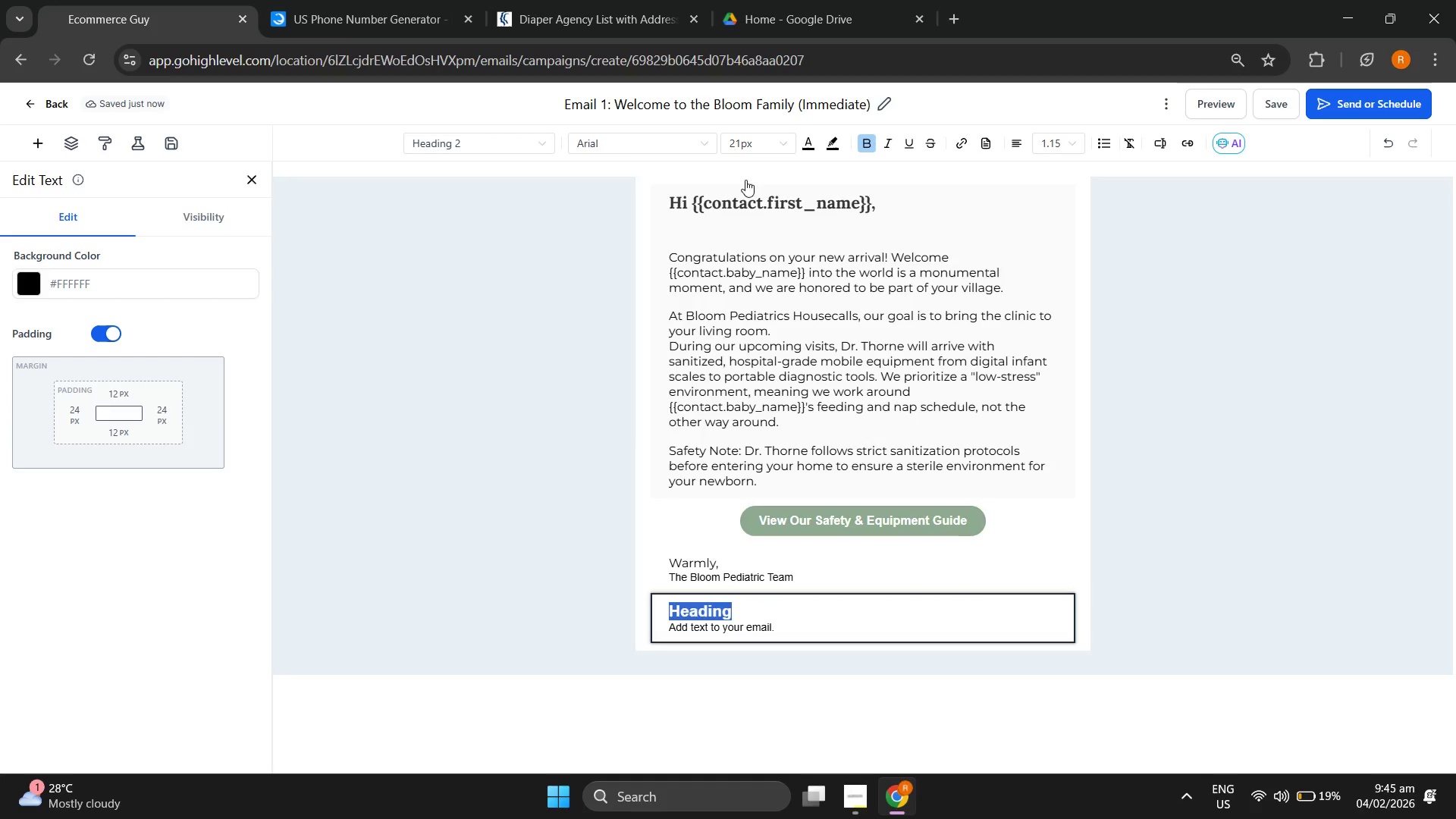 
left_click([863, 145])
 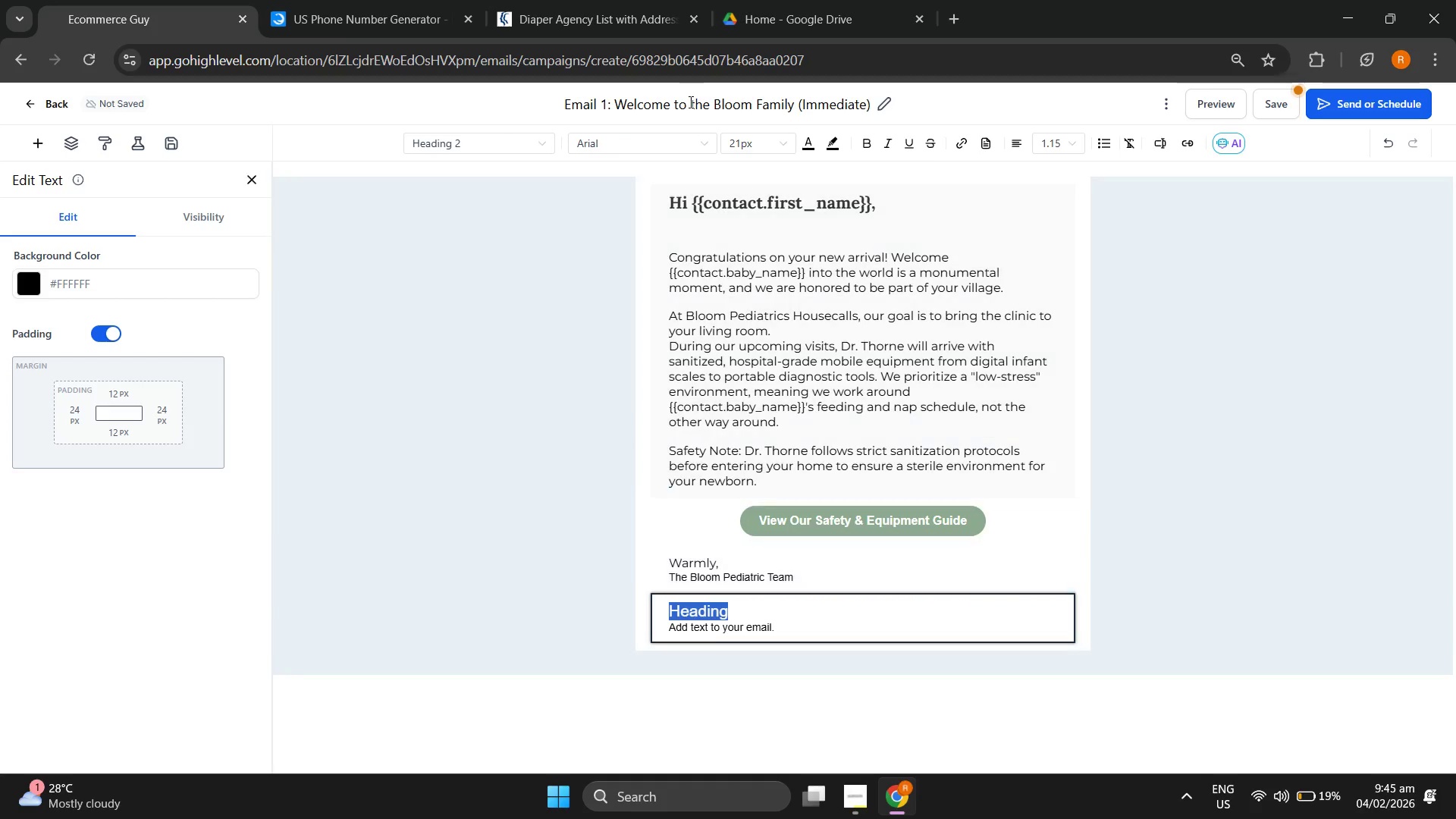 
left_click([642, 133])
 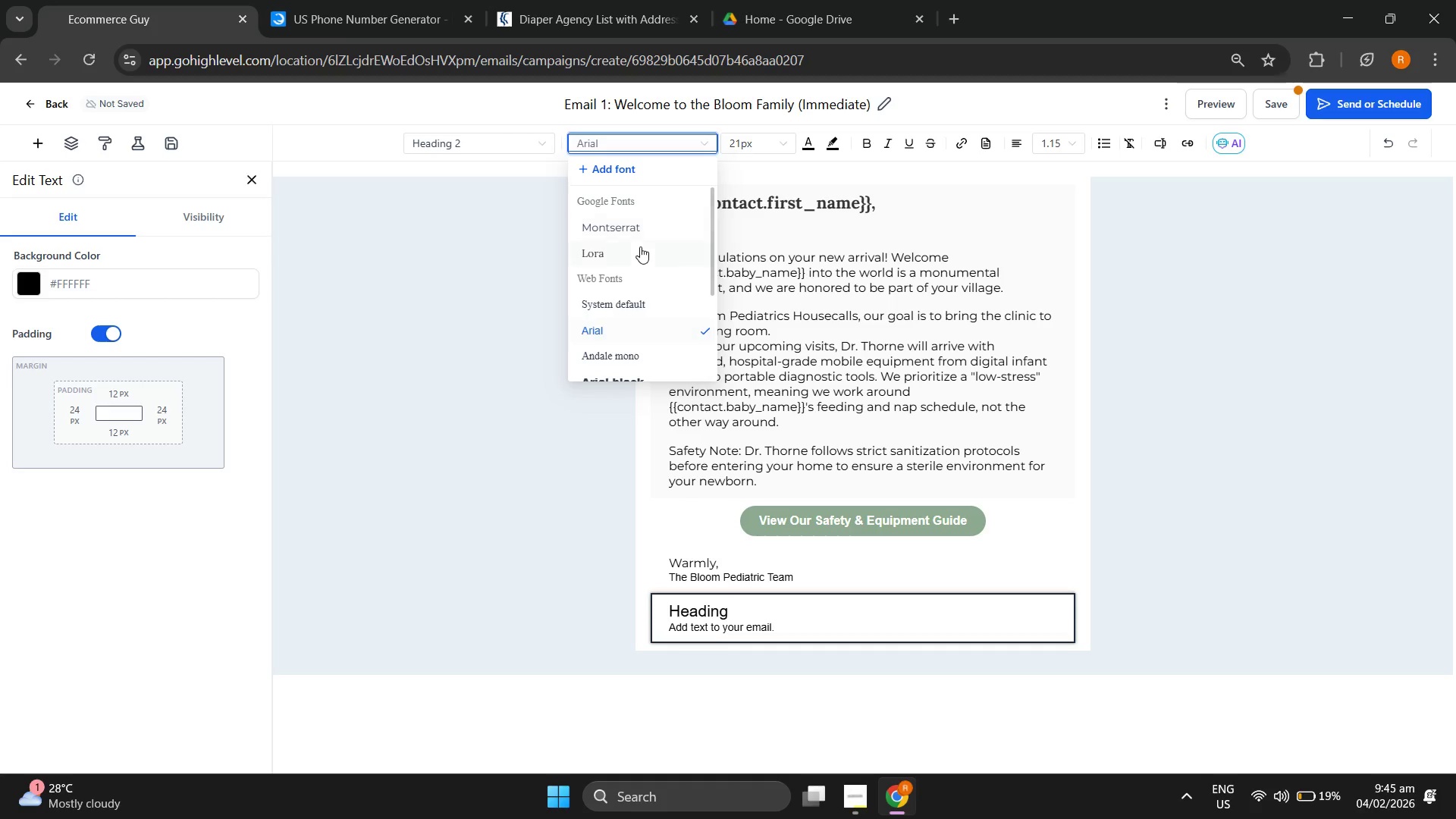 
left_click([638, 235])
 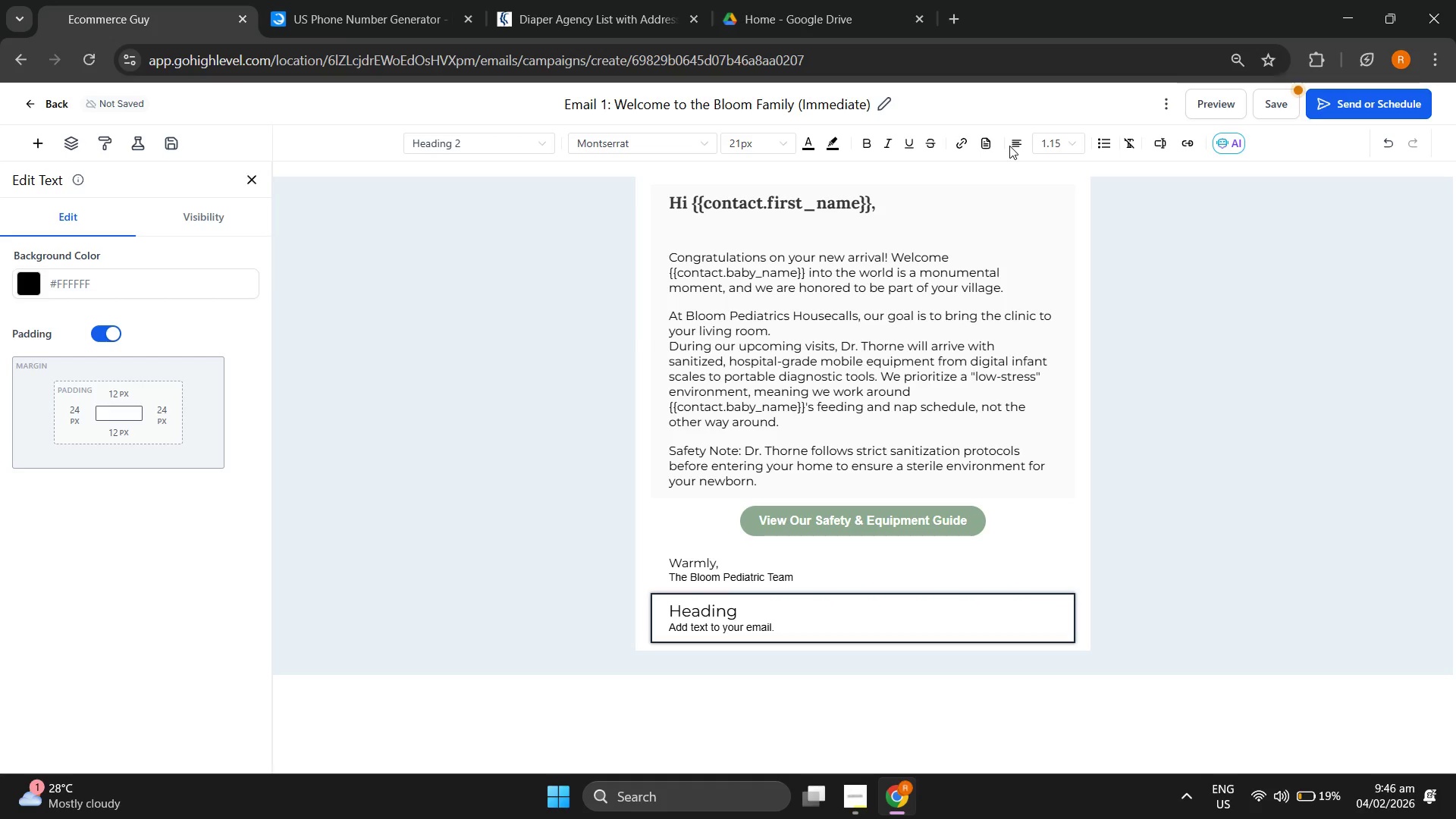 
left_click([1009, 174])
 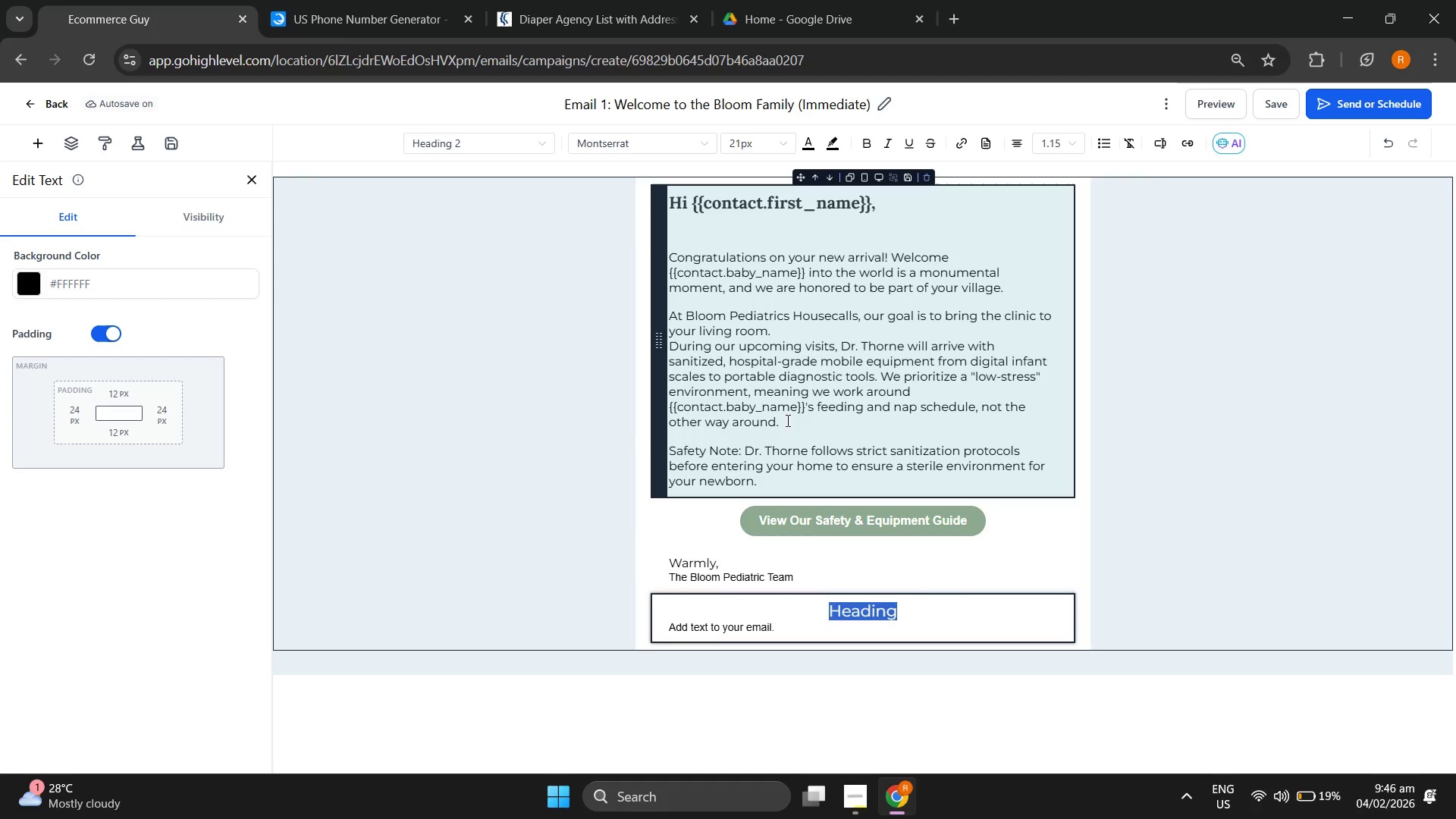 
wait(16.75)
 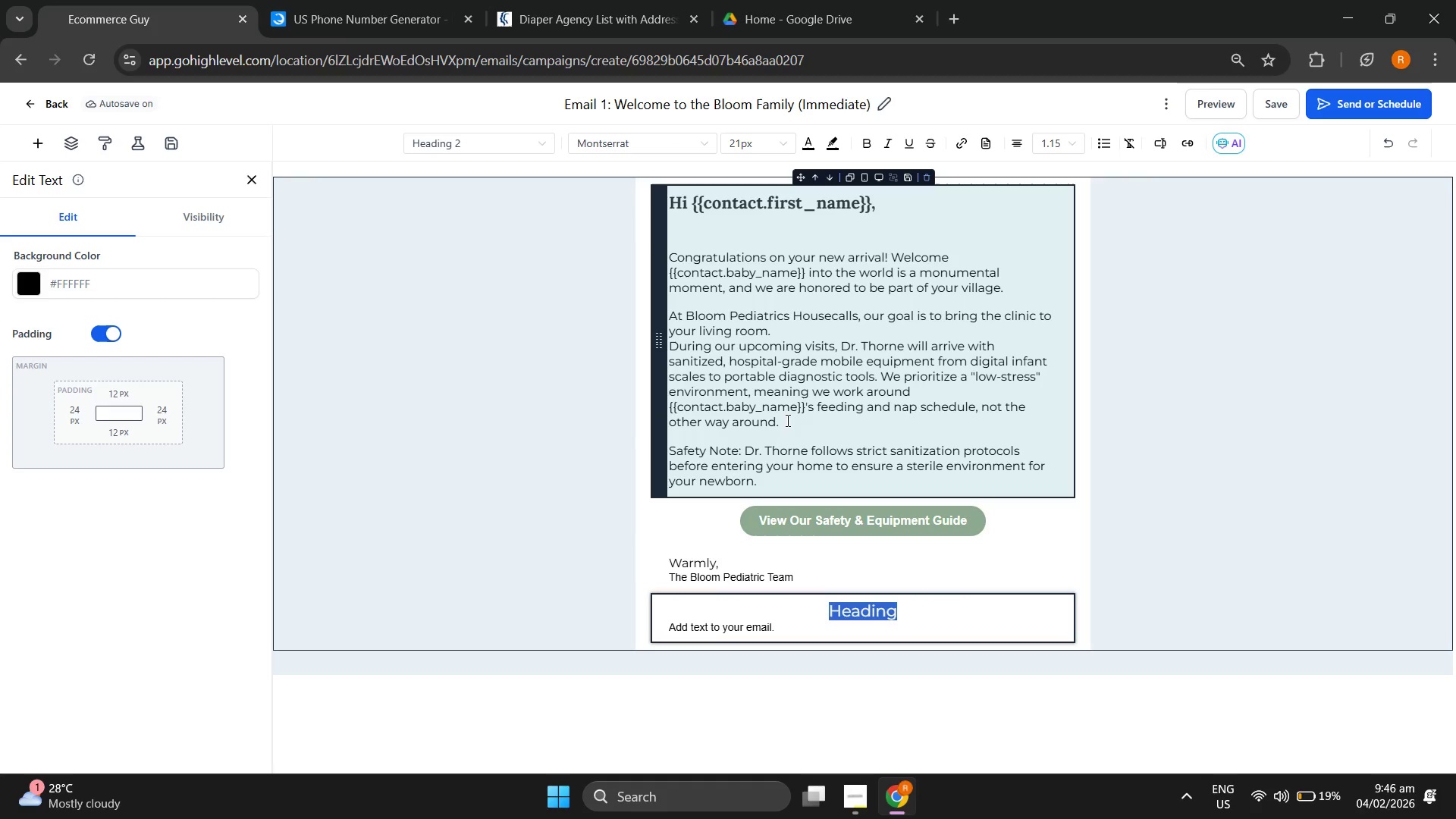 
key(CapsLock)
 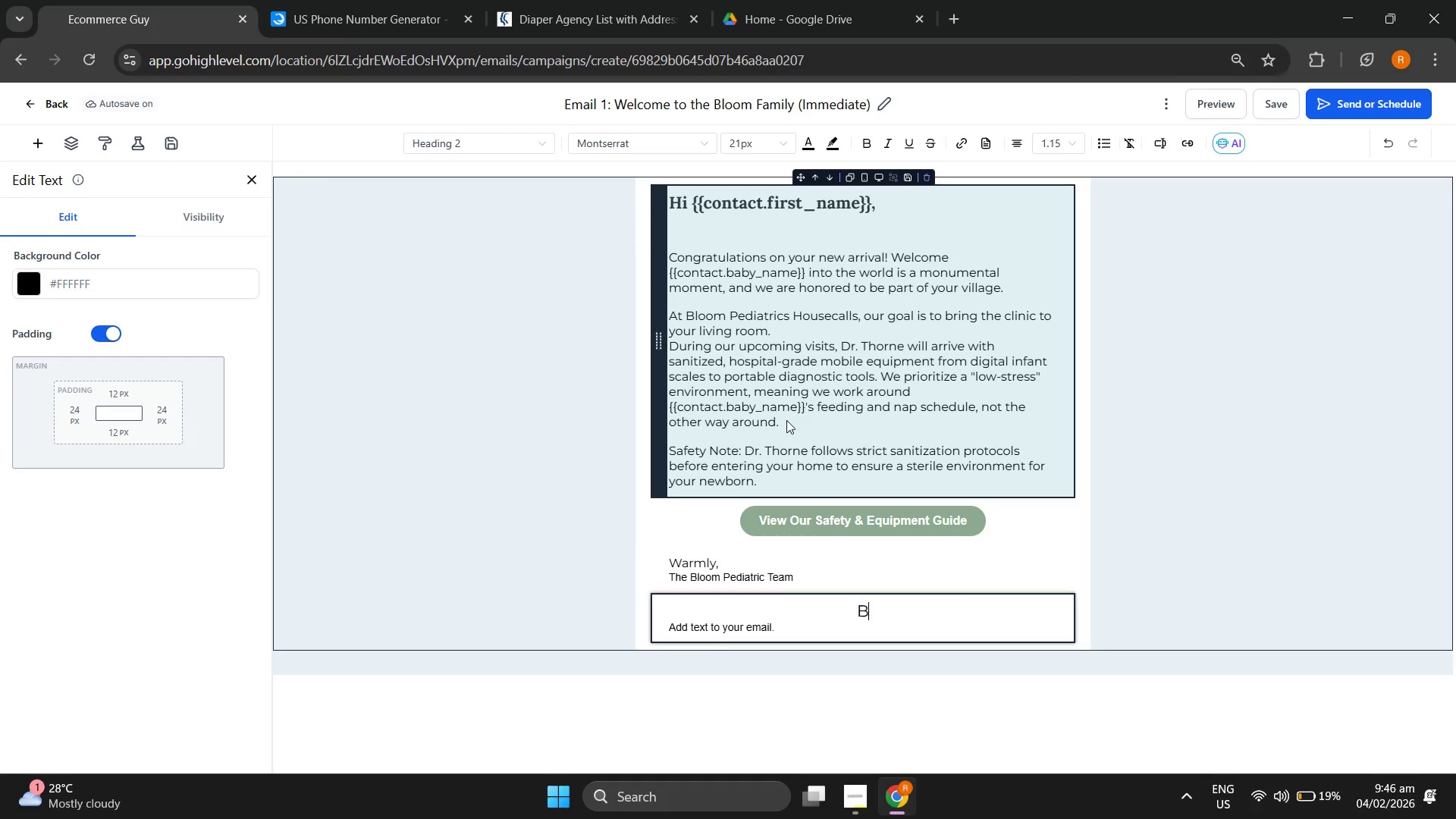 
key(B)
 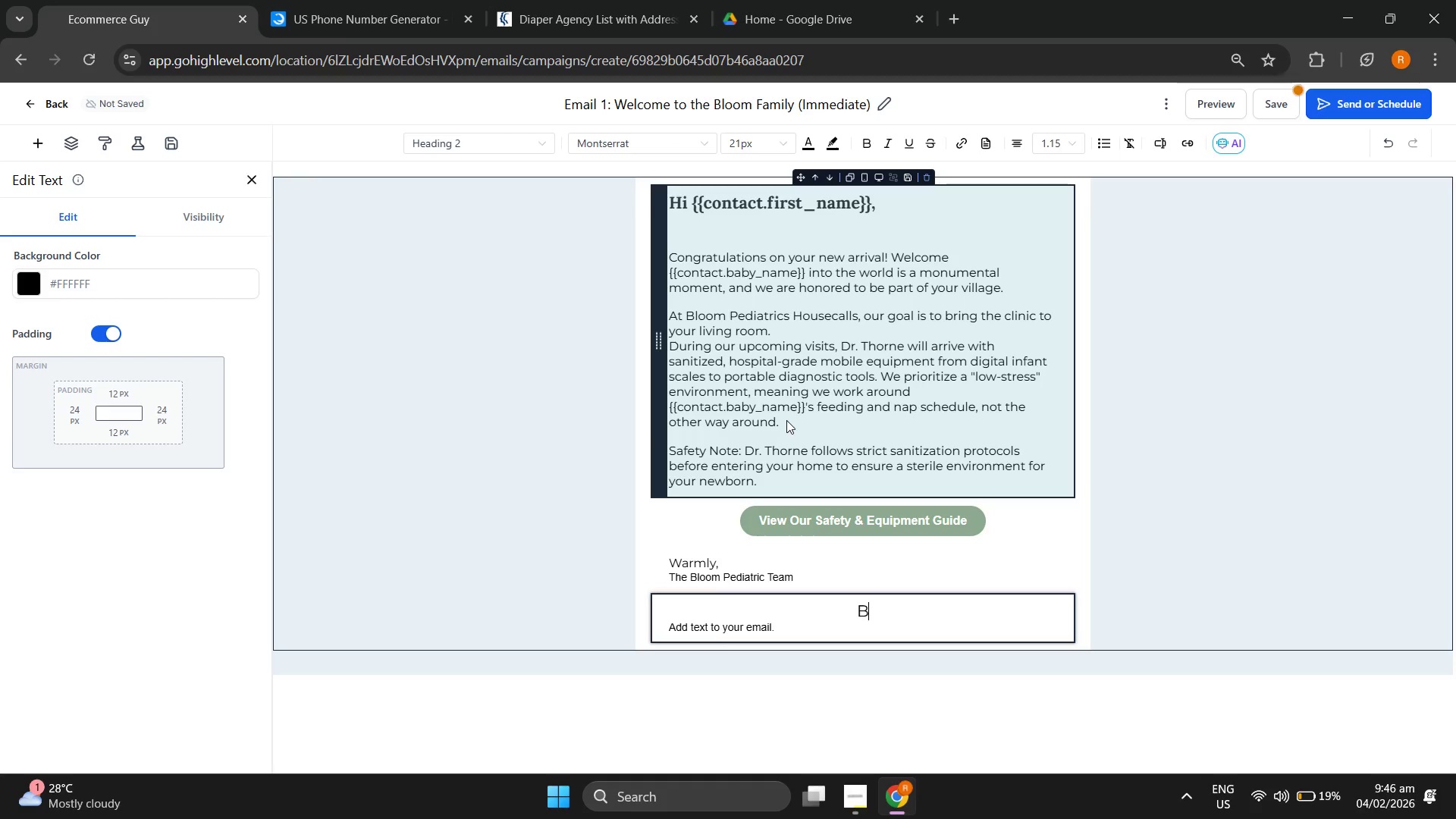 
key(CapsLock)
 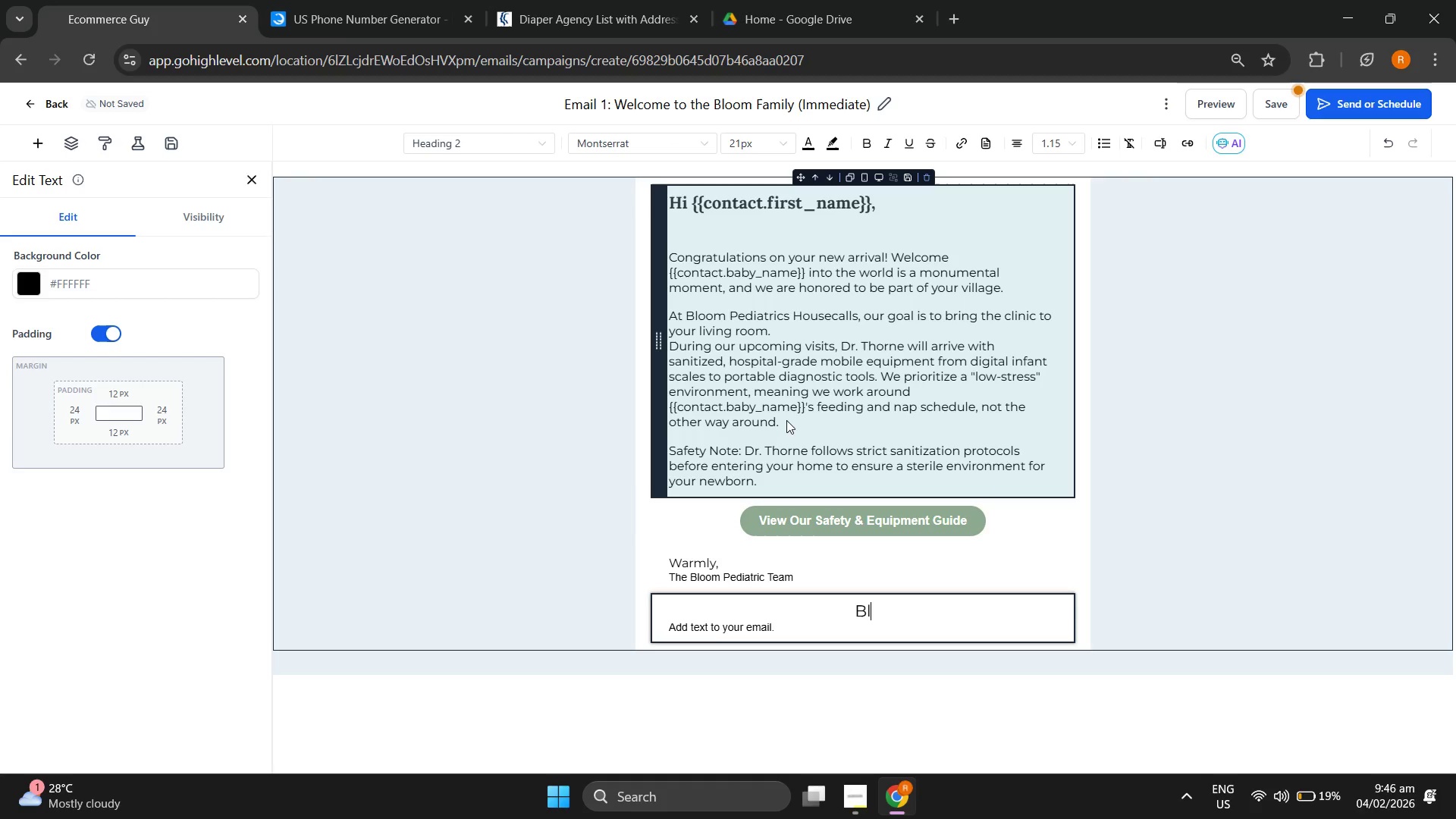 
key(L)
 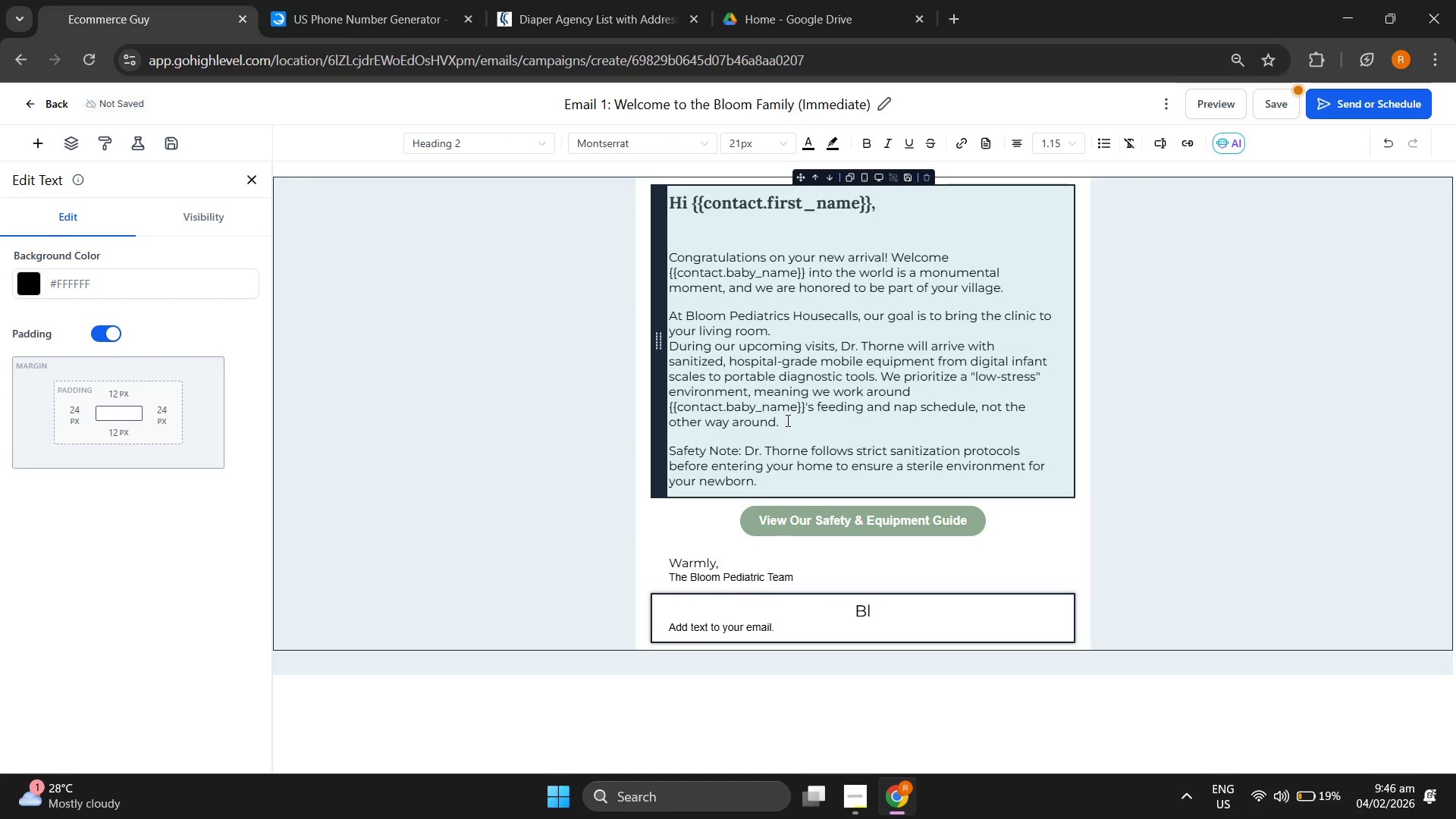 
key(Backspace)
 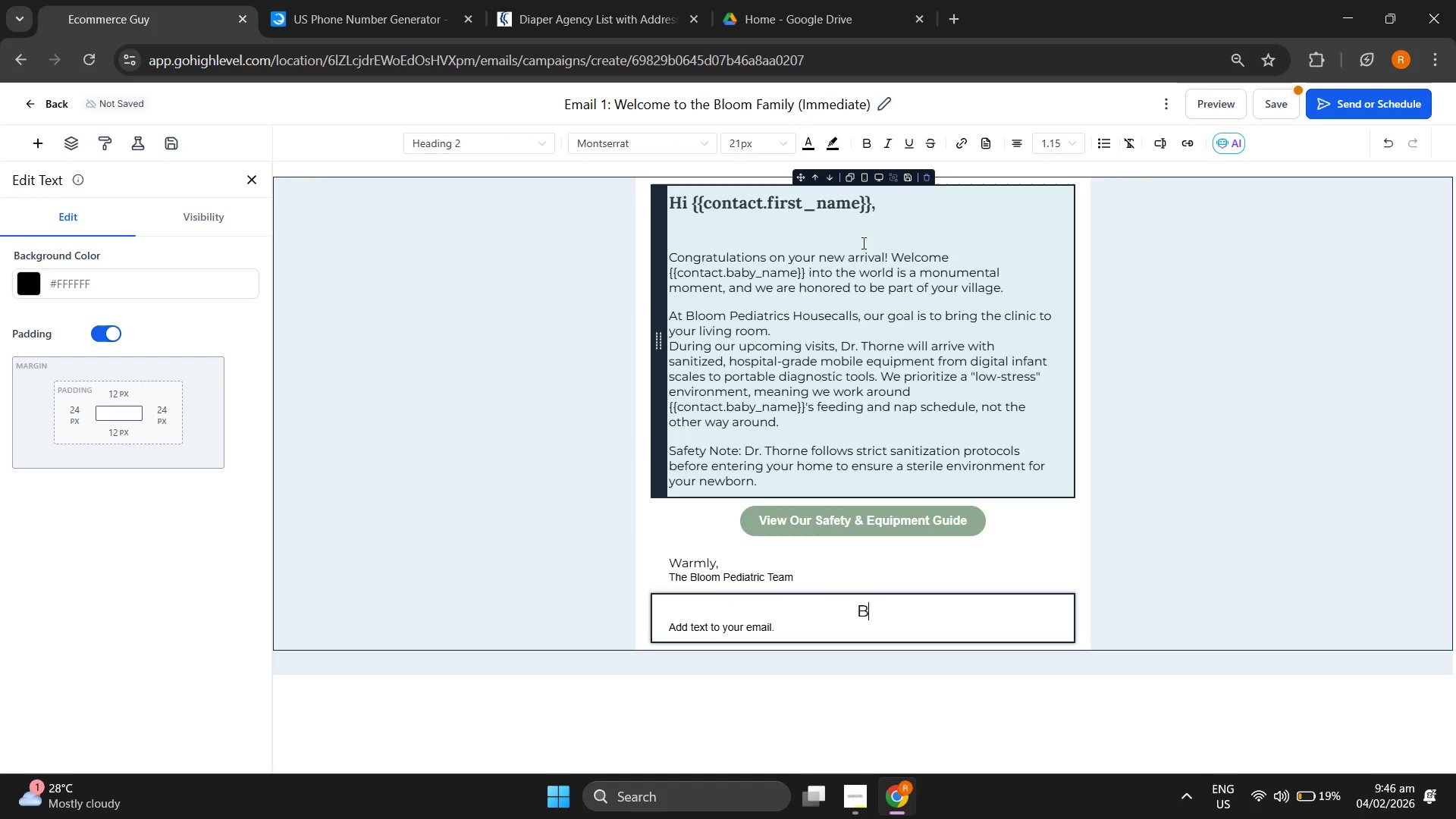 
key(Backspace)
 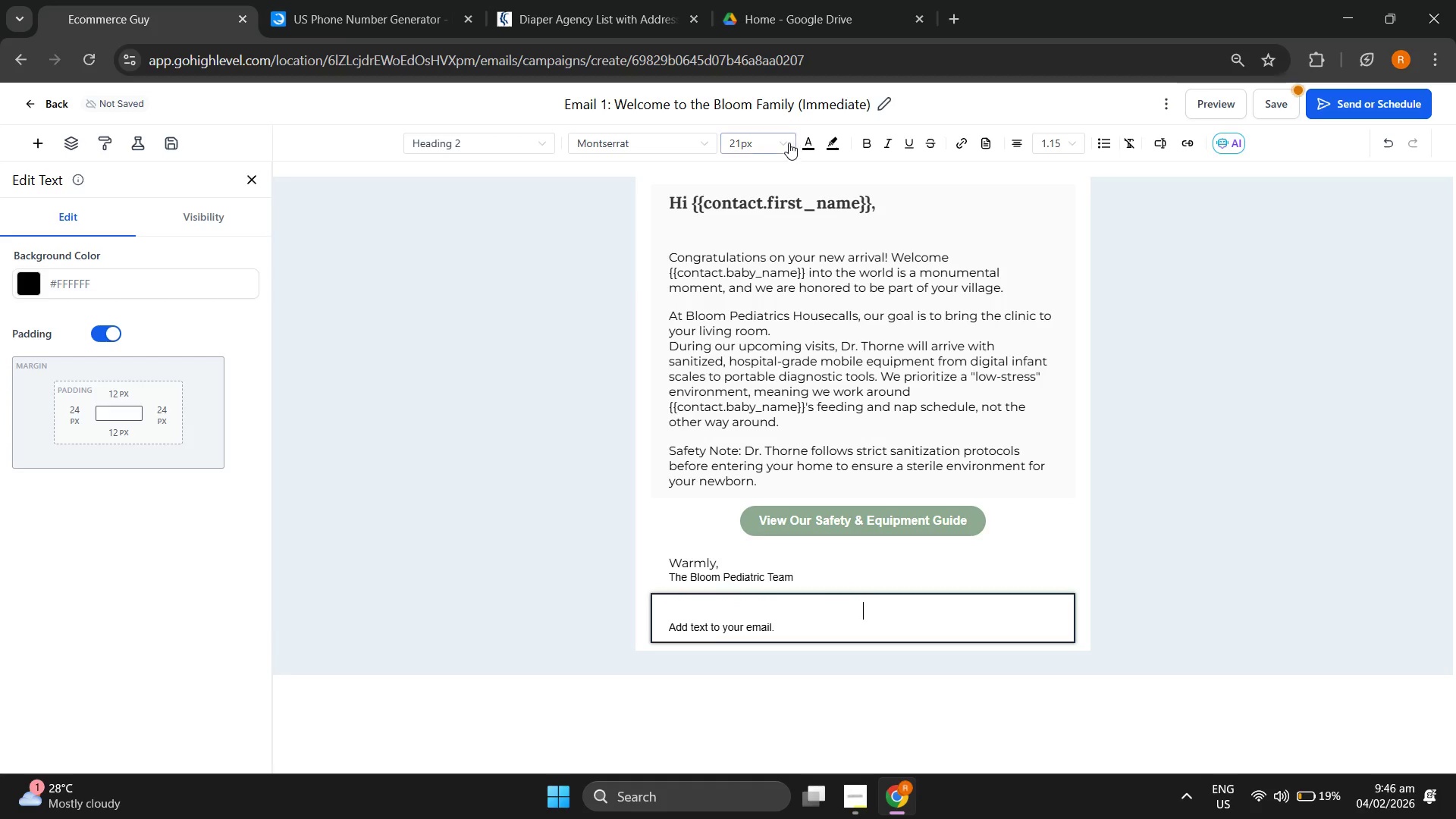 
left_click([785, 137])
 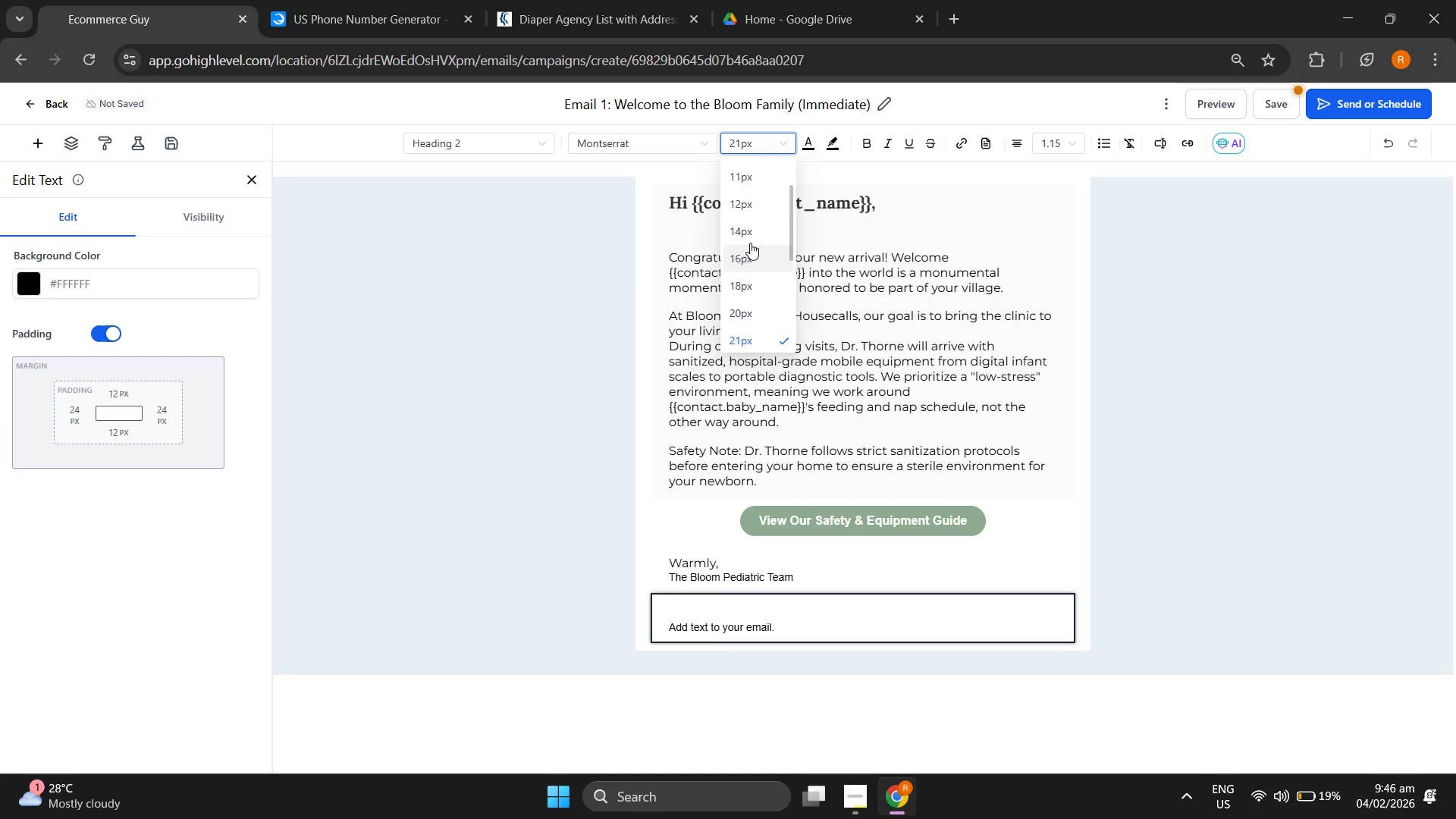 
left_click([750, 235])
 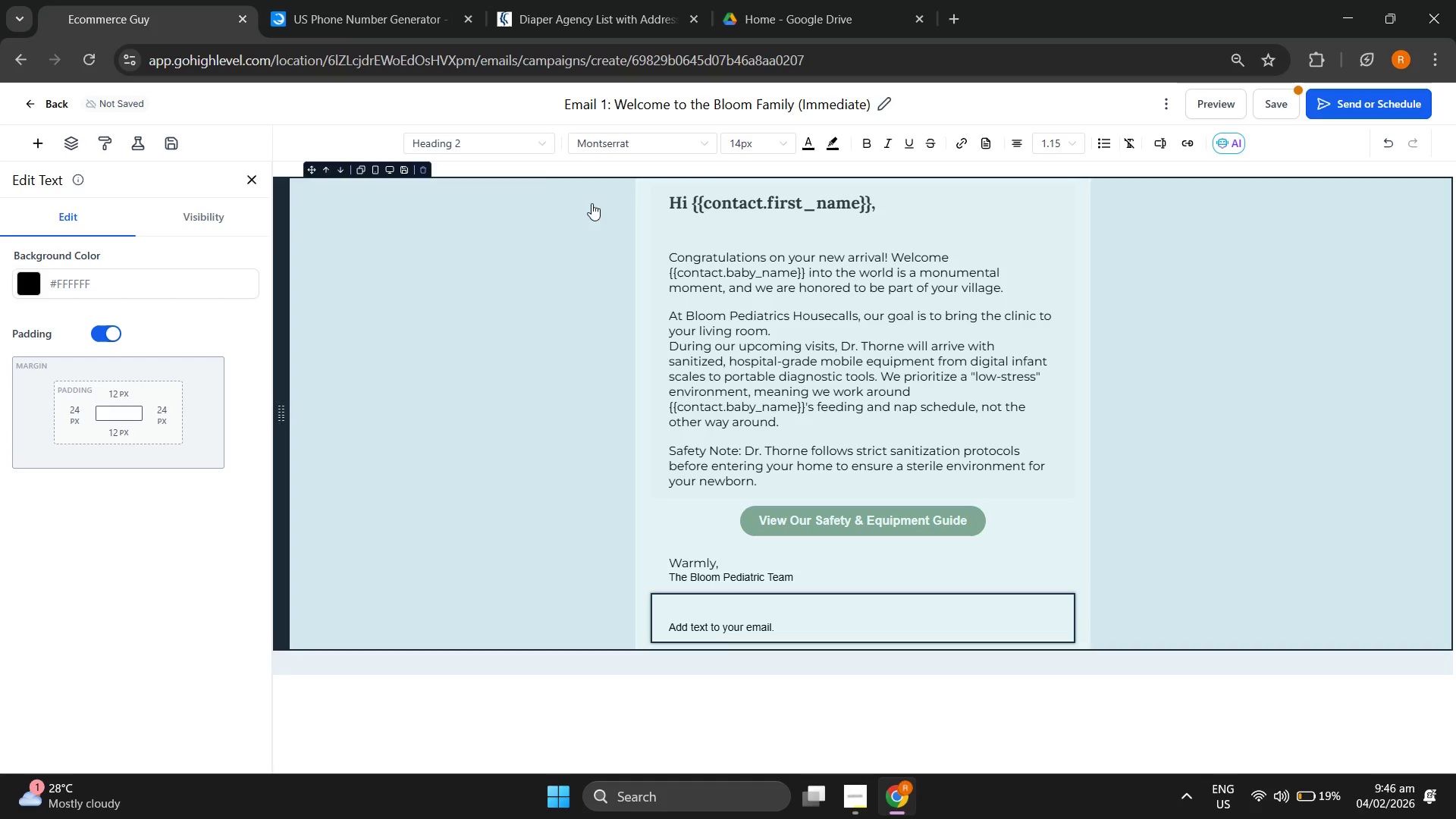 
left_click([501, 141])
 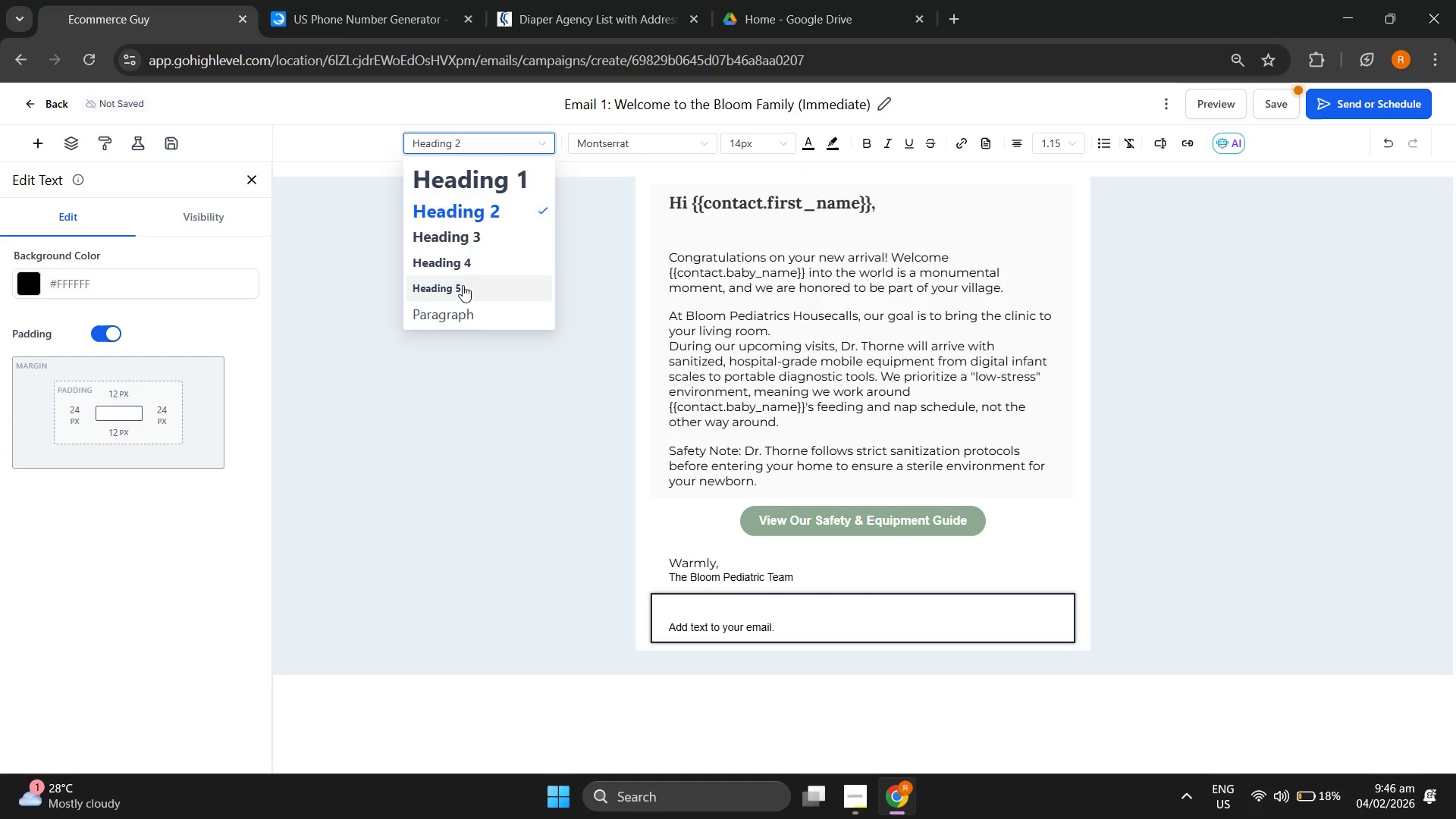 
left_click([455, 258])
 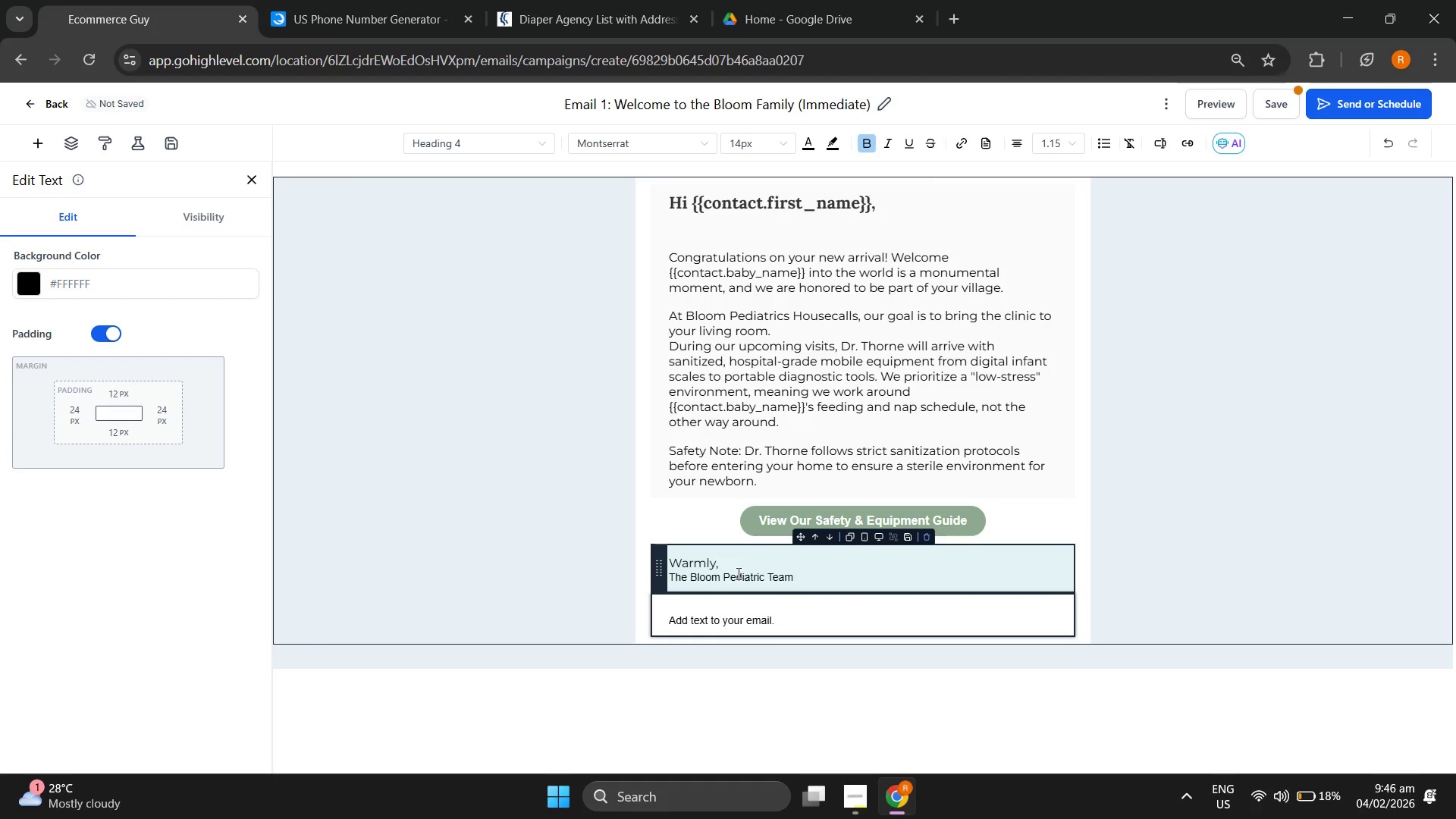 
type(Bloom)
 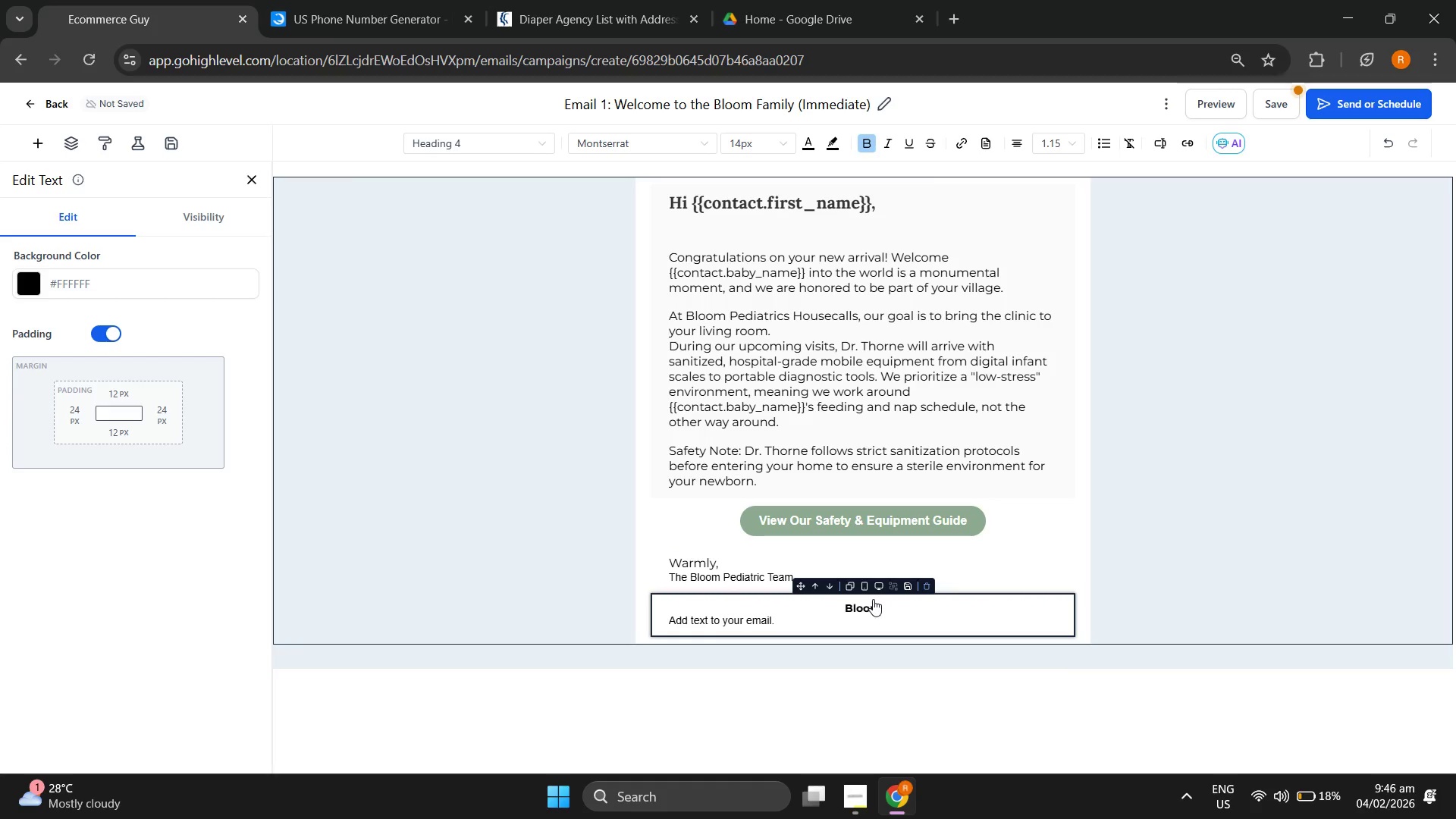 
double_click([868, 607])
 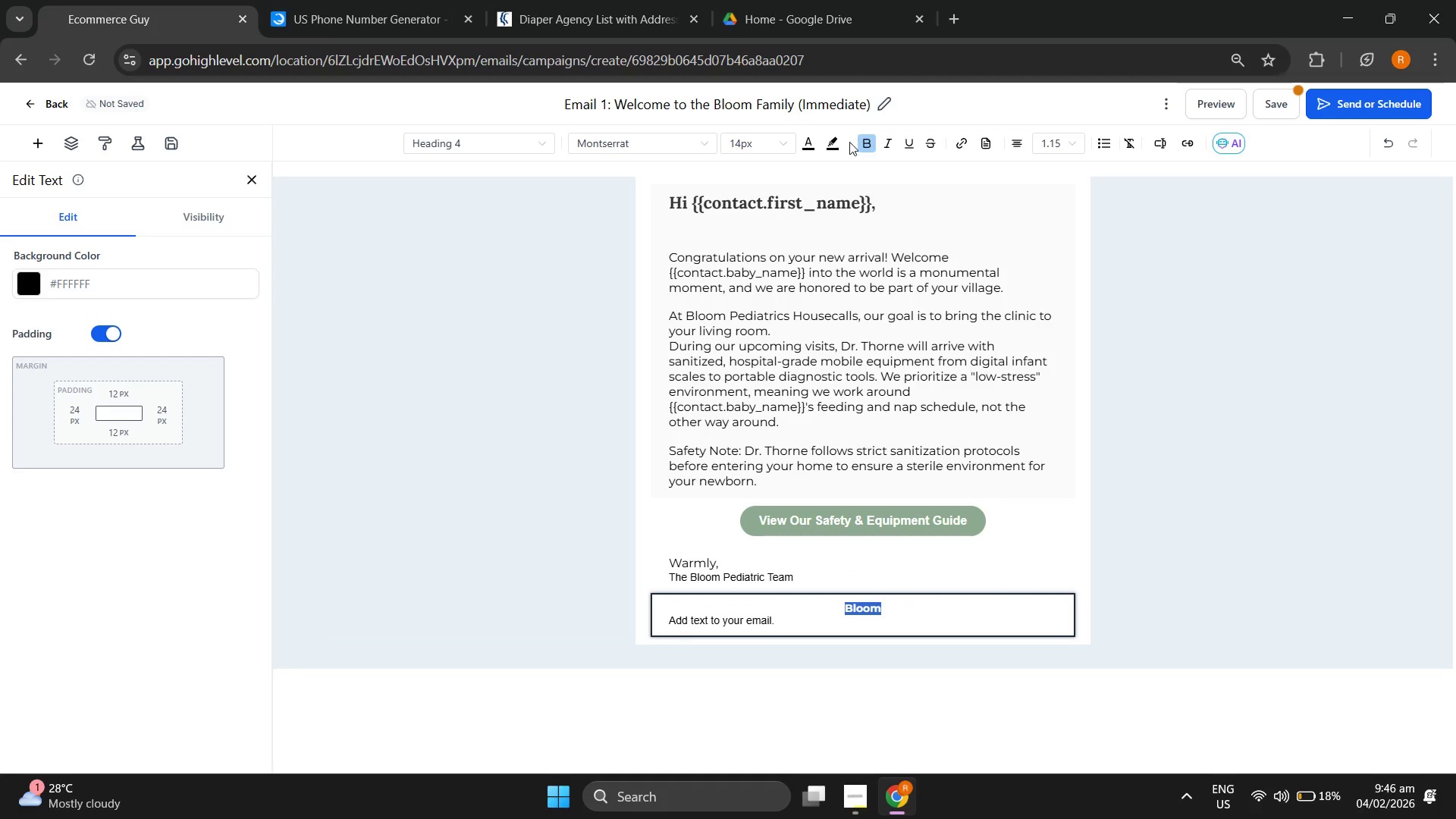 
left_click([861, 149])
 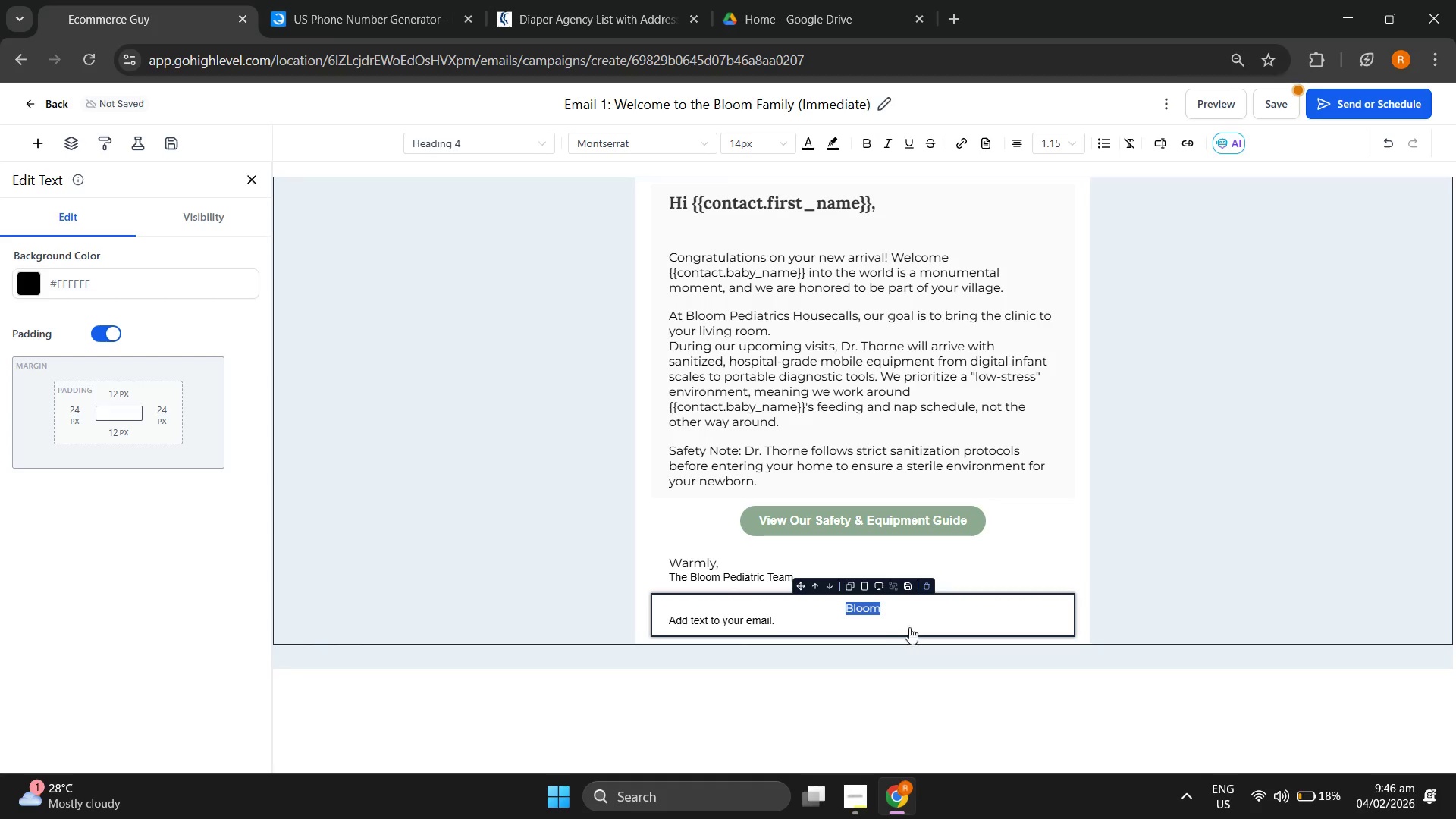 
left_click([909, 613])
 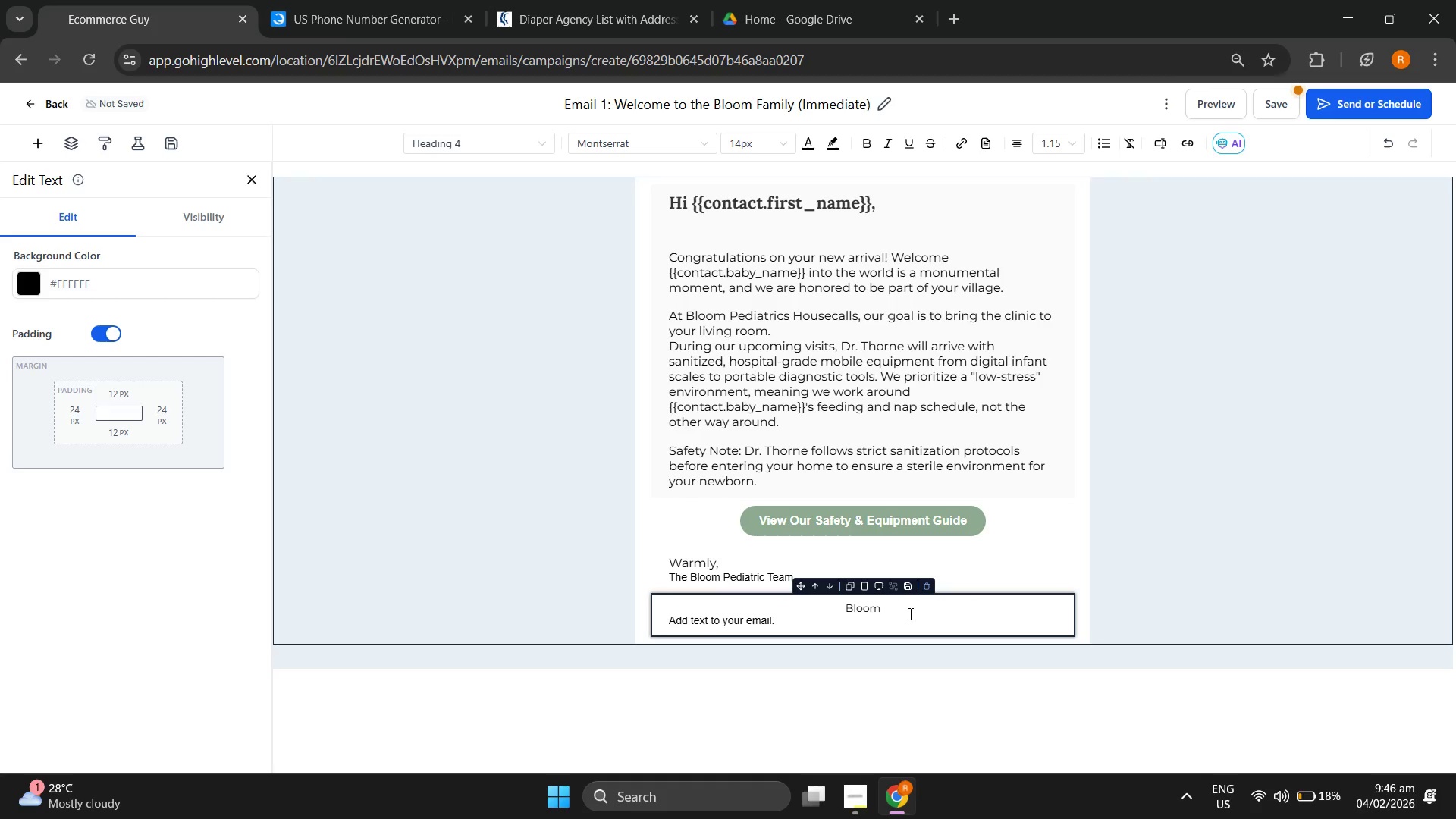 
type( Oe)
key(Backspace)
key(Backspace)
type(Pediatric Housecalls)
 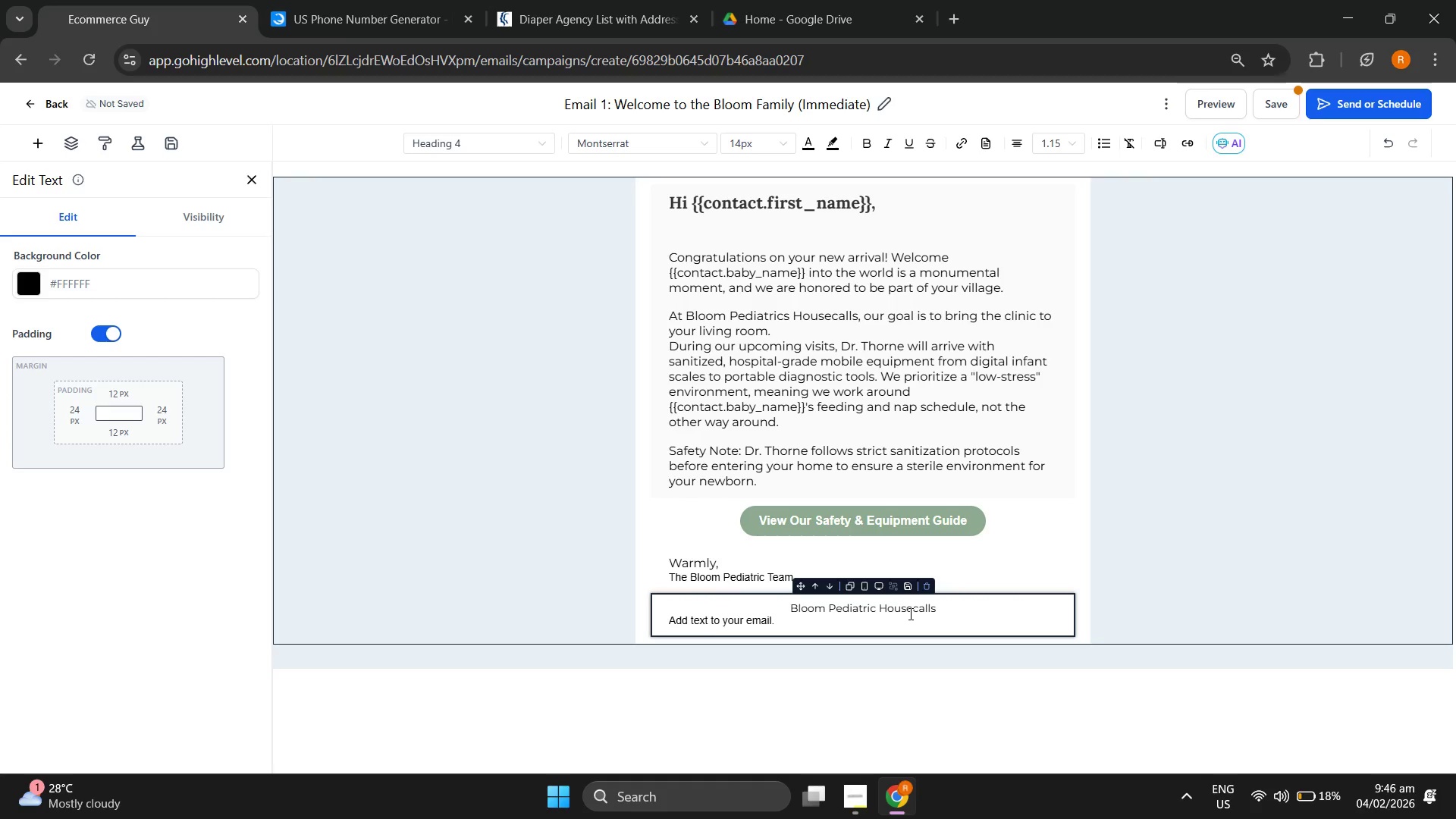 
key(Enter)
 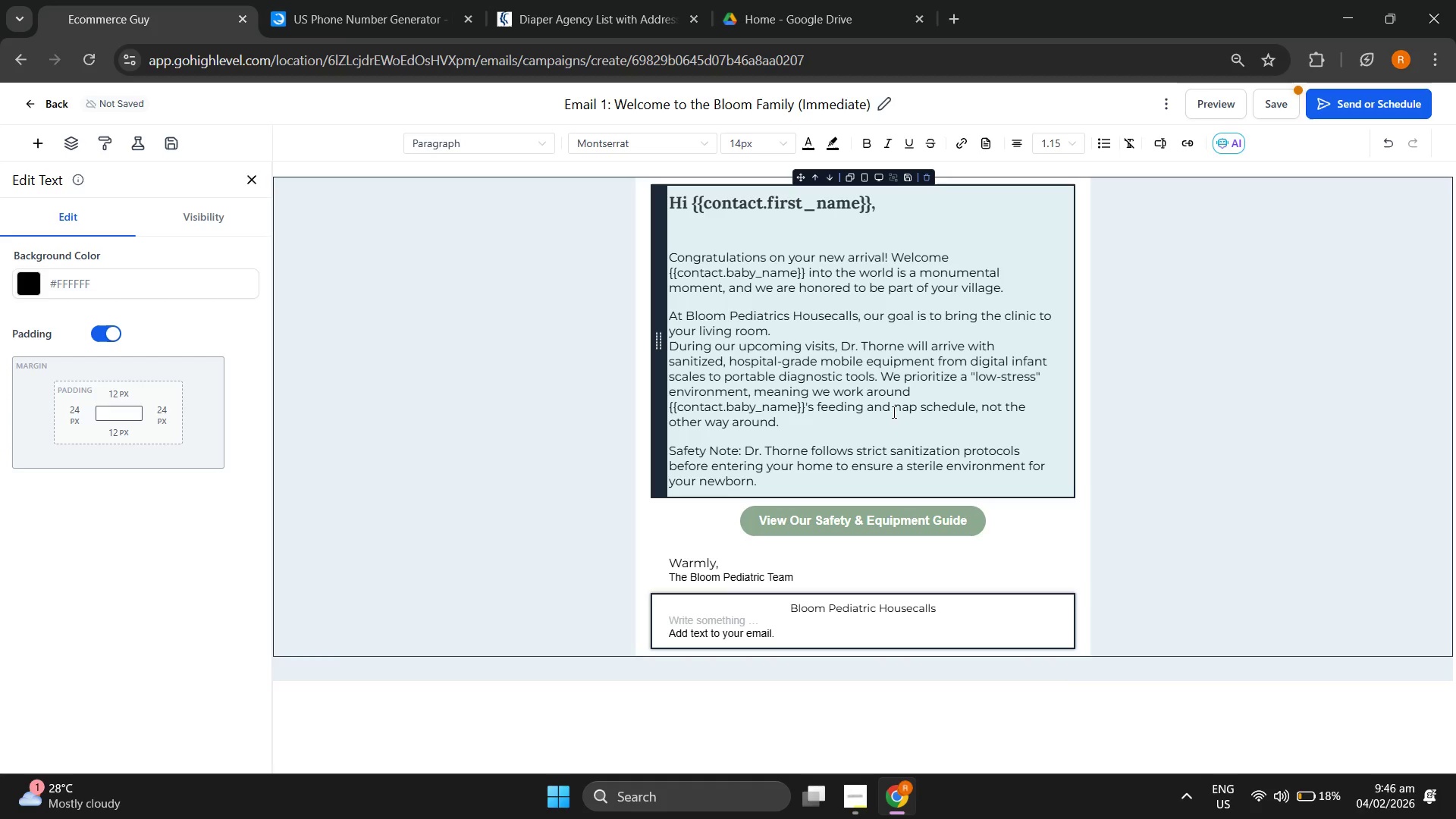 
type({{location)
 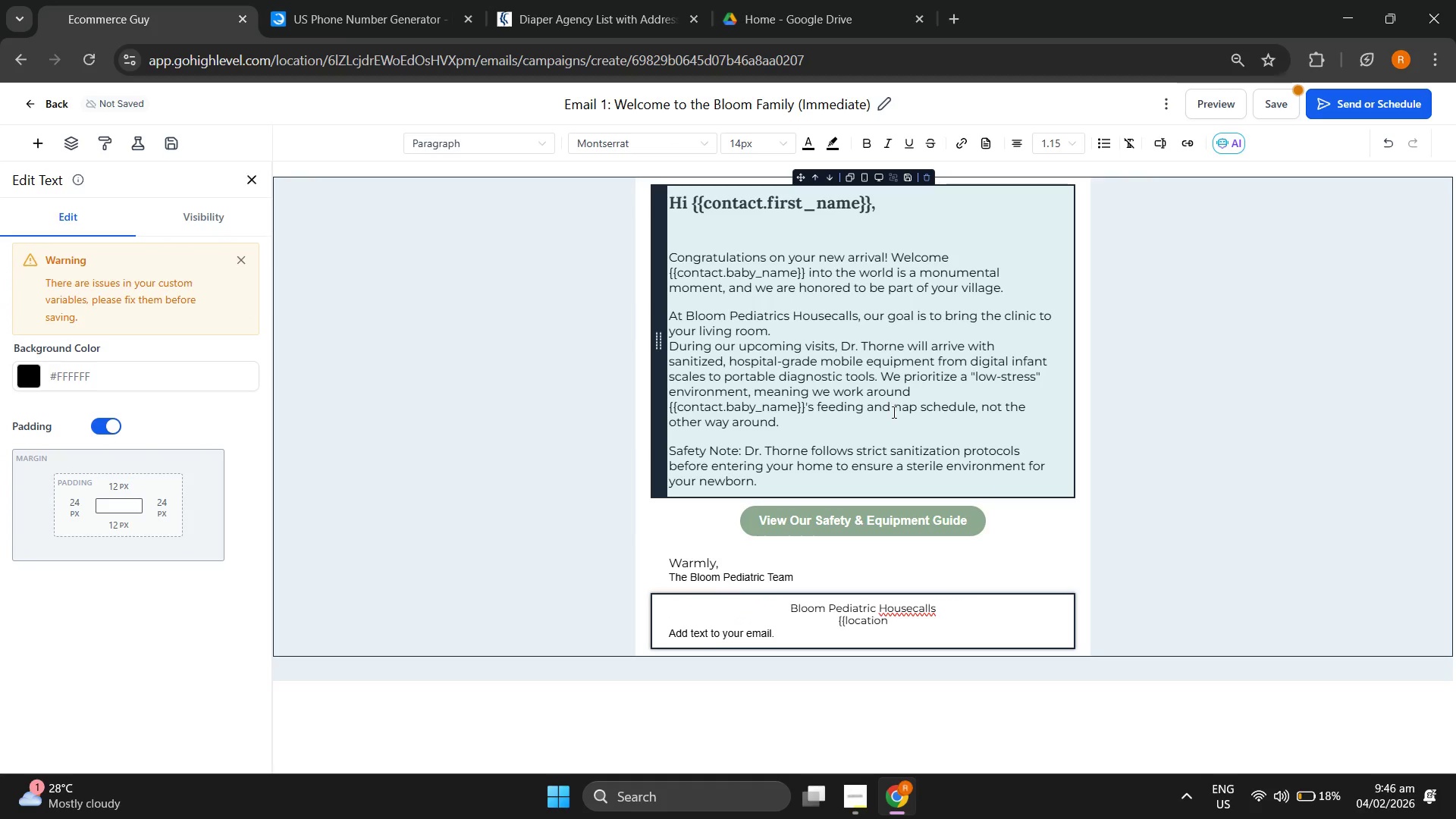 
wait(10.27)
 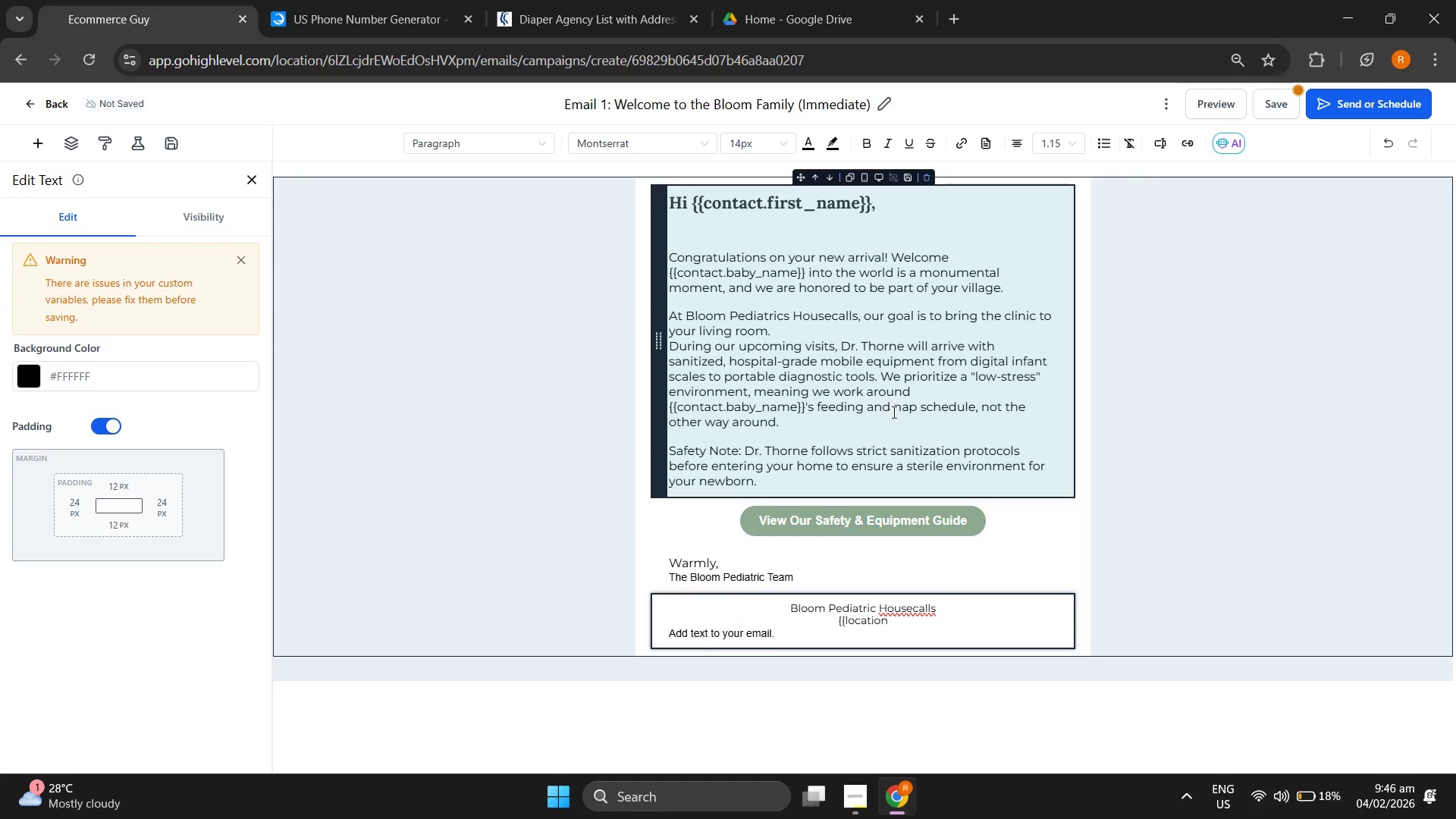 
type(.address}}, {{location.cituy)
key(Backspace)
key(Backspace)
type(y}}, loc)
key(Backspace)
key(Backspace)
key(Backspace)
type({locat)
key(Backspace)
key(Backspace)
key(Backspace)
key(Backspace)
key(Backspace)
type({location.state}})
 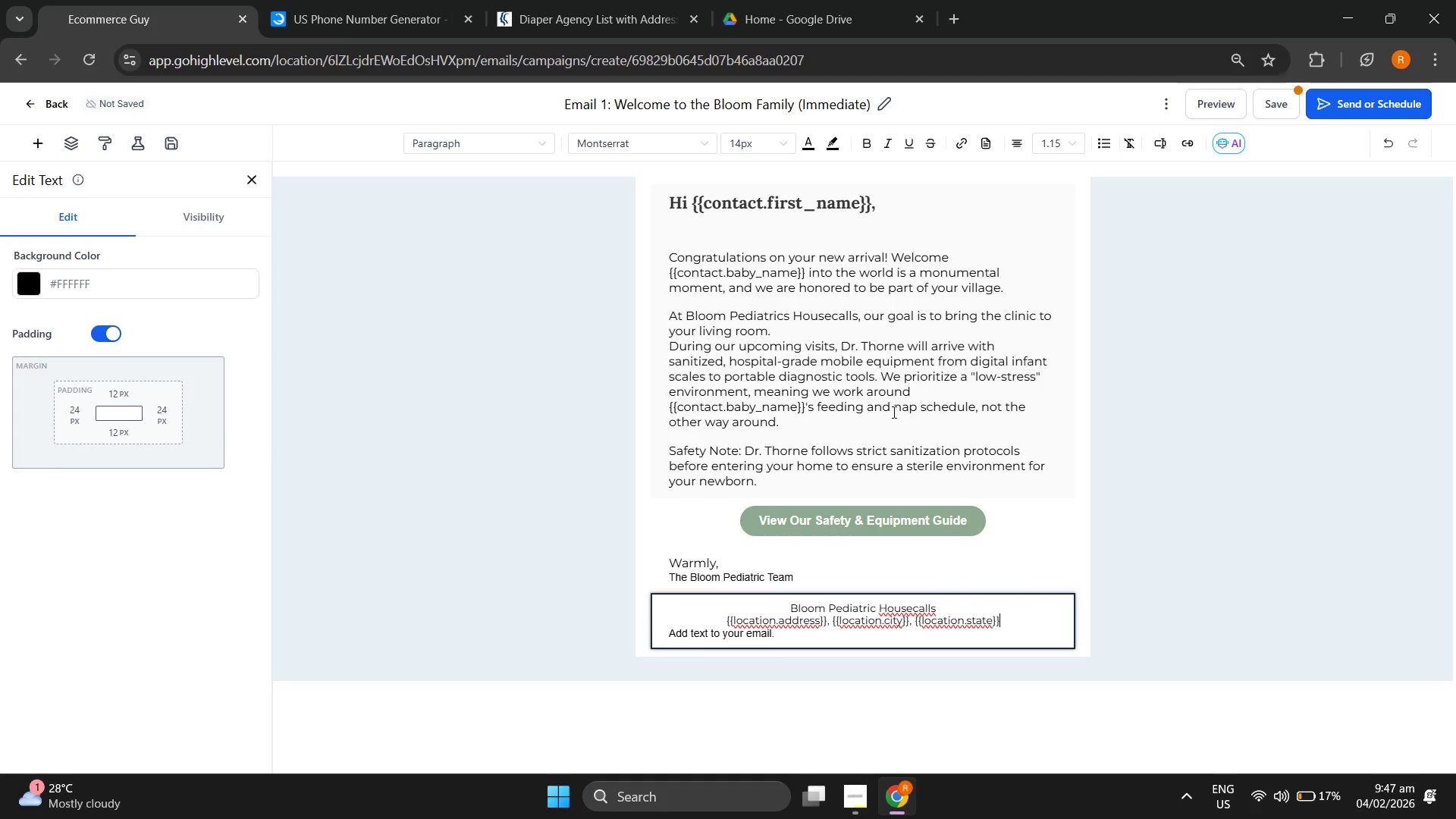 
key(Enter)
 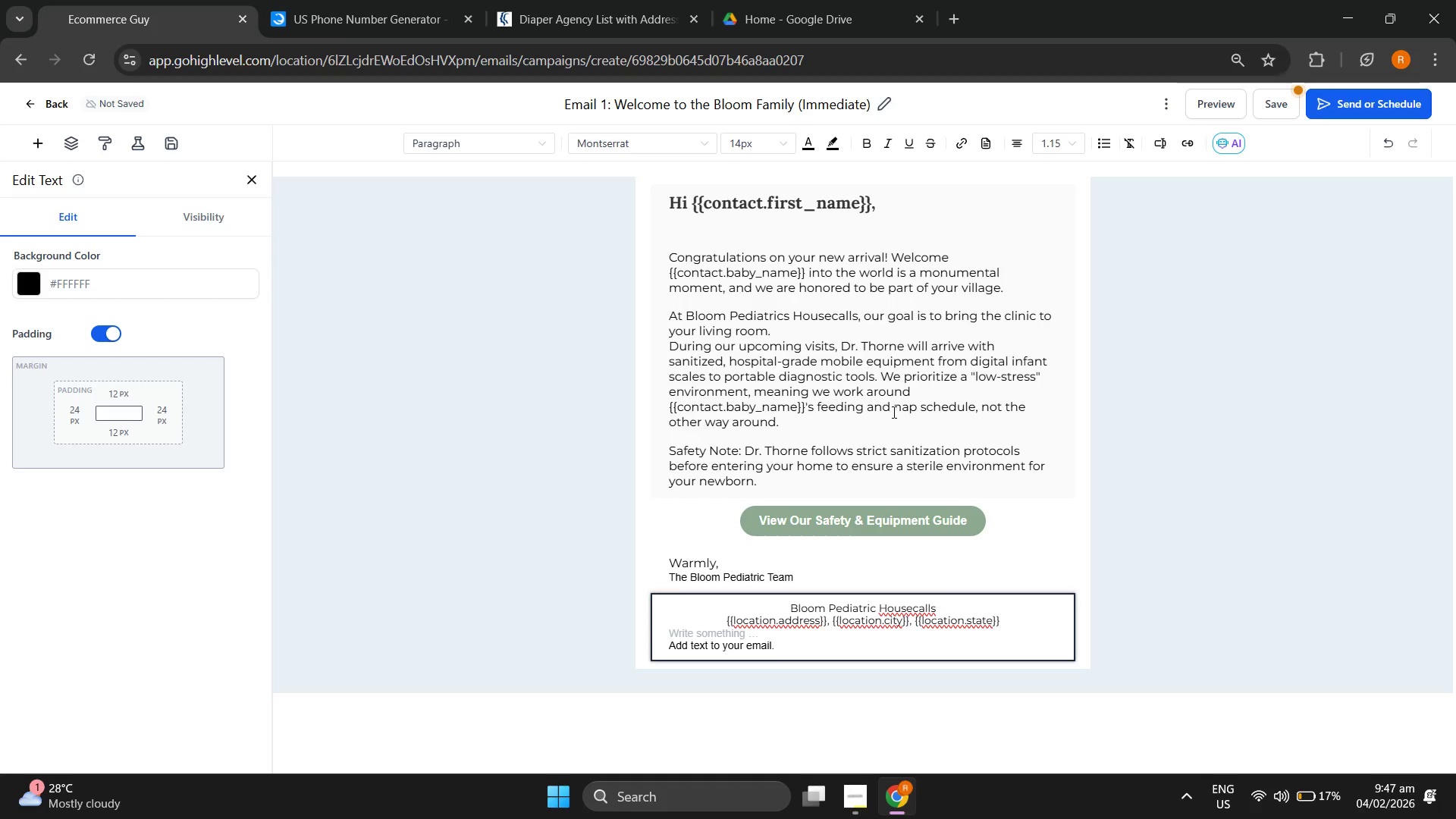 
type(You are recev)
key(Backspace)
type(iving this because you've joined the Bloom DF)
key(Backspace)
key(Backspace)
type(family)
 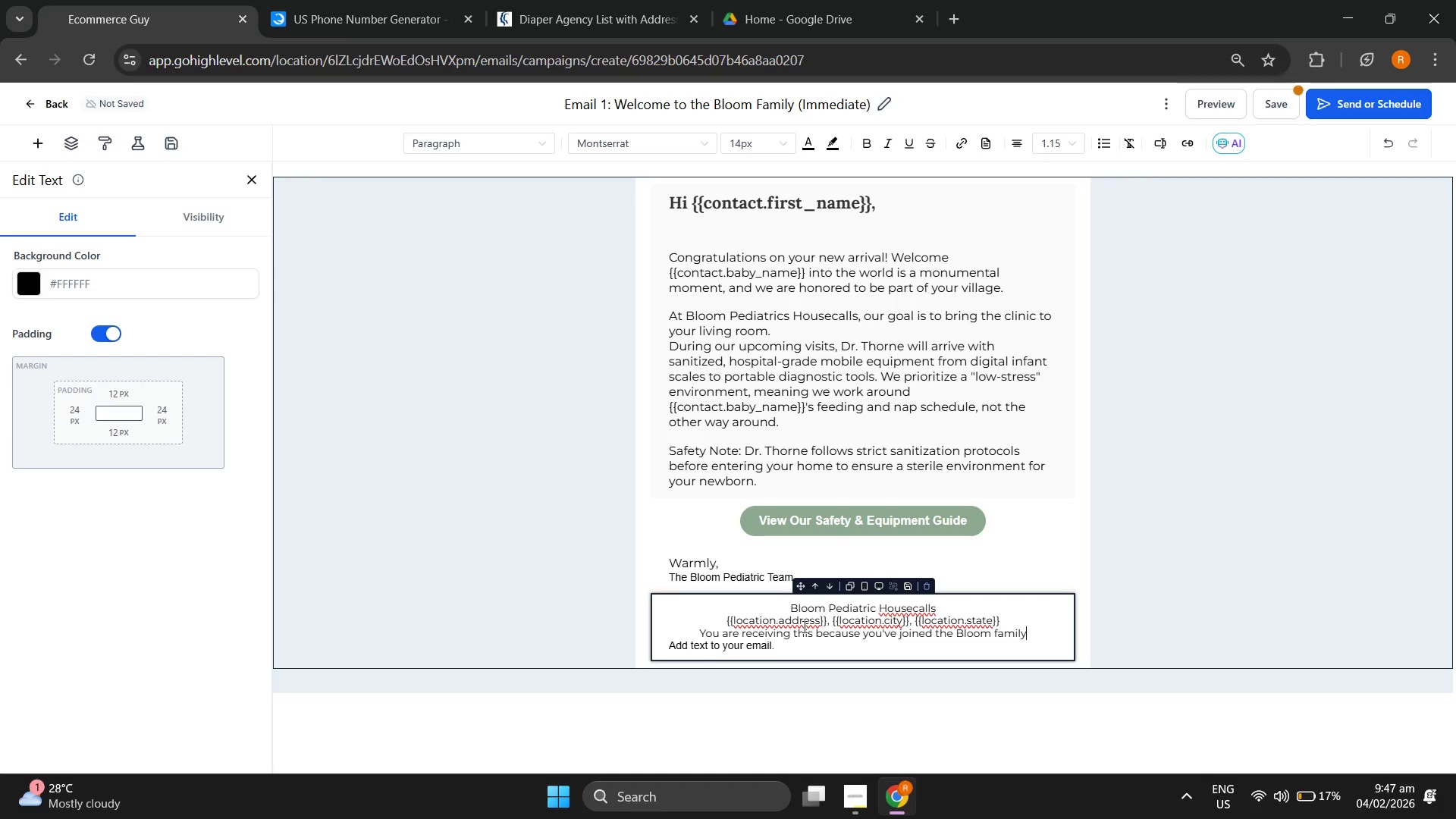 
double_click([748, 642])
 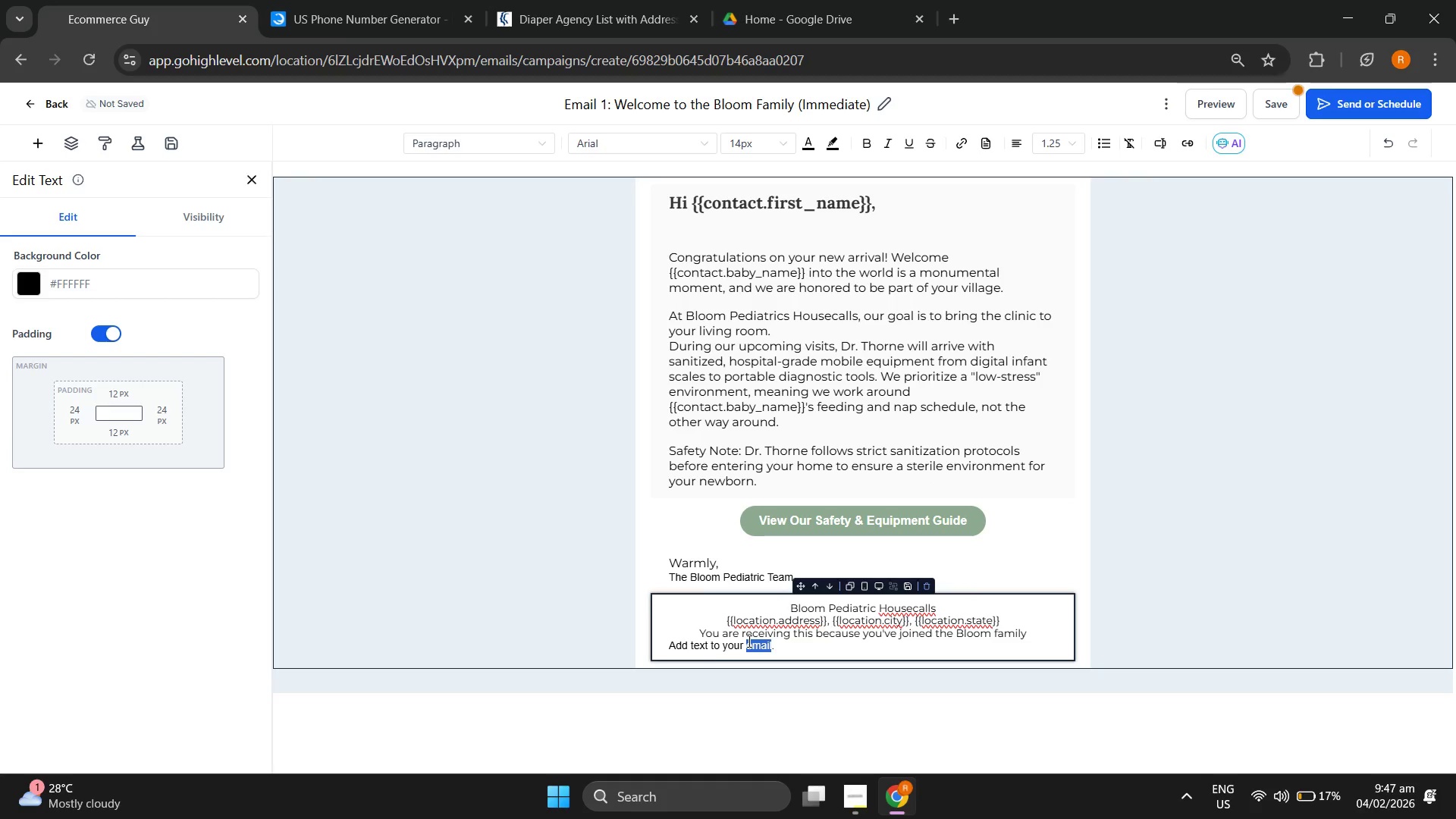 
triple_click([747, 641])
 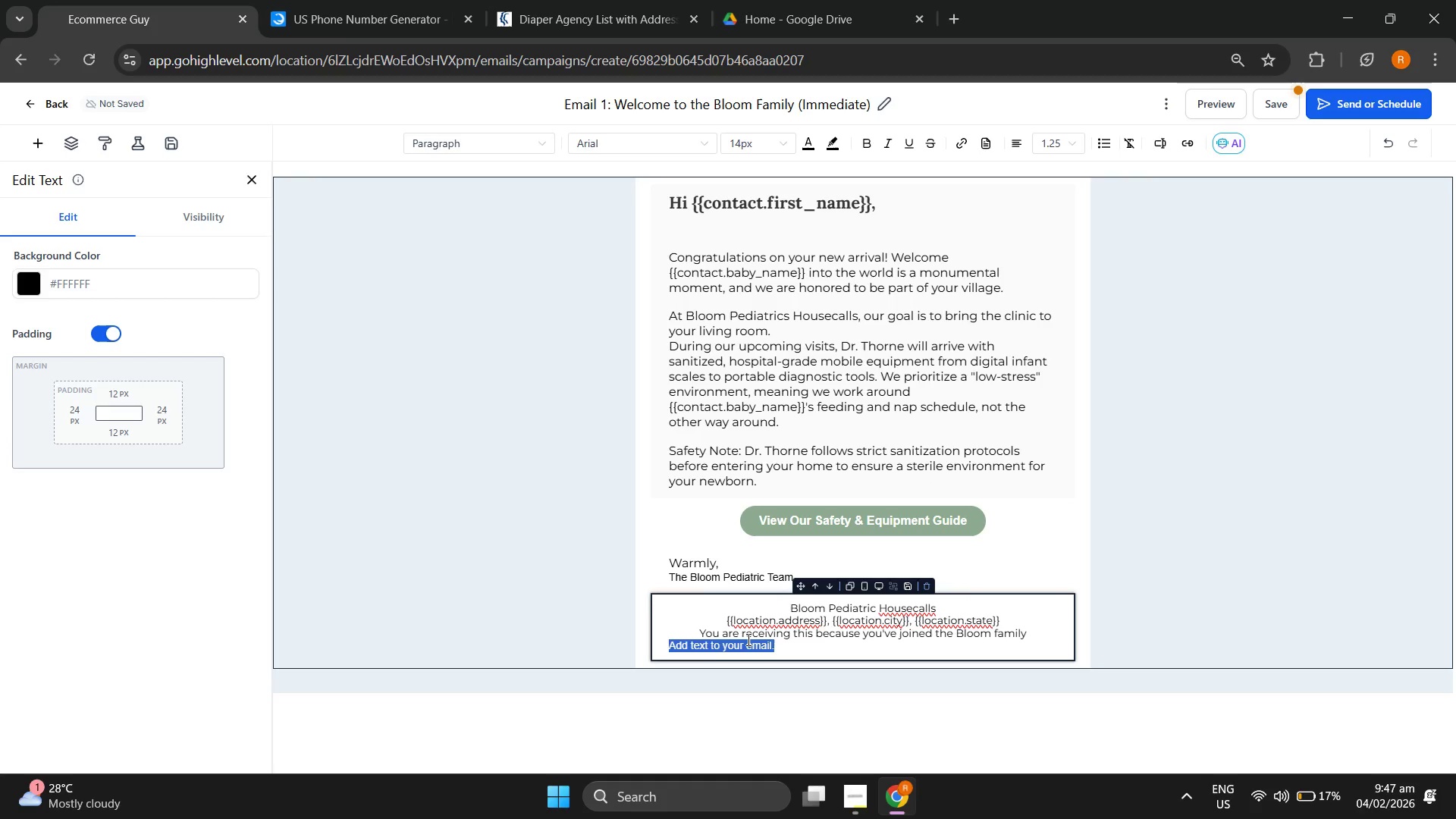 
key(Backspace)
 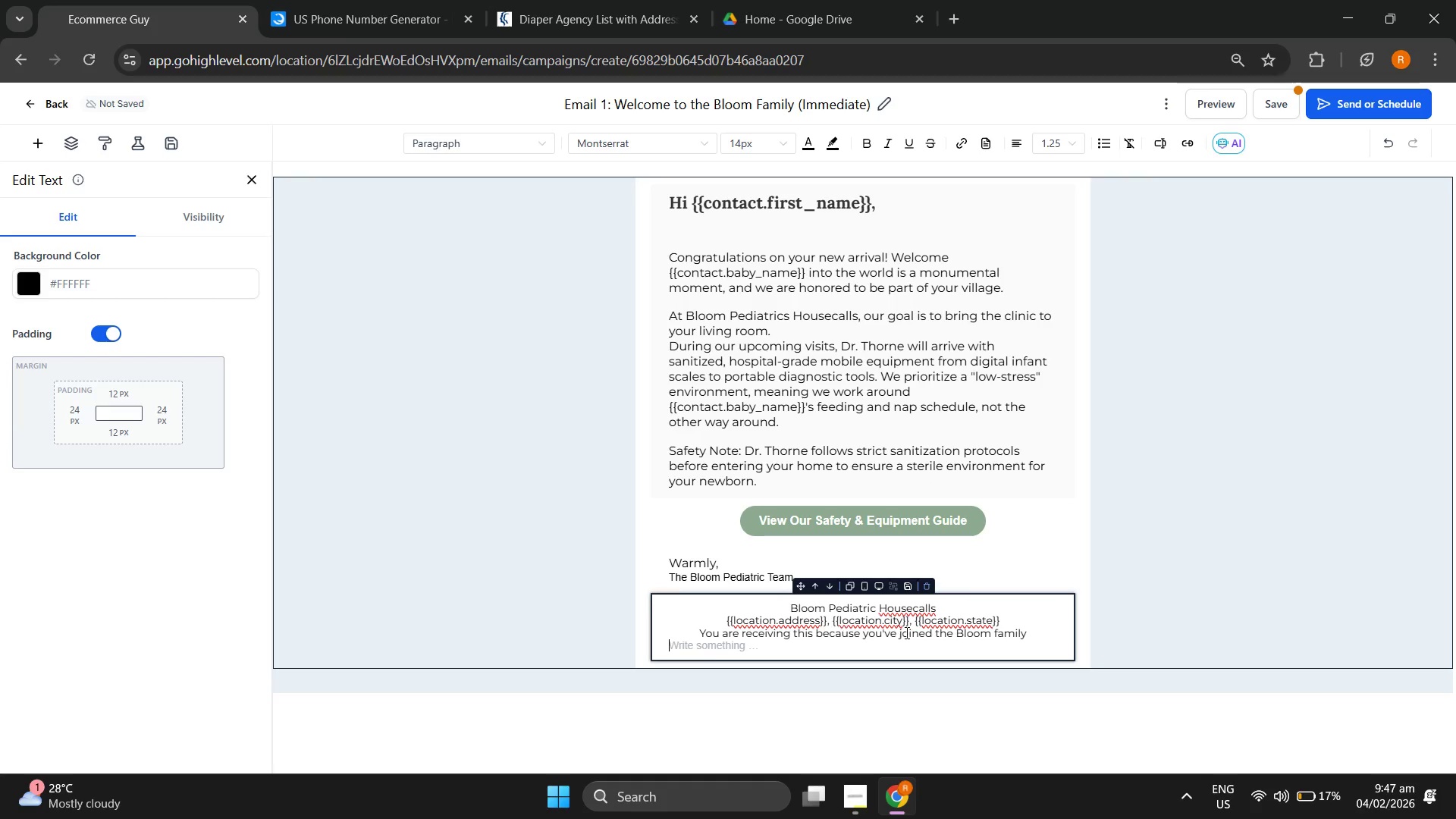 
key(Backspace)
 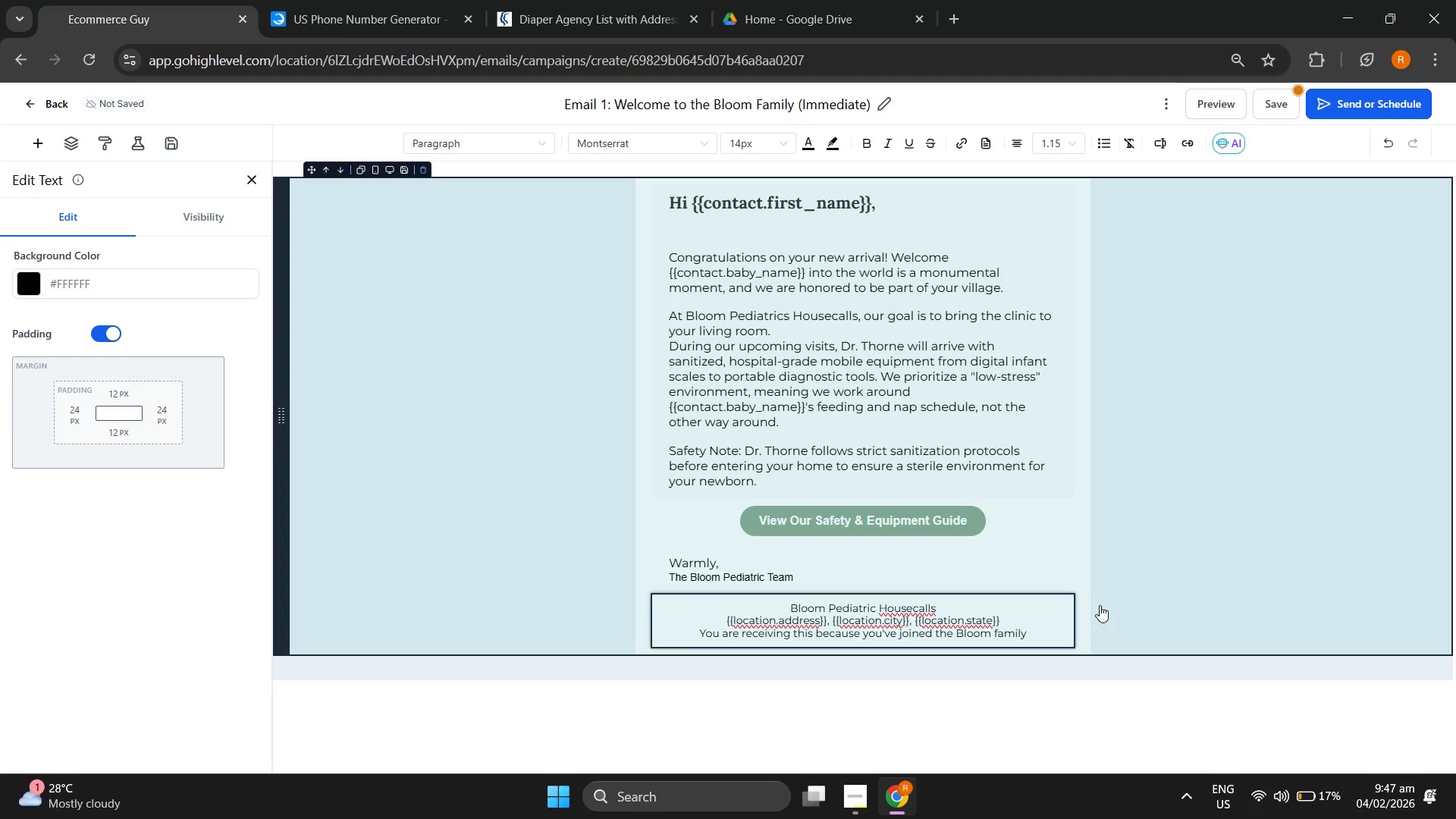 
key(Enter)
 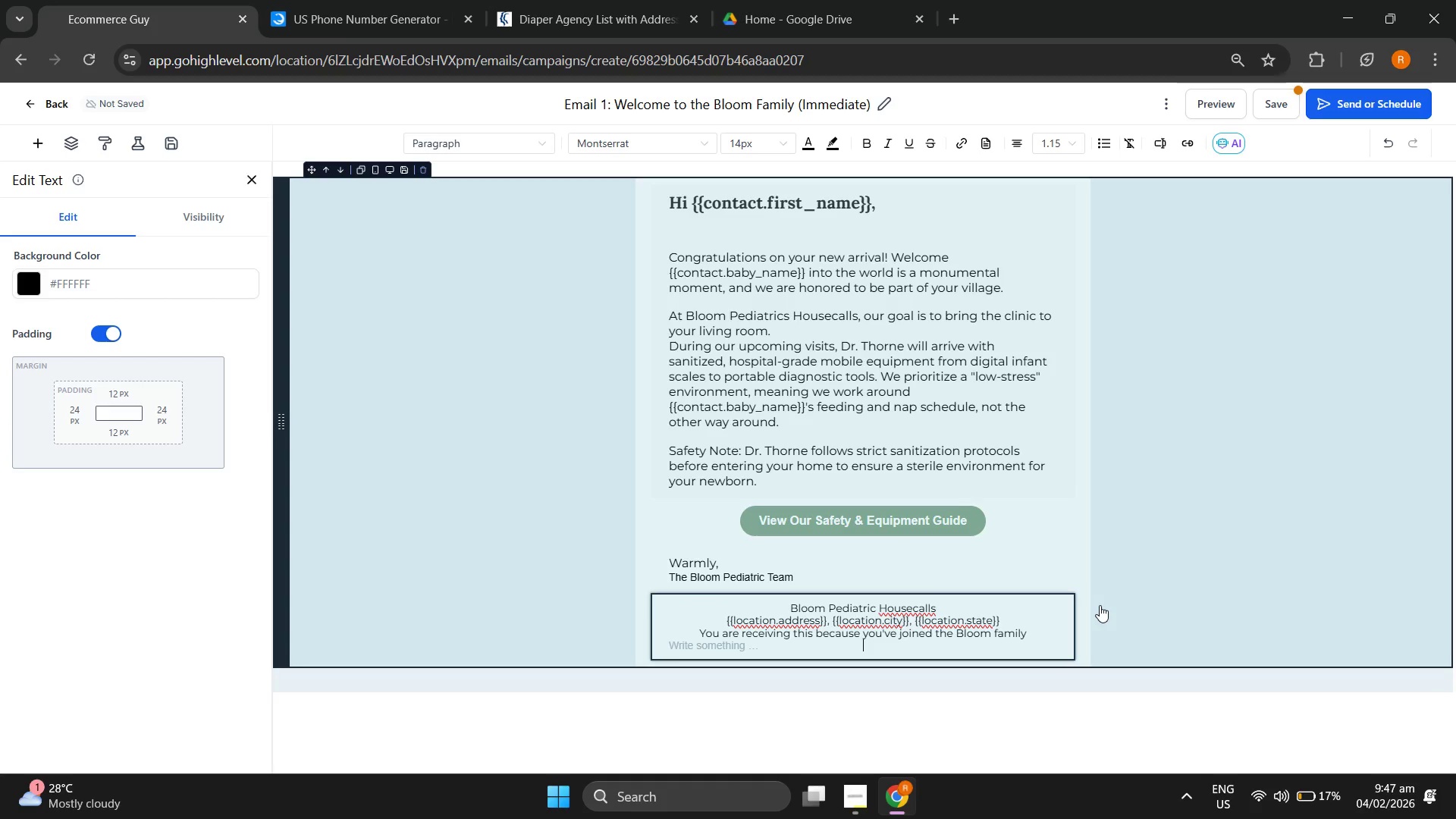 
hold_key(key=ShiftRight, duration=0.61)
 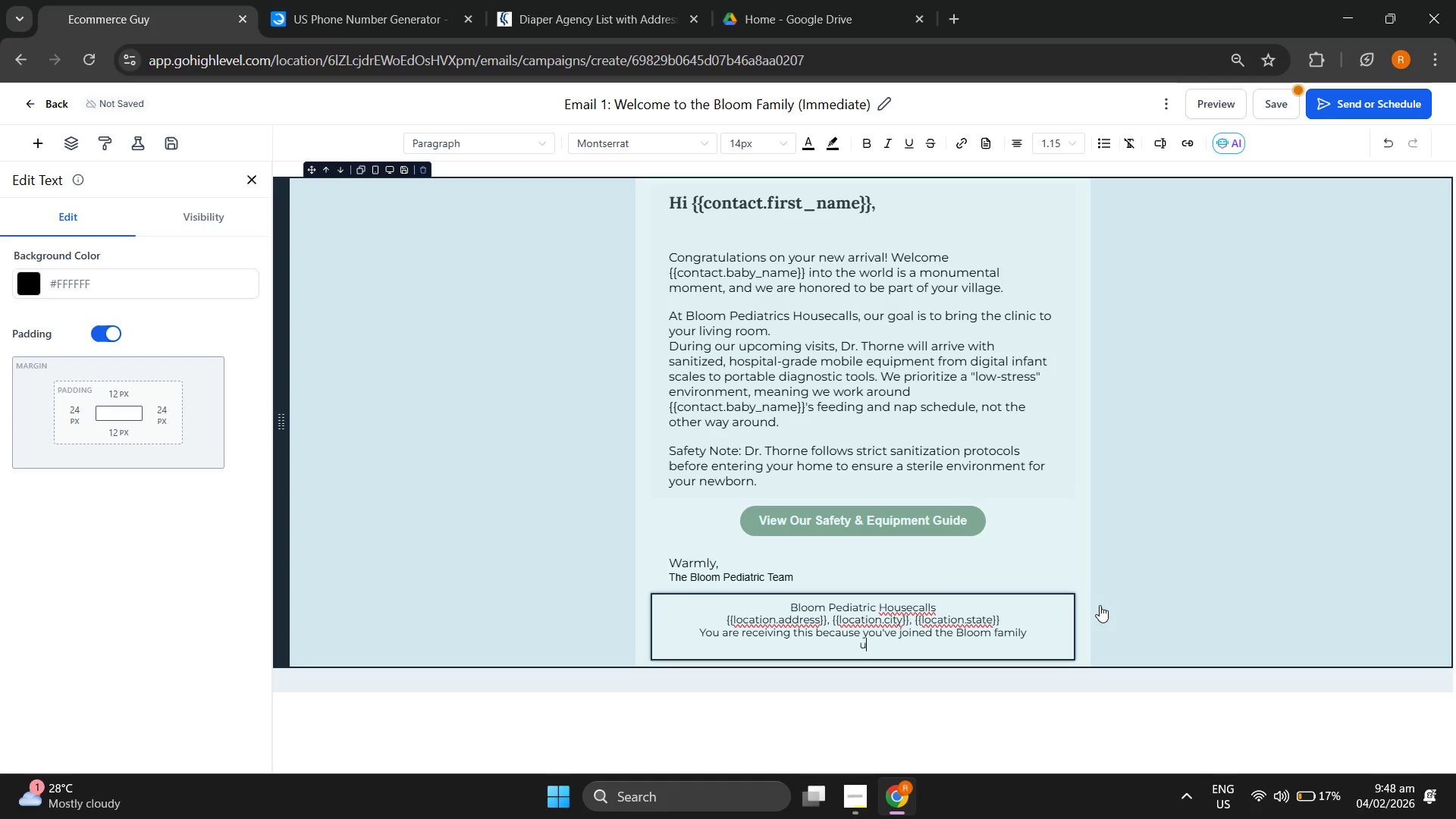 
type(unsubscribe)
 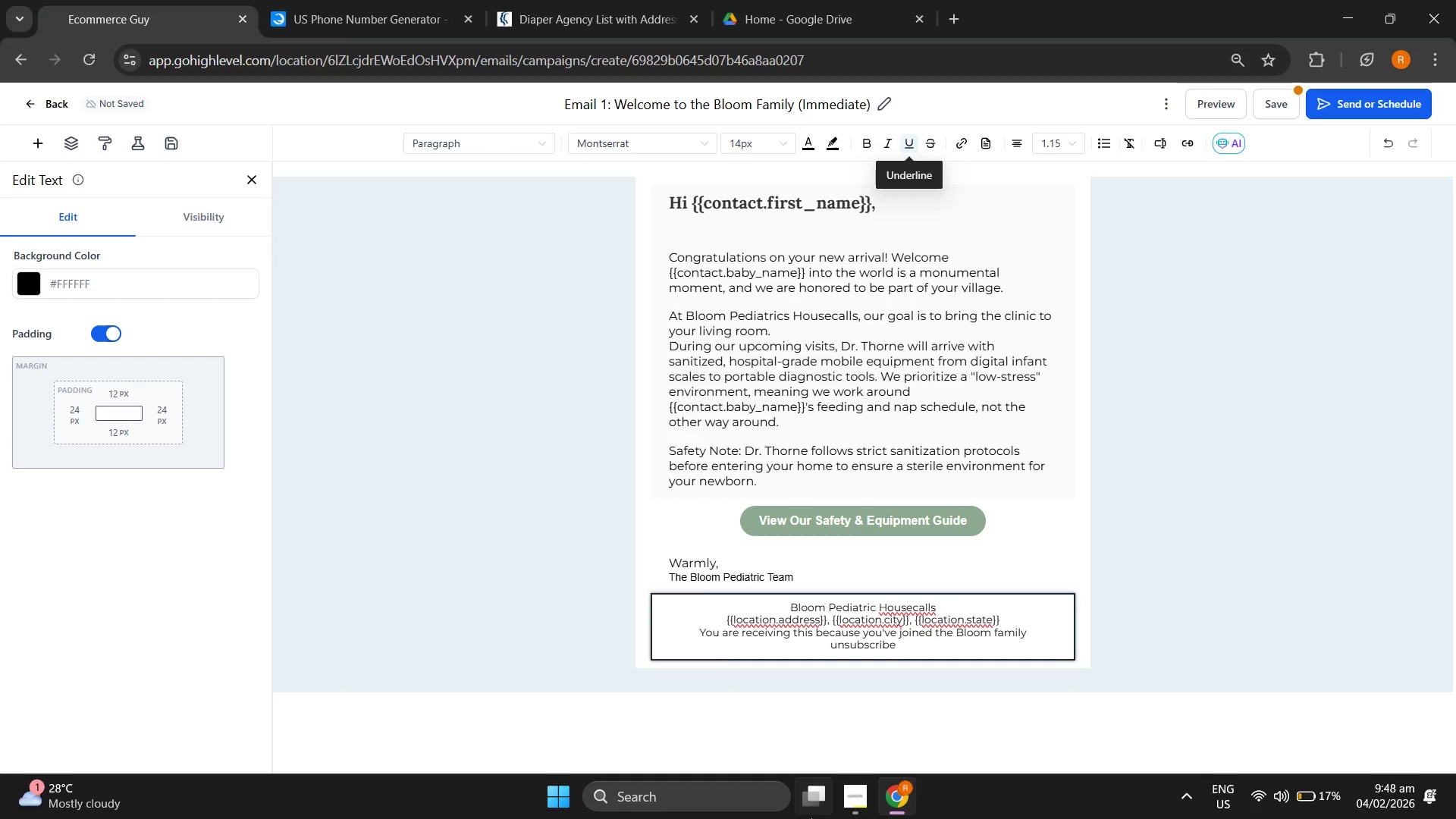 
double_click([872, 644])
 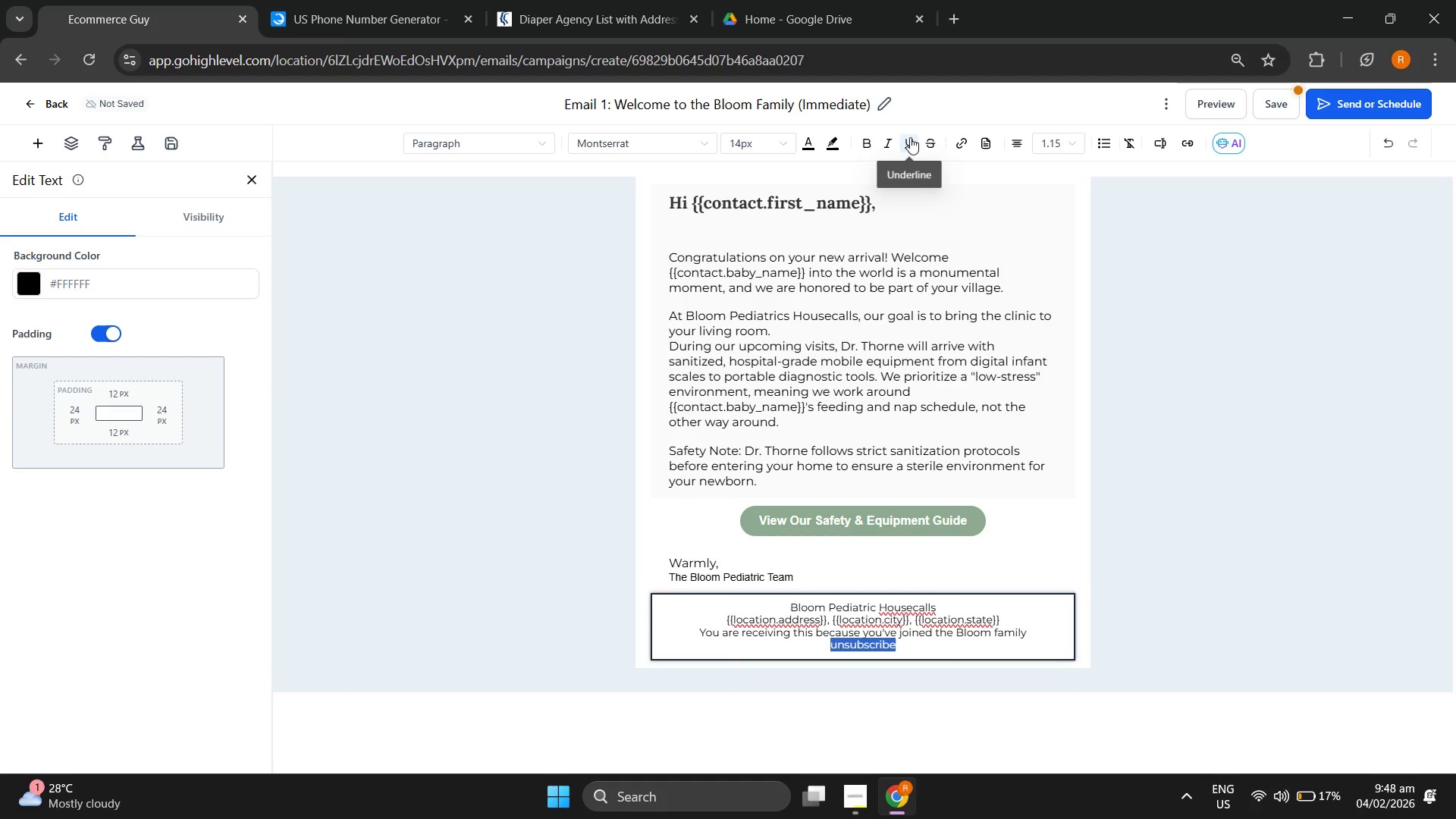 
left_click([910, 139])
 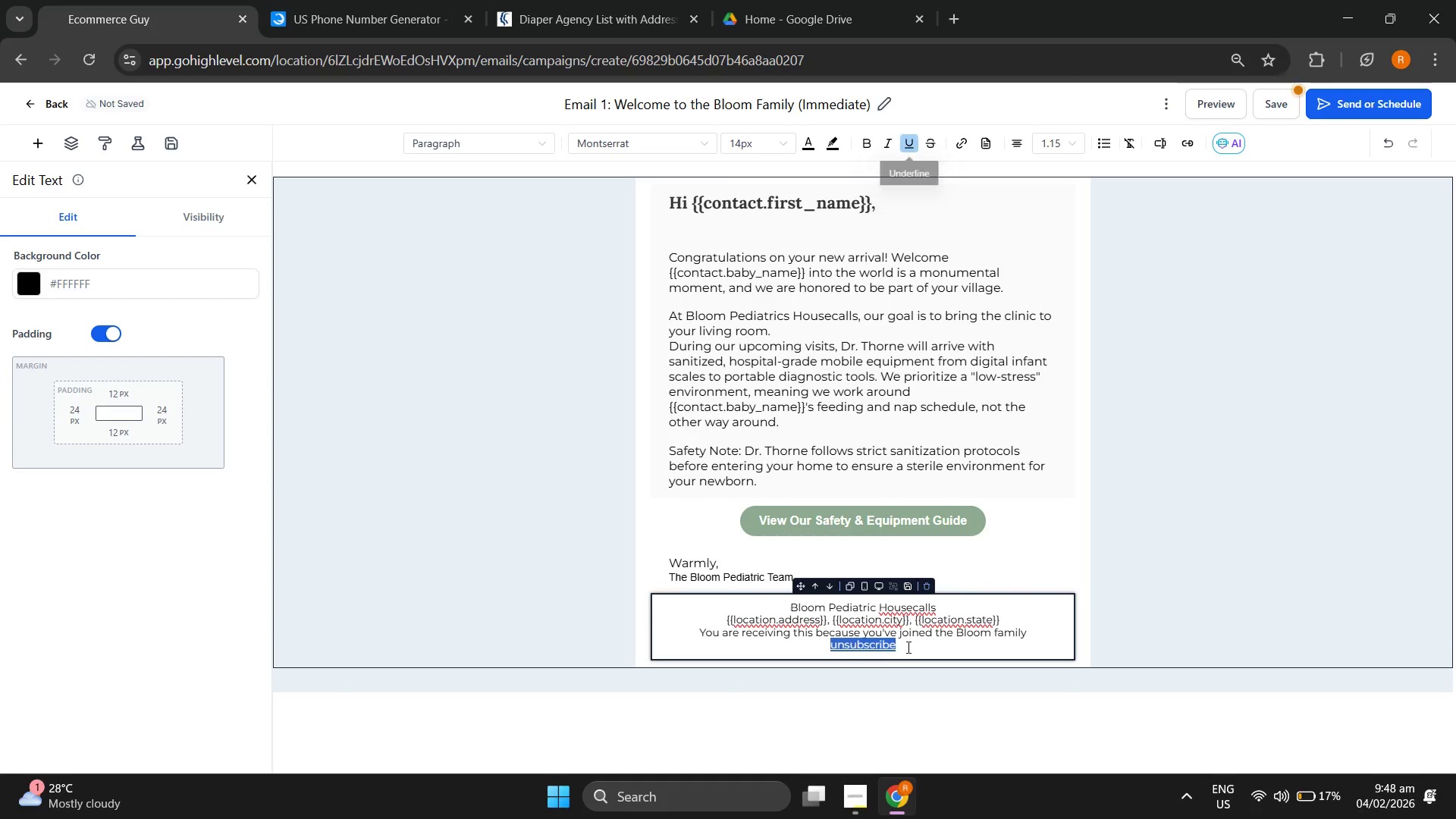 
left_click([968, 626])
 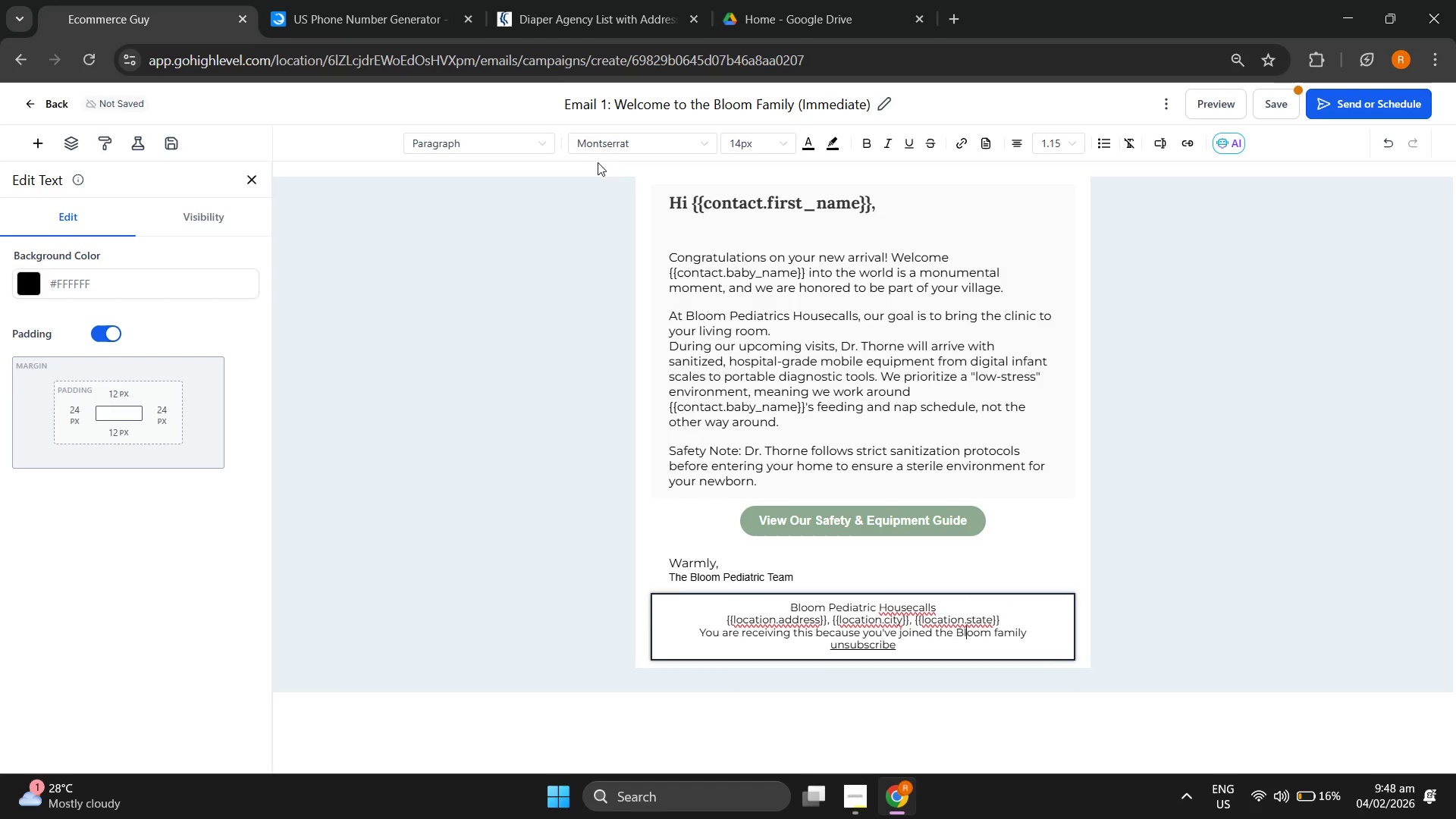 
left_click([626, 0])
 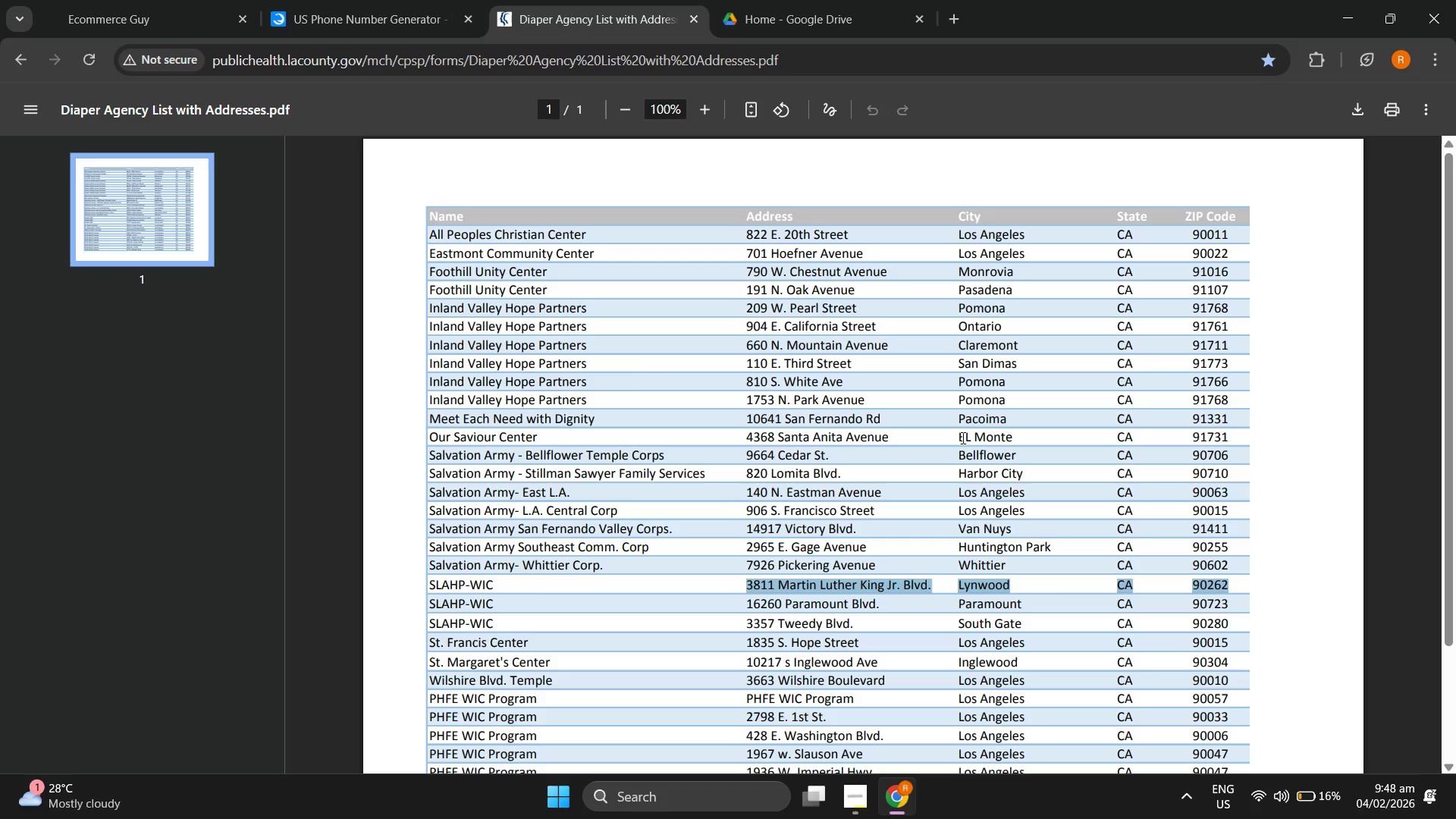 
key(Control+ControlLeft)
 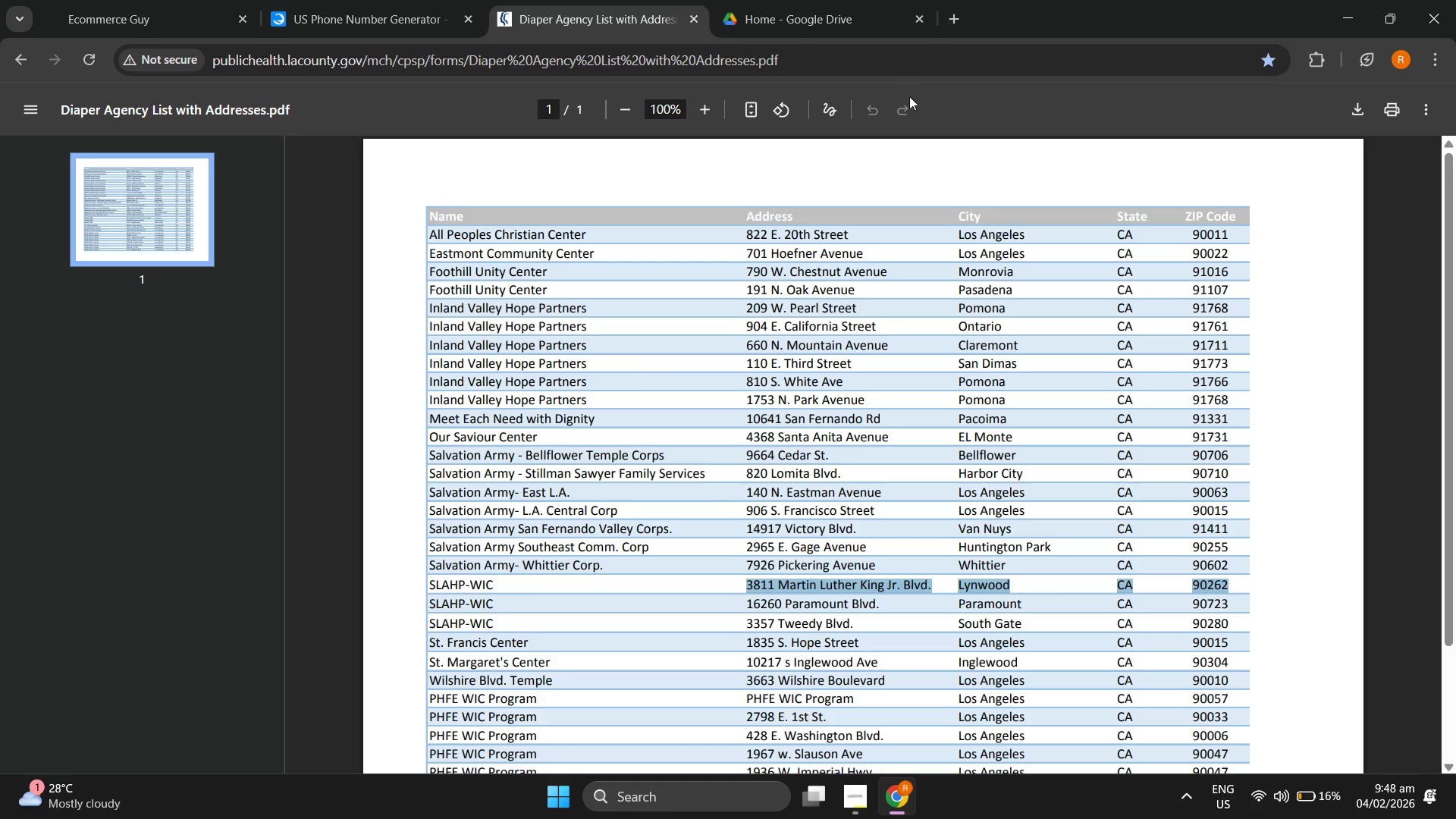 
key(Control+C)
 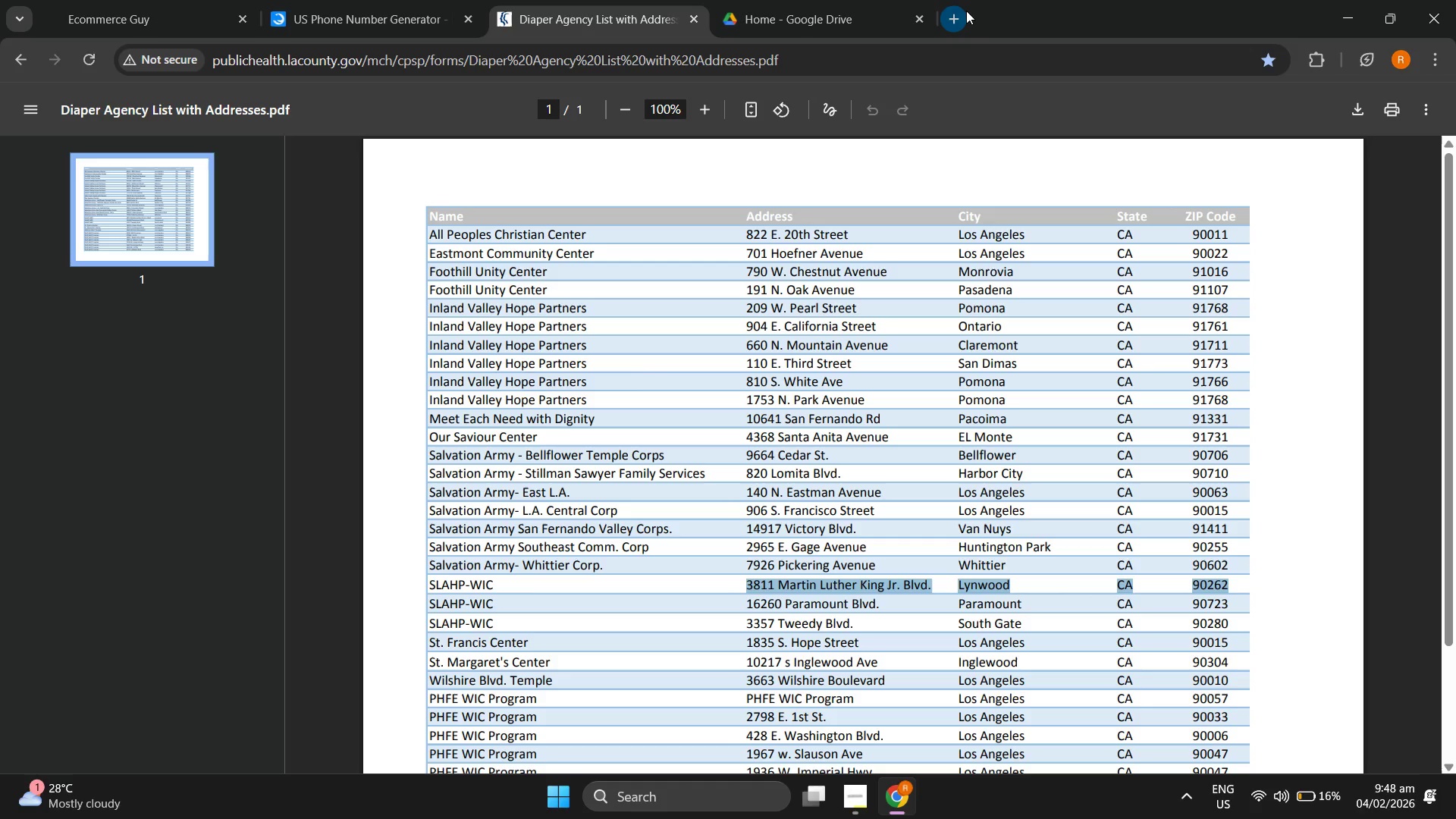 
left_click([959, 5])
 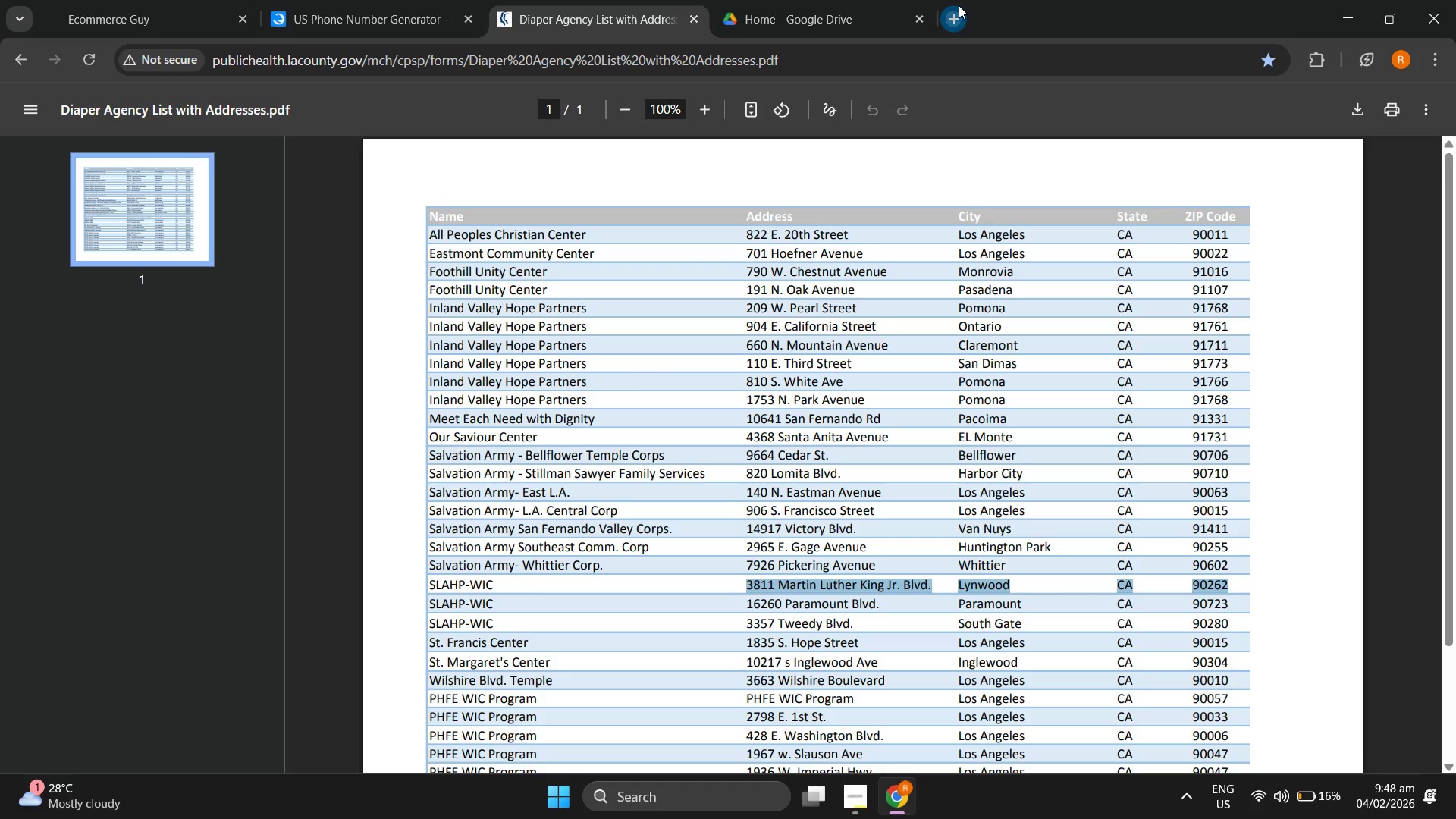 
key(Control+V)
 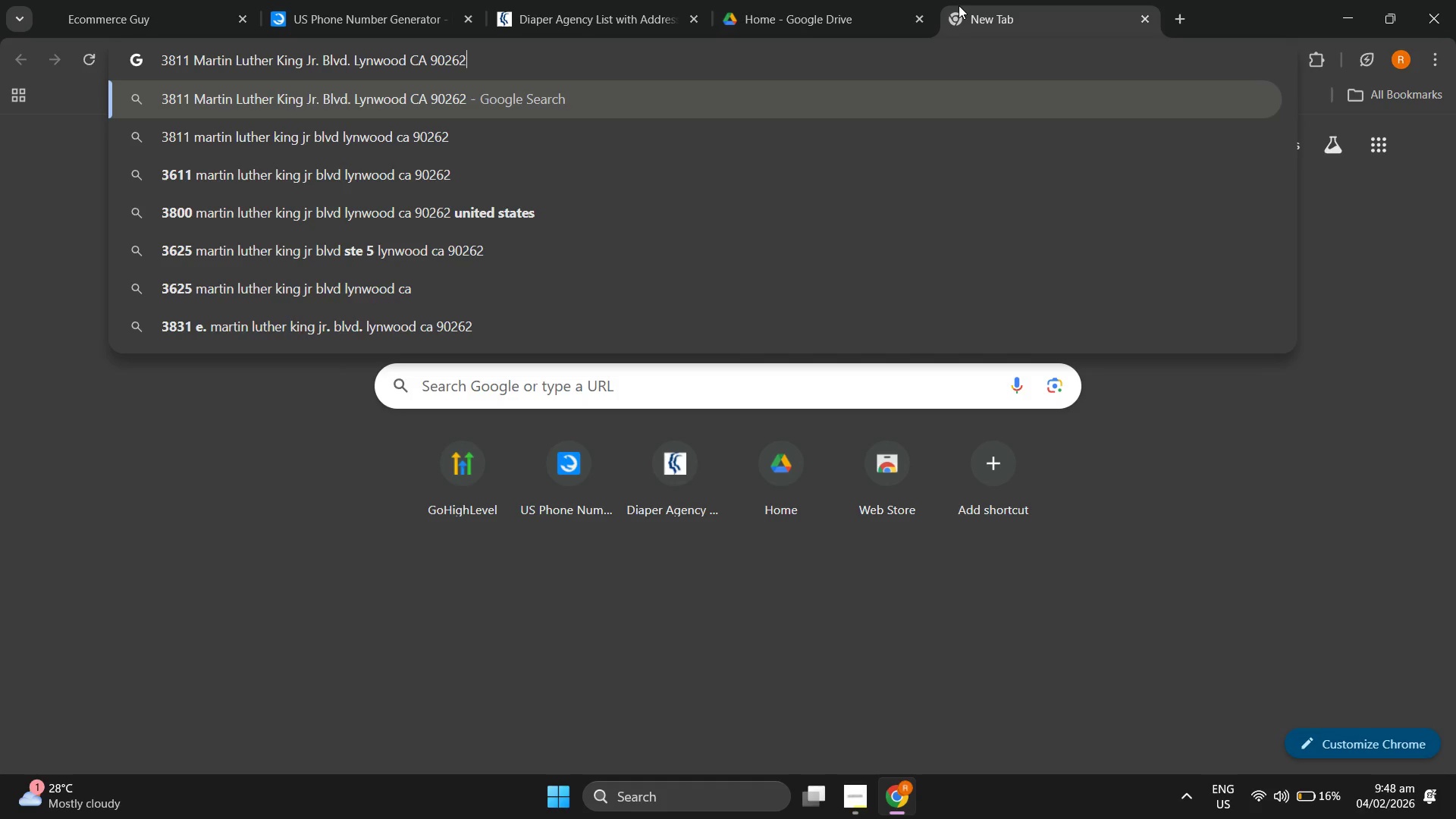 
key(Enter)
 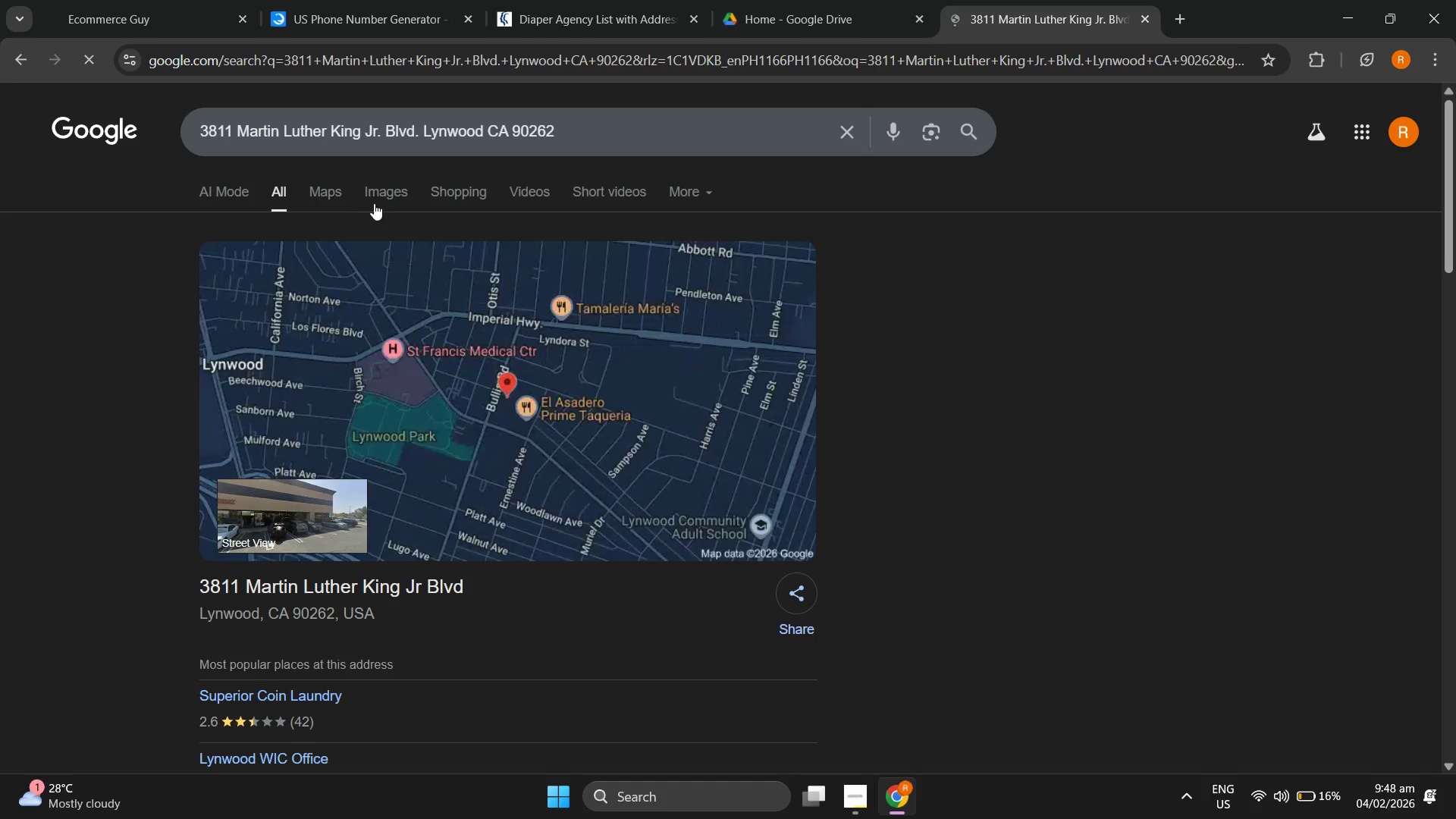 
left_click([331, 190])
 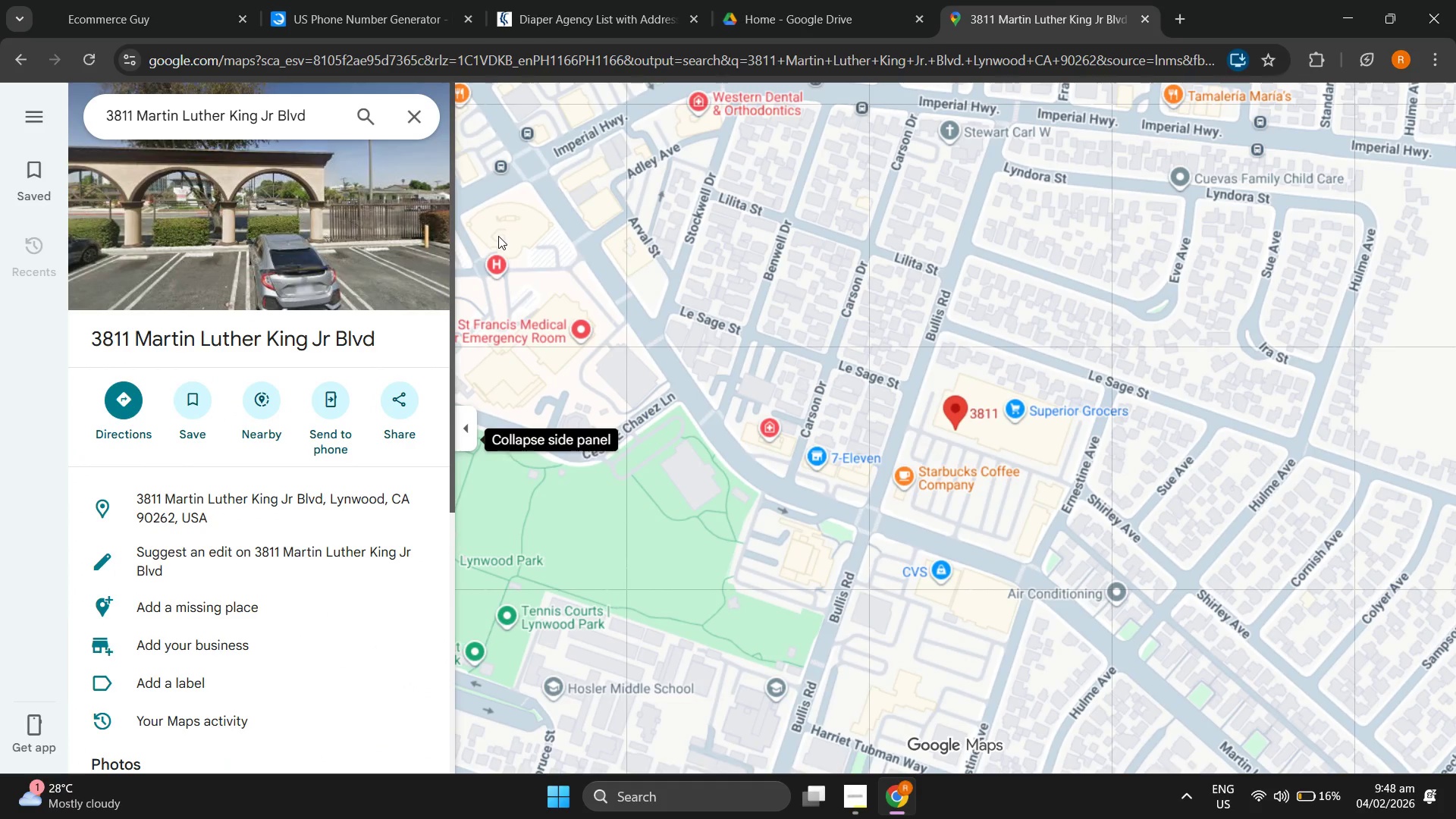 
wait(6.19)
 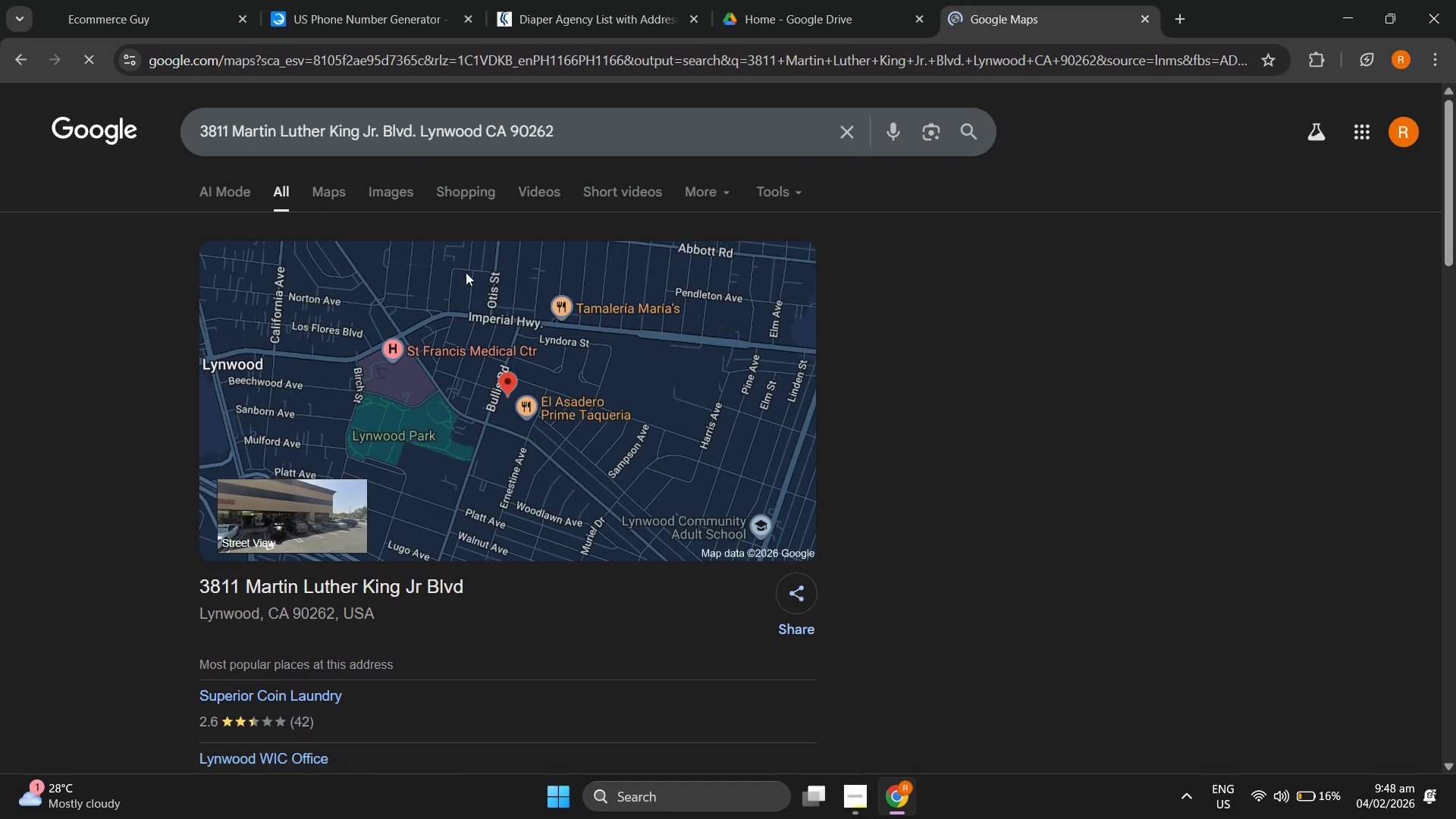 
left_click([485, 69])
 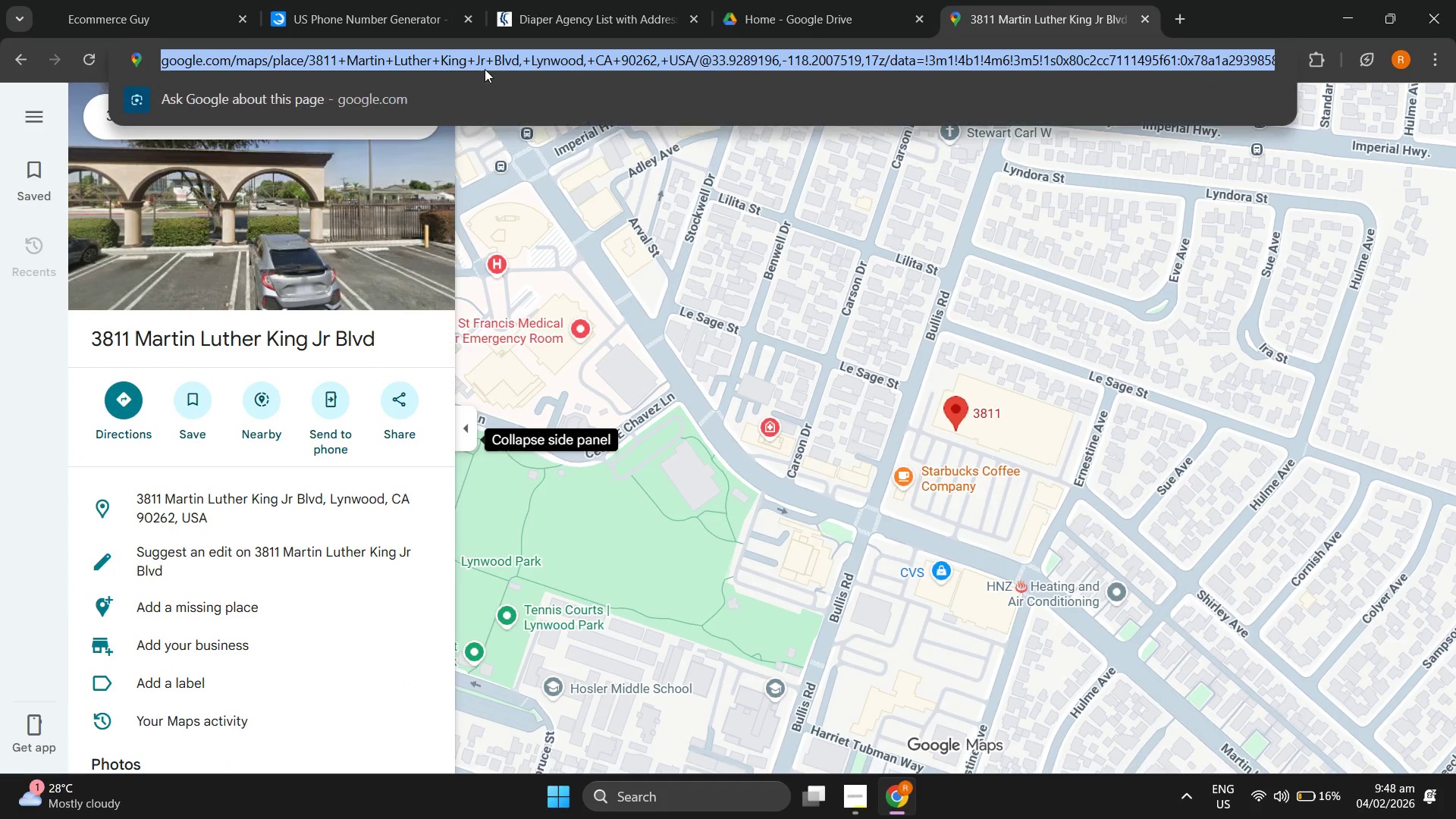 
key(Control+ControlLeft)
 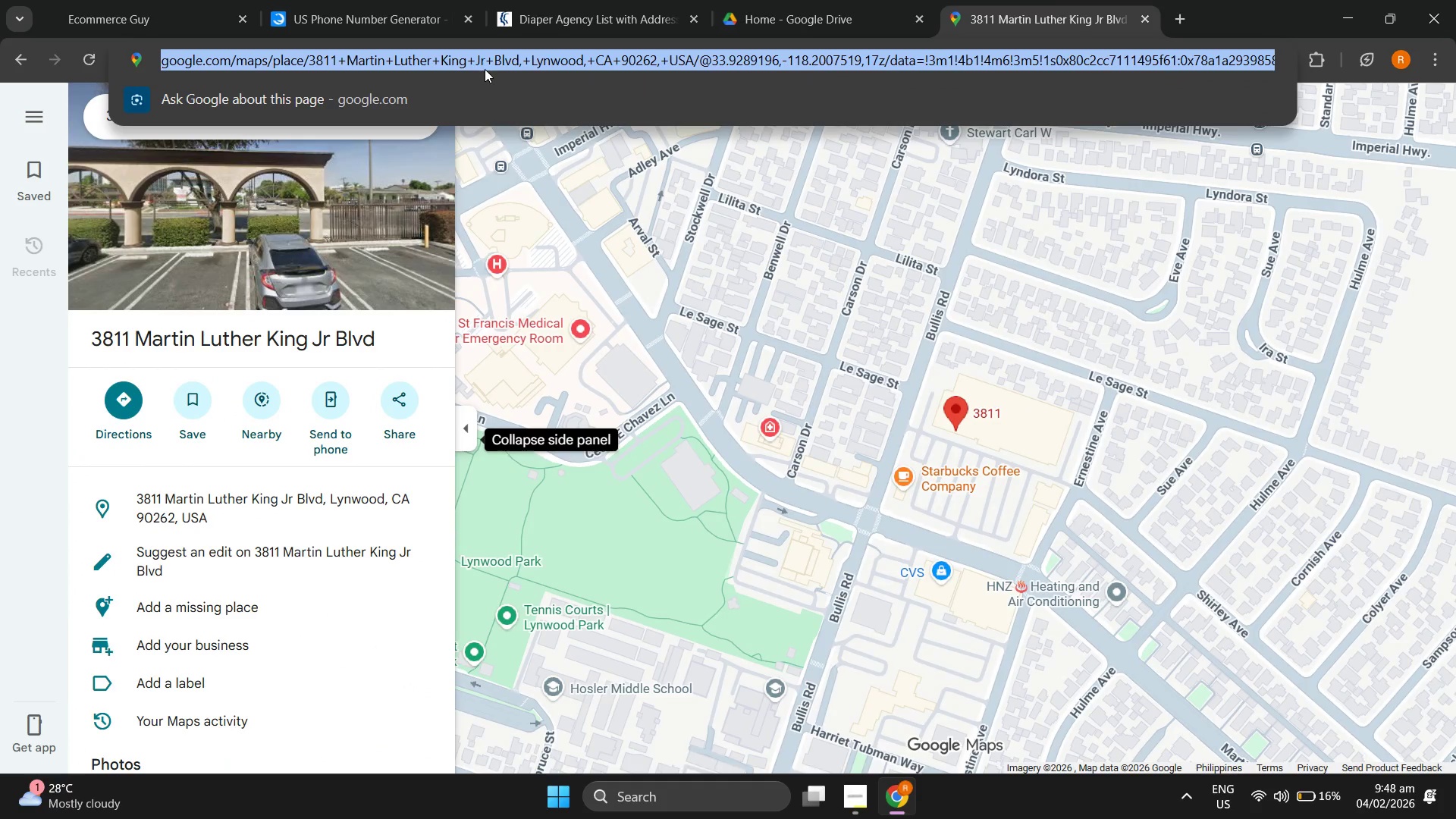 
key(Control+C)
 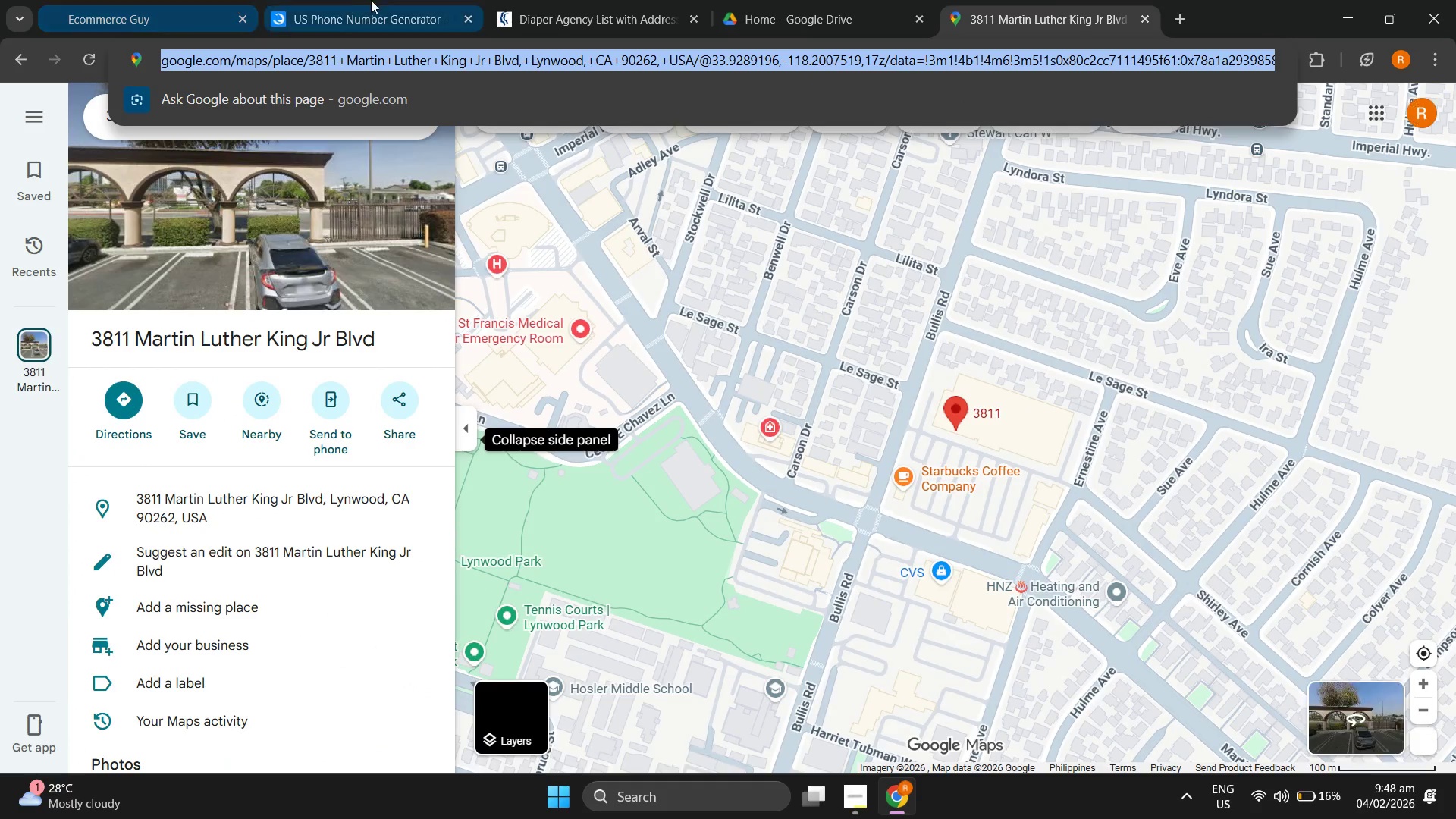 
left_click([197, 0])
 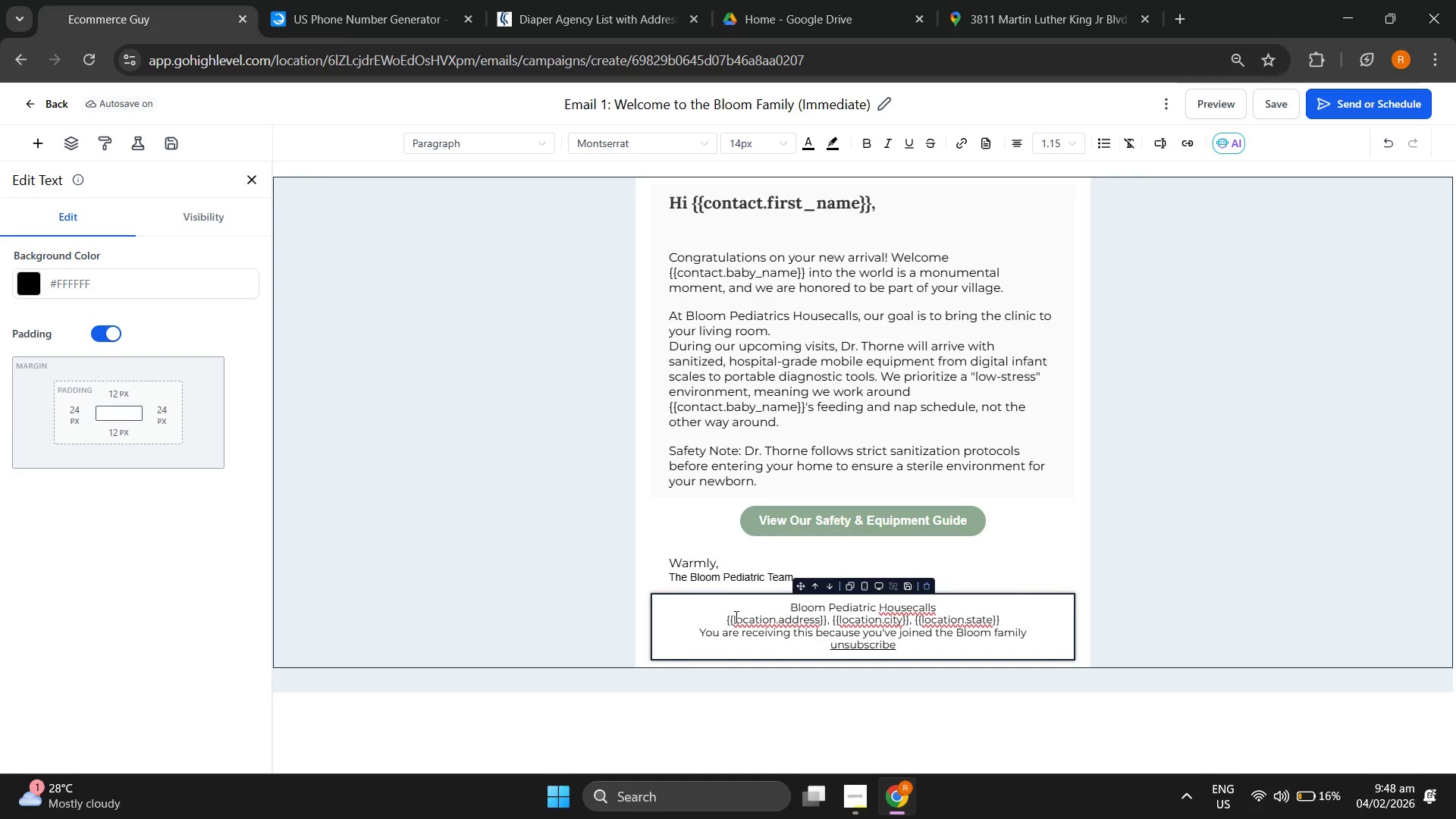 
left_click_drag(start_coordinate=[735, 617], to_coordinate=[823, 613])
 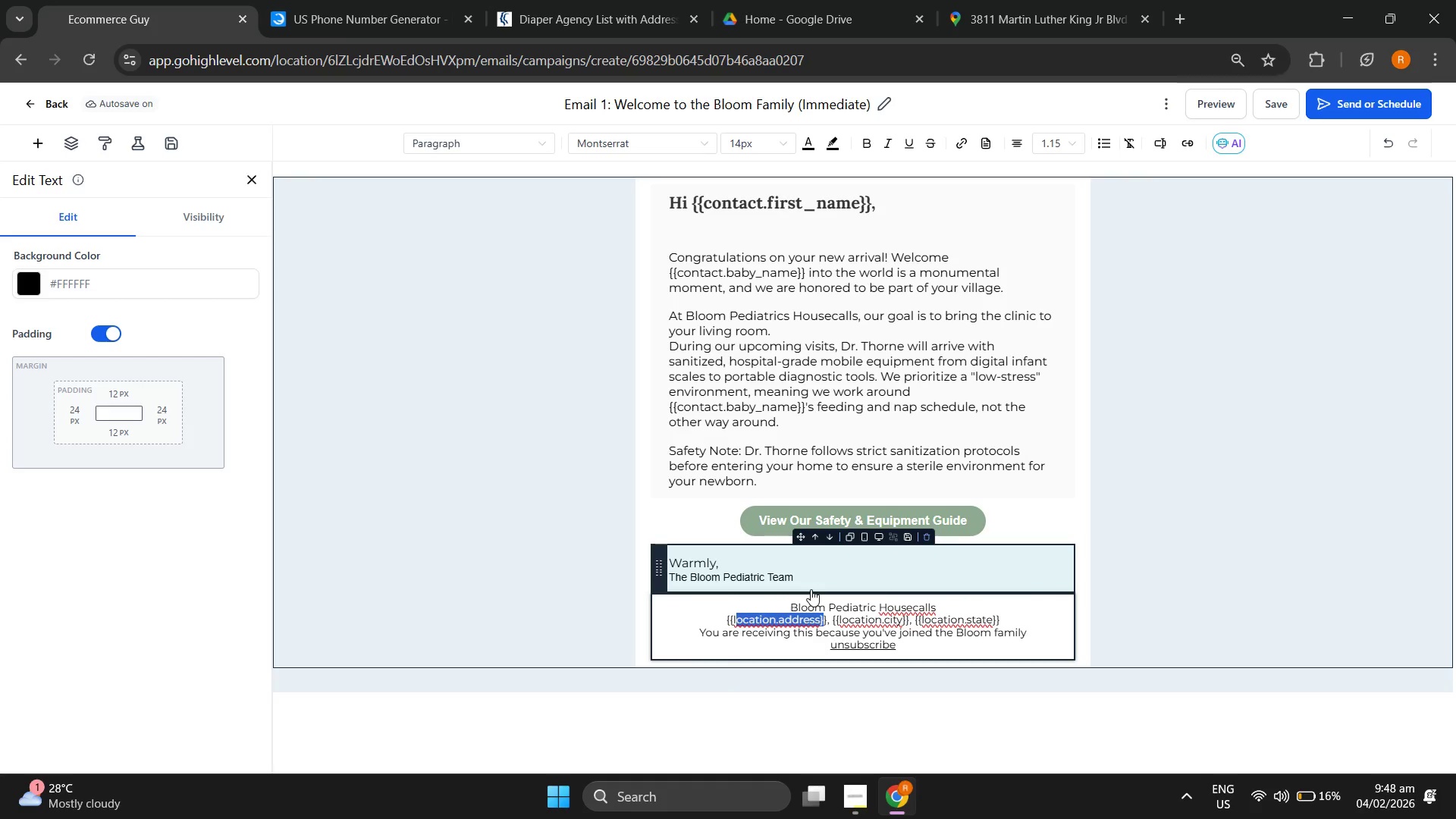 
left_click([869, 623])
 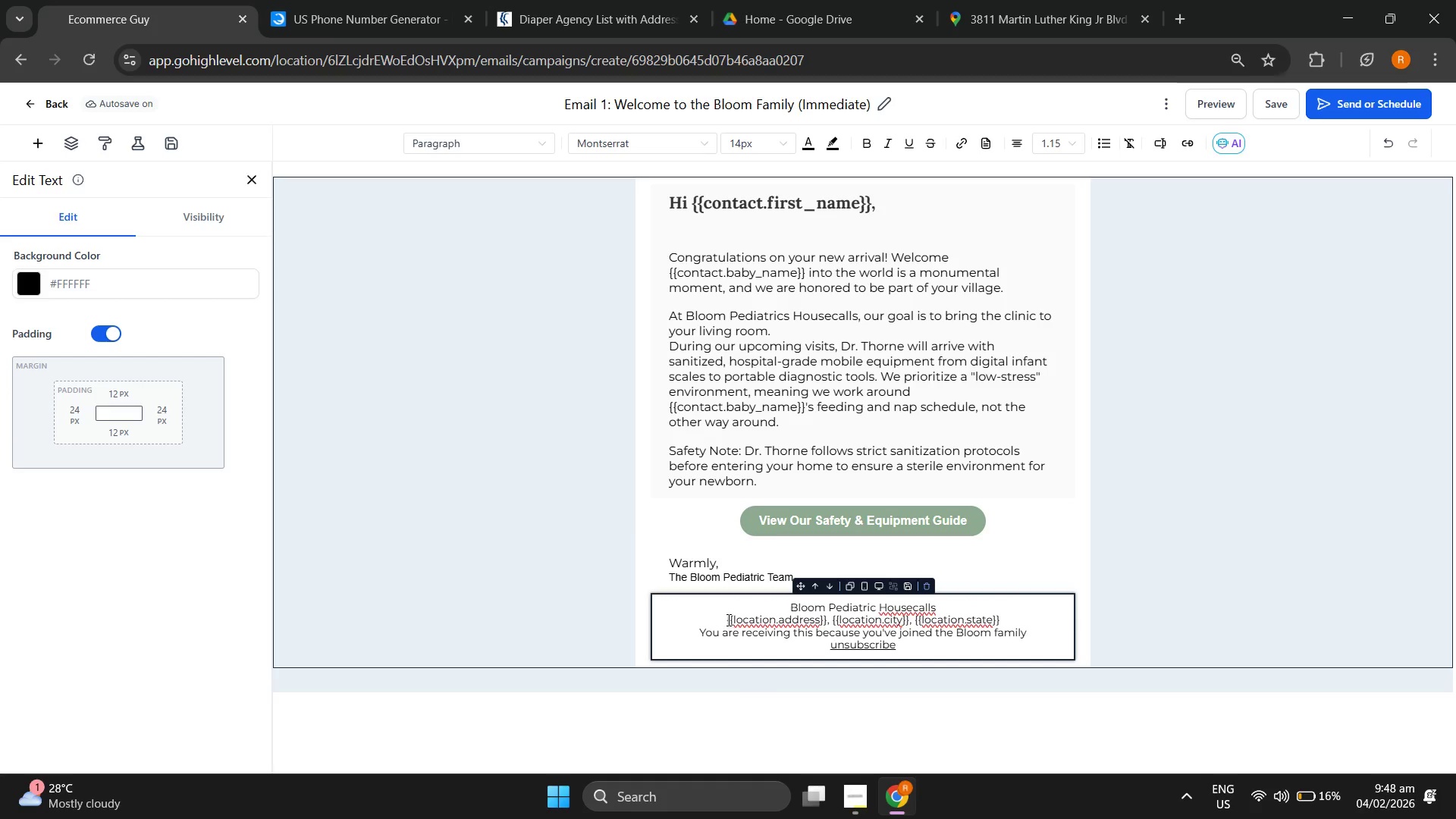 
left_click_drag(start_coordinate=[726, 619], to_coordinate=[825, 620])
 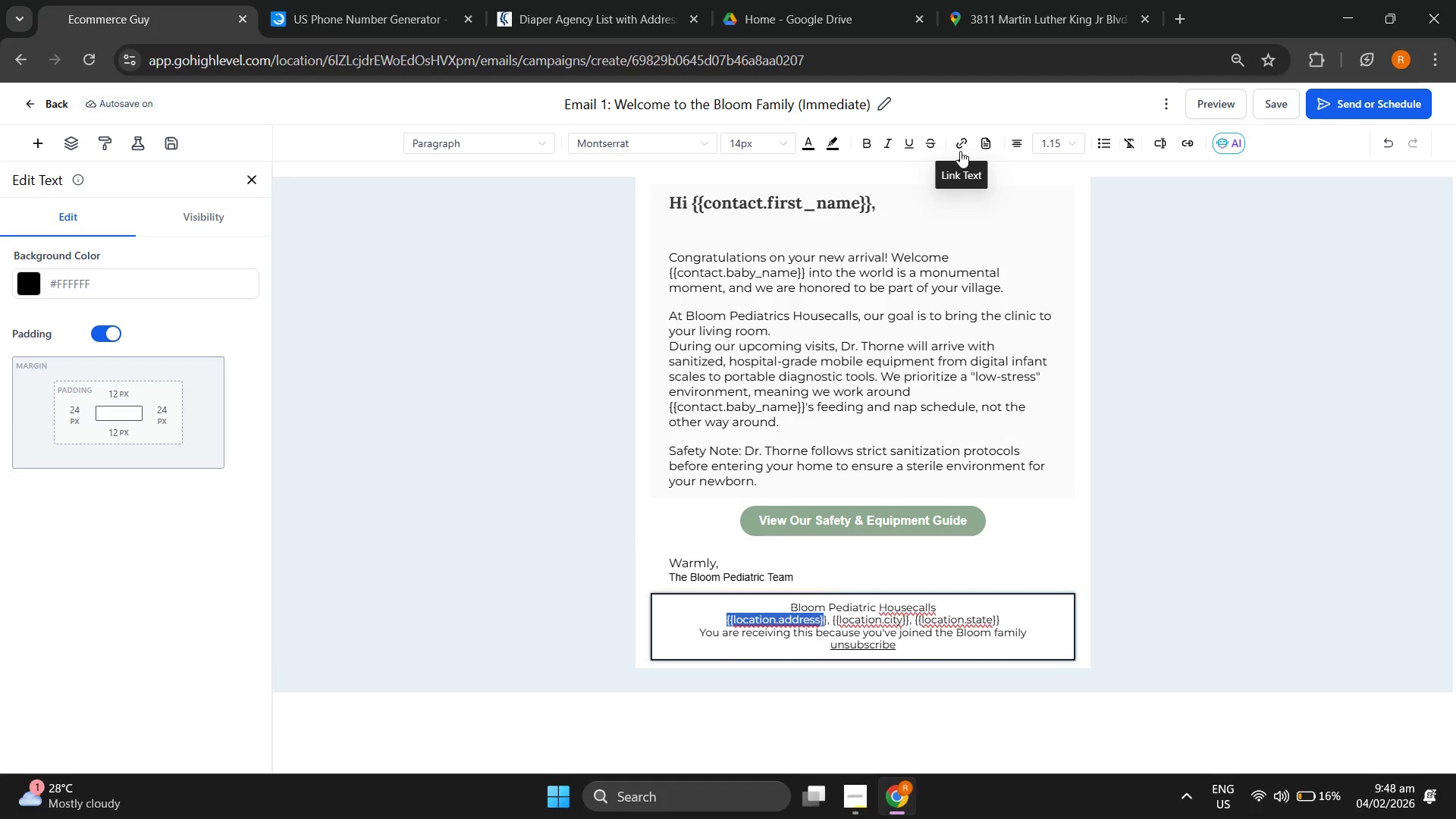 
left_click([875, 610])
 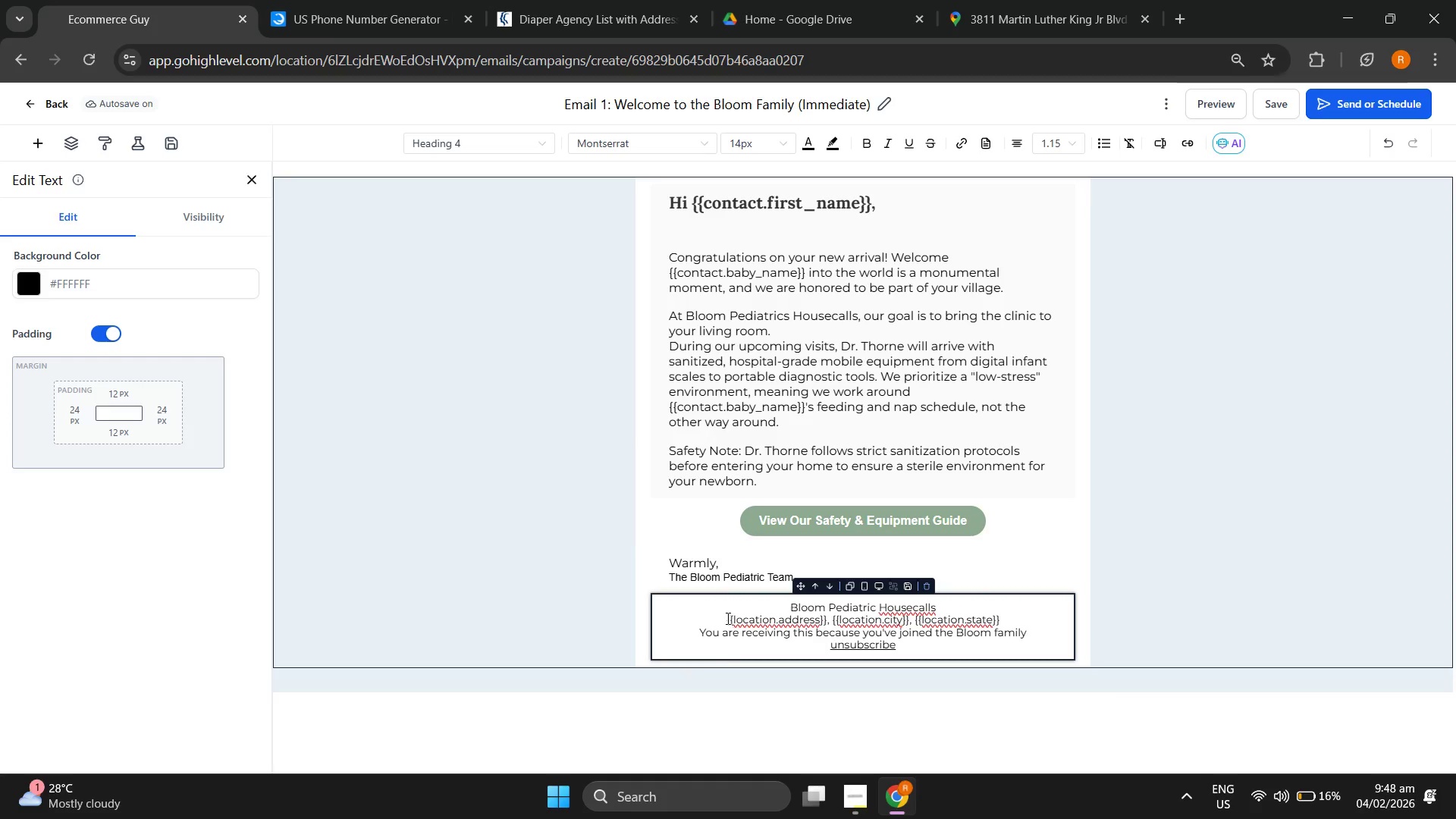 
left_click_drag(start_coordinate=[725, 618], to_coordinate=[825, 620])
 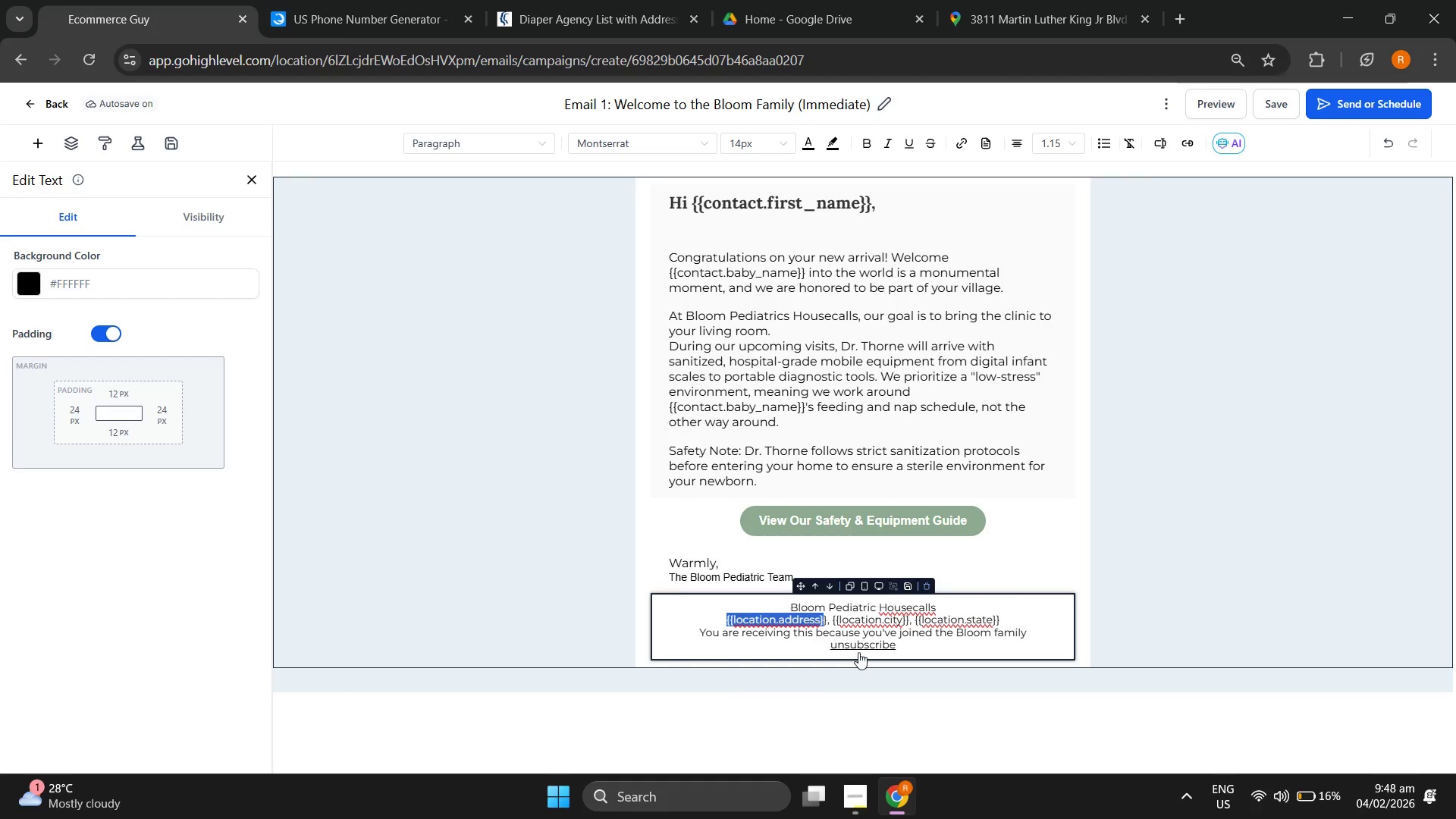 
left_click([859, 632])
 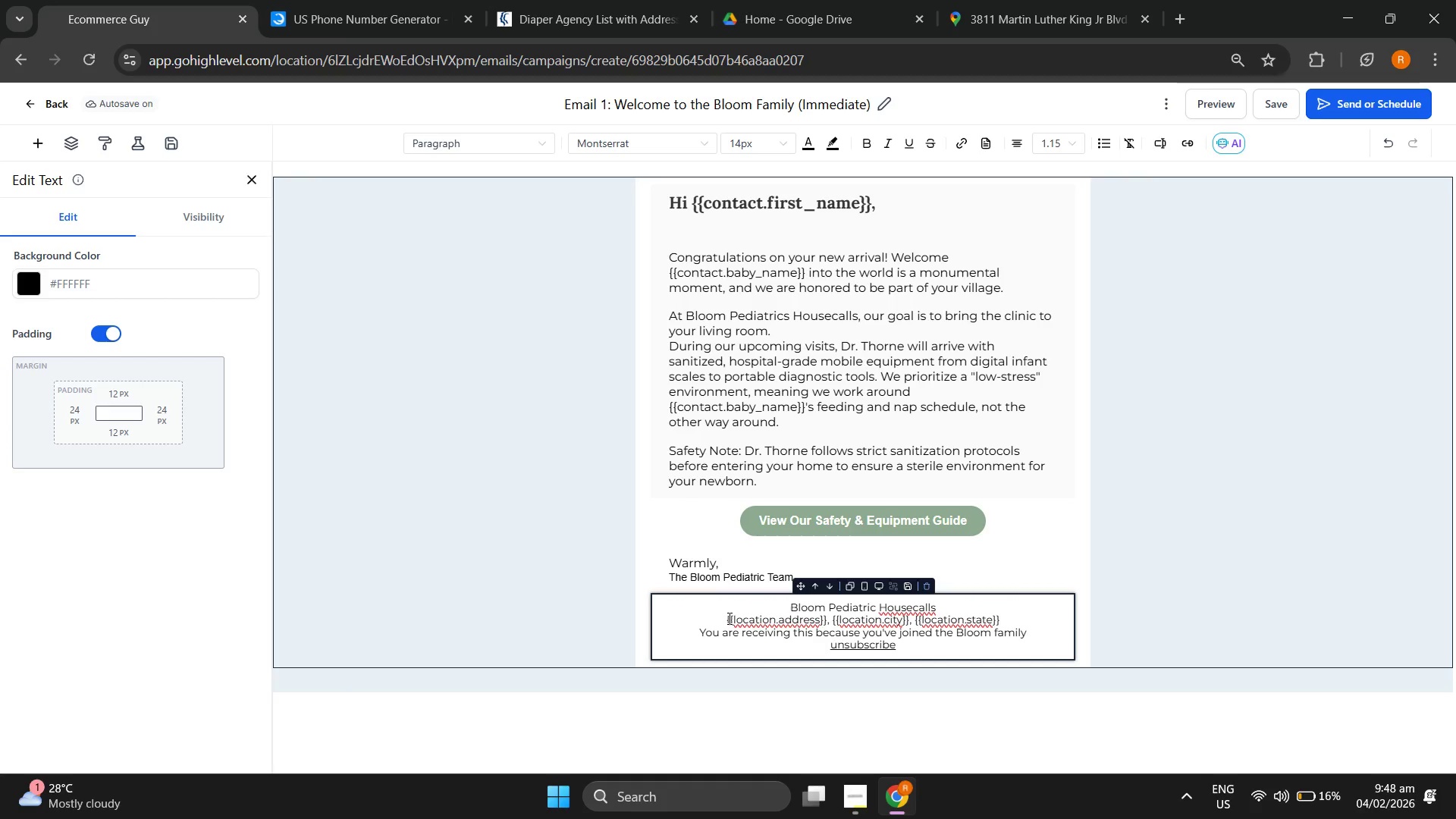 
left_click_drag(start_coordinate=[726, 618], to_coordinate=[827, 620])
 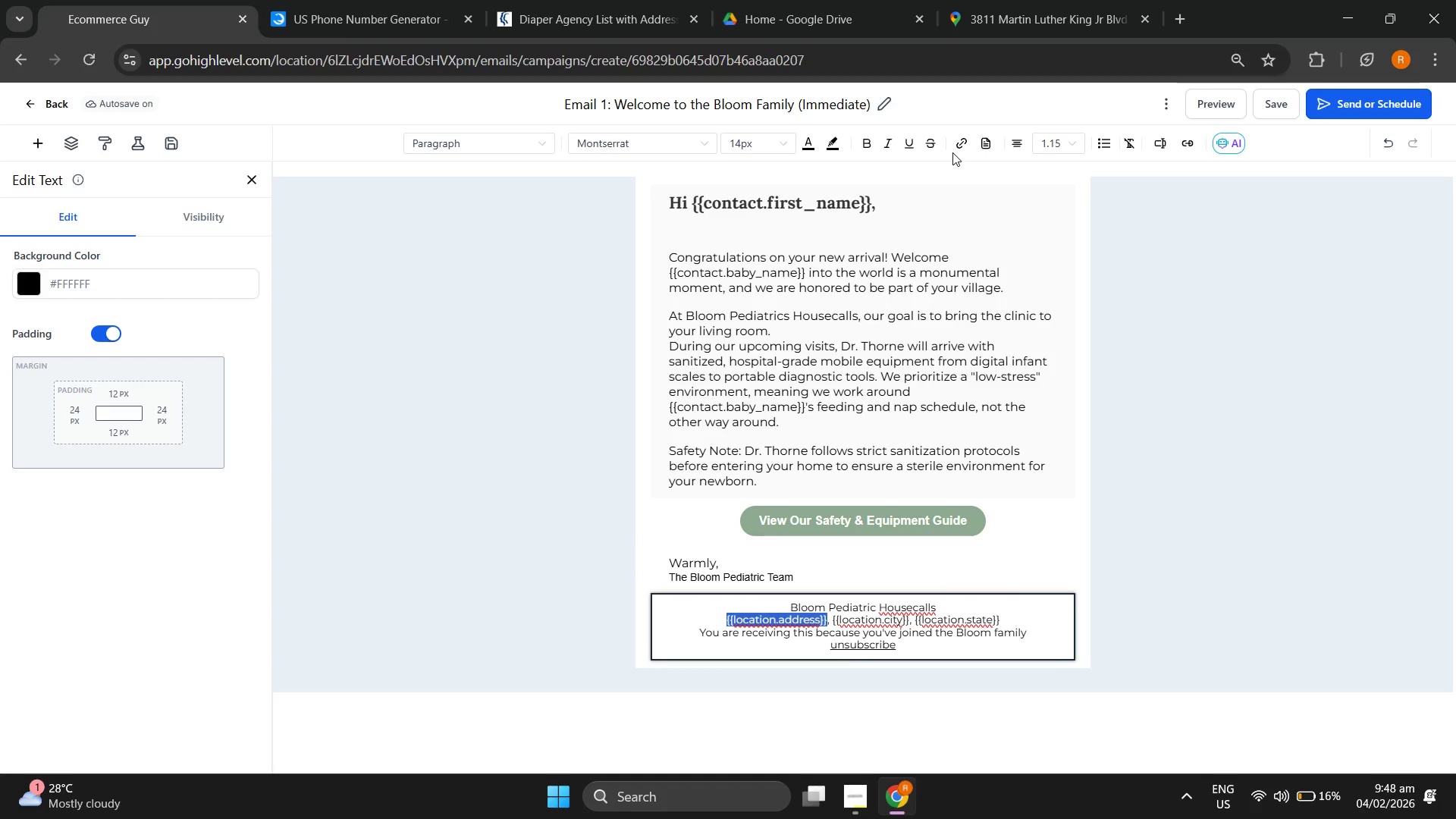 
left_click([962, 144])
 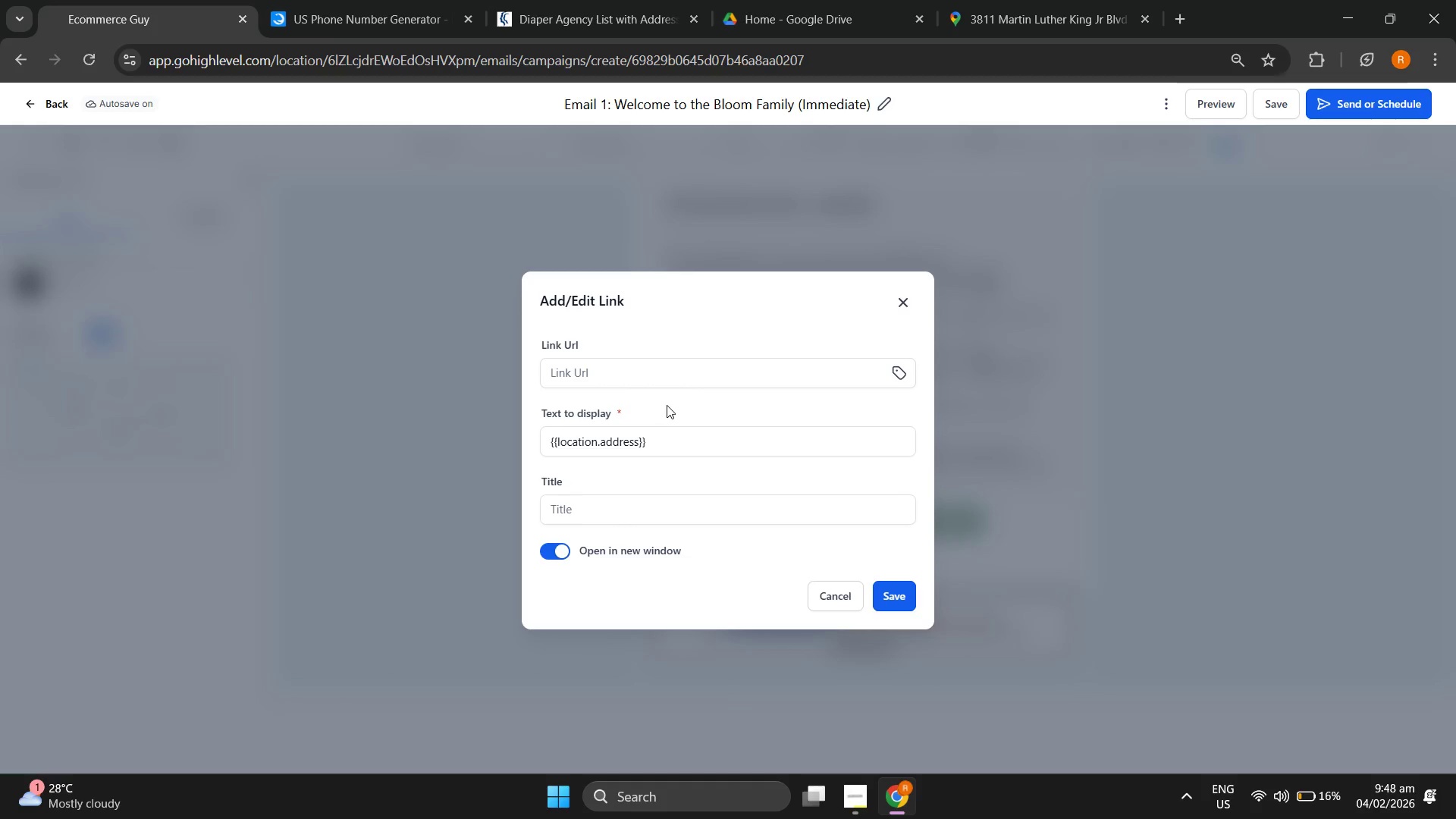 
left_click([654, 376])
 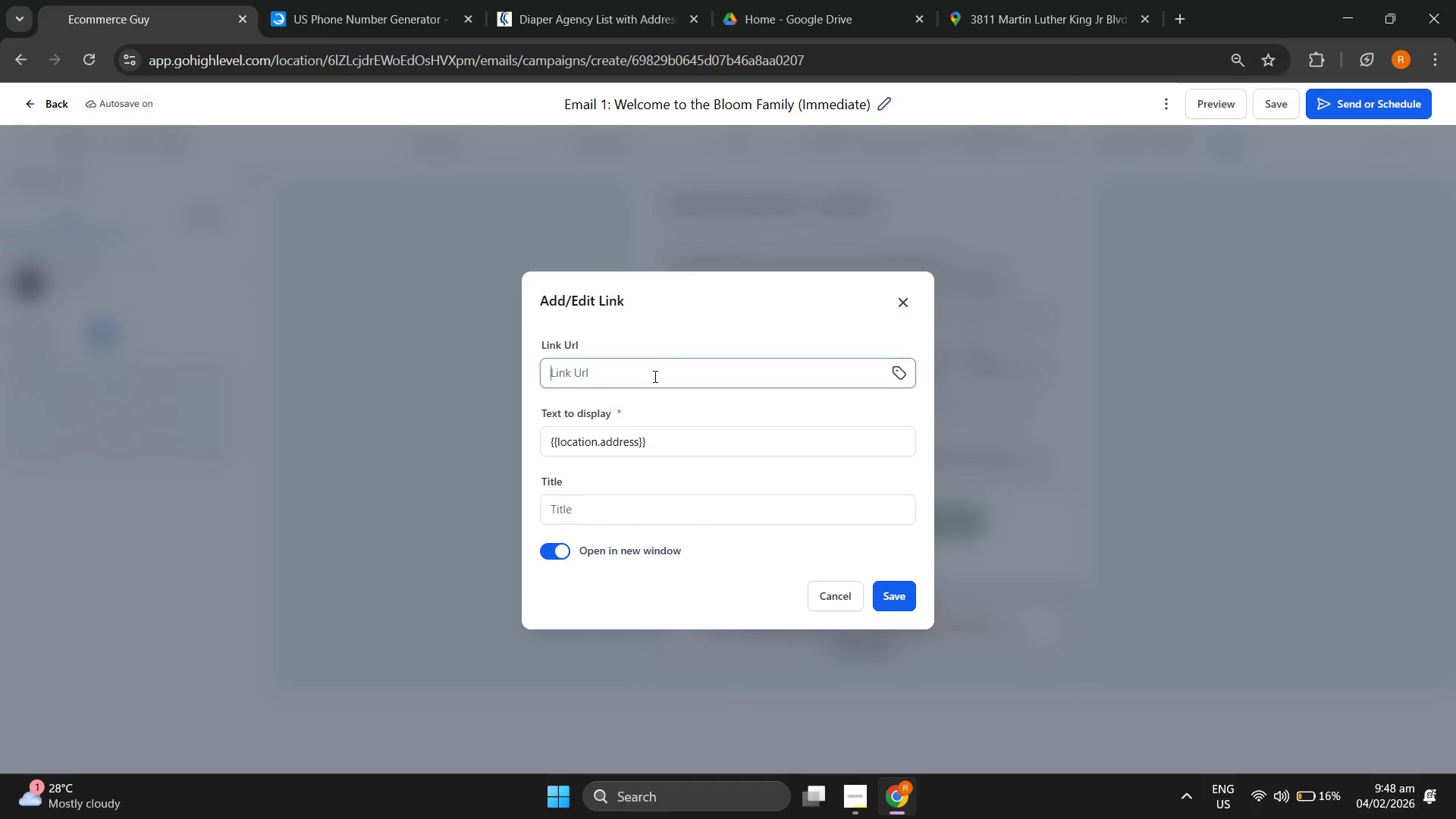 
key(Control+V)
 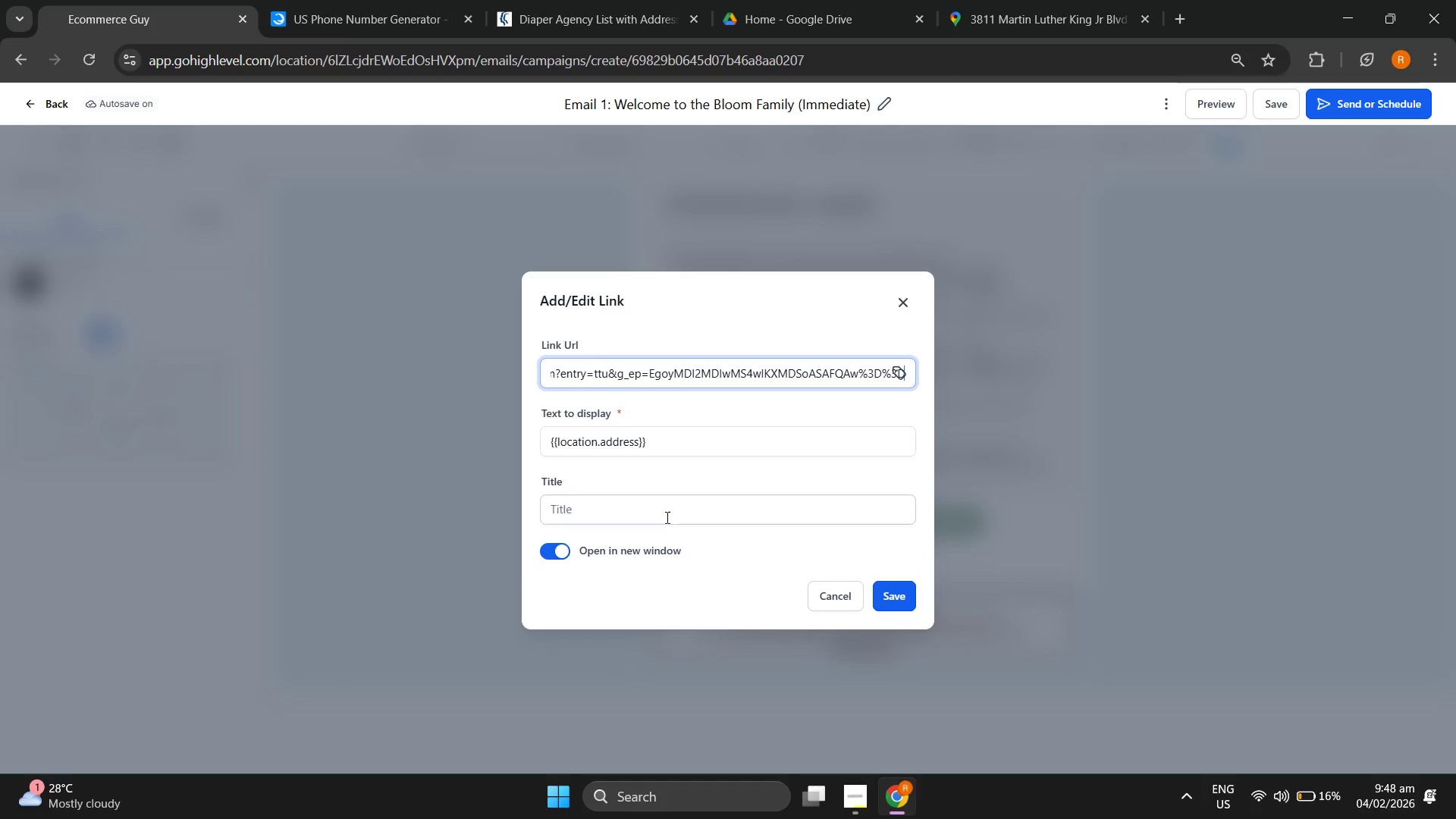 
left_click([887, 595])
 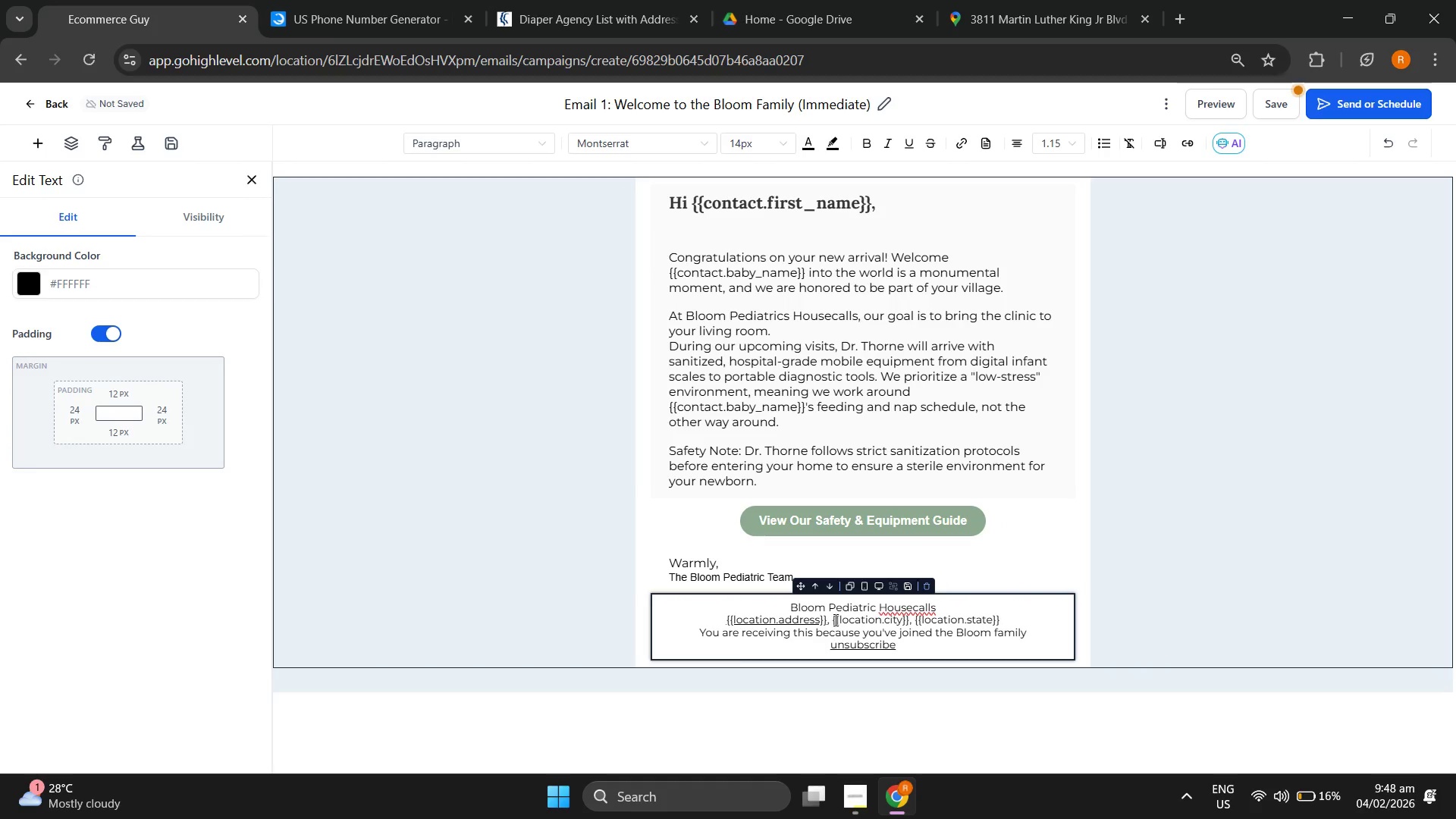 
left_click_drag(start_coordinate=[831, 620], to_coordinate=[908, 618])
 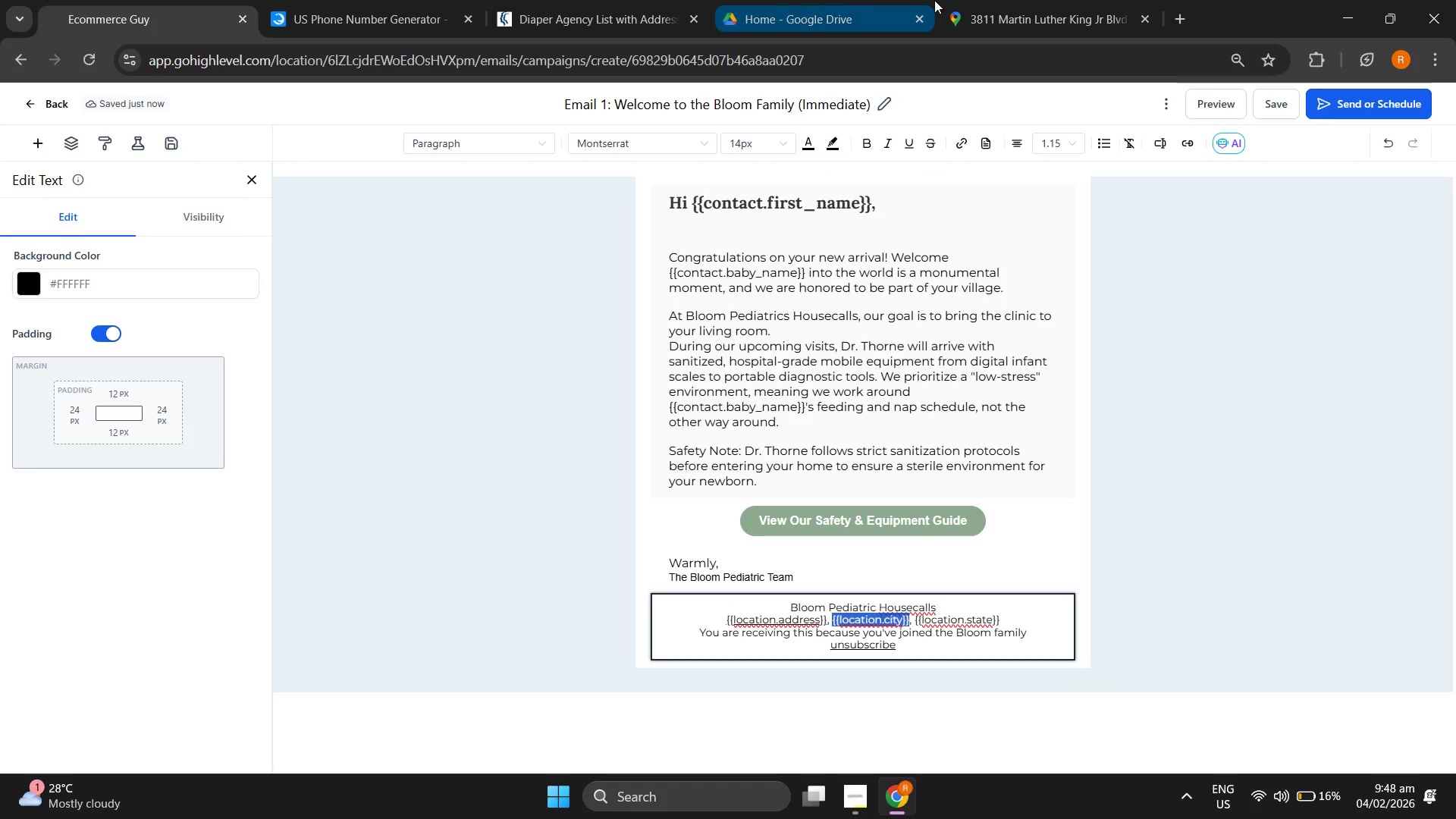 
left_click([1011, 0])
 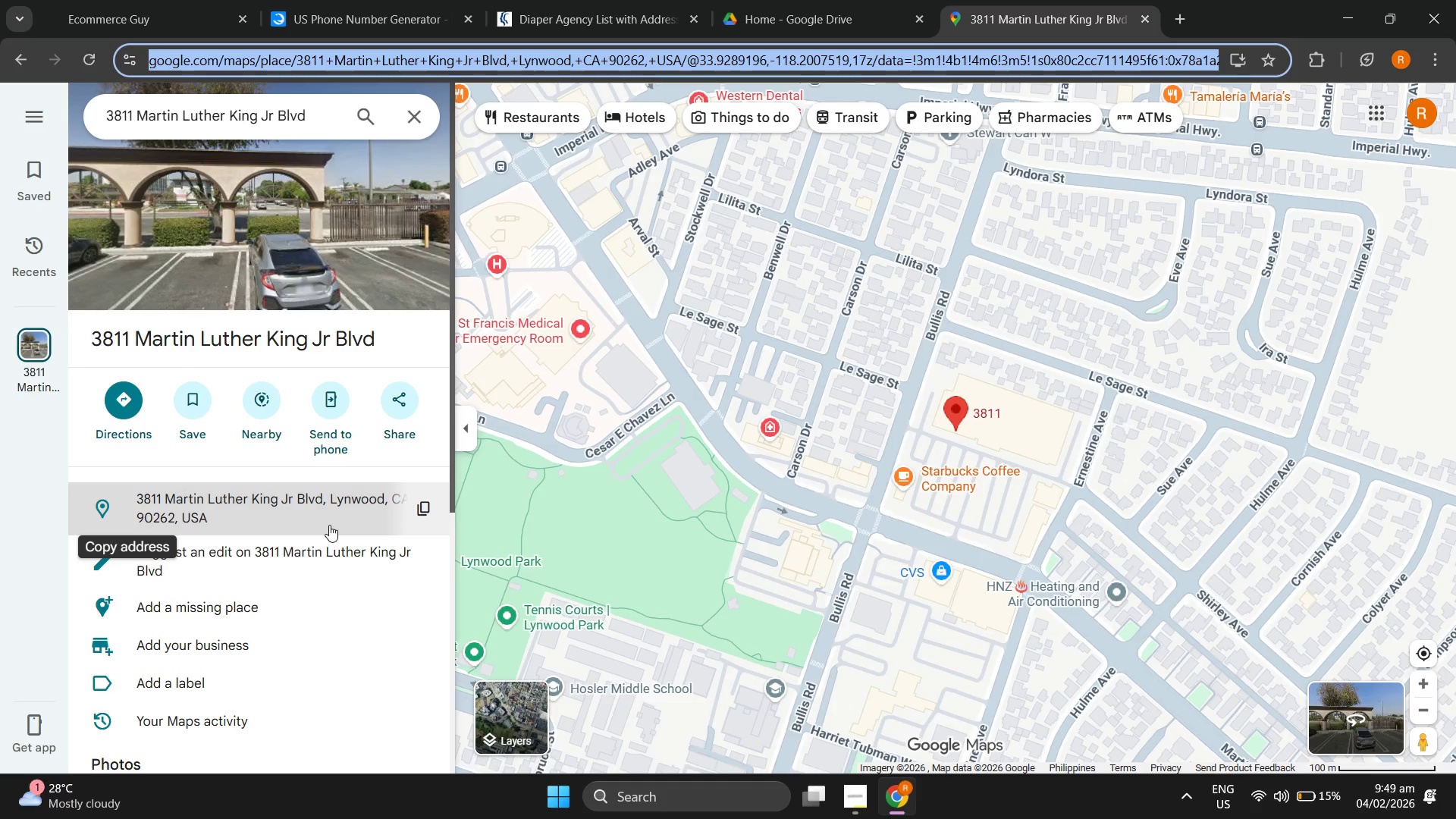 
wait(6.23)
 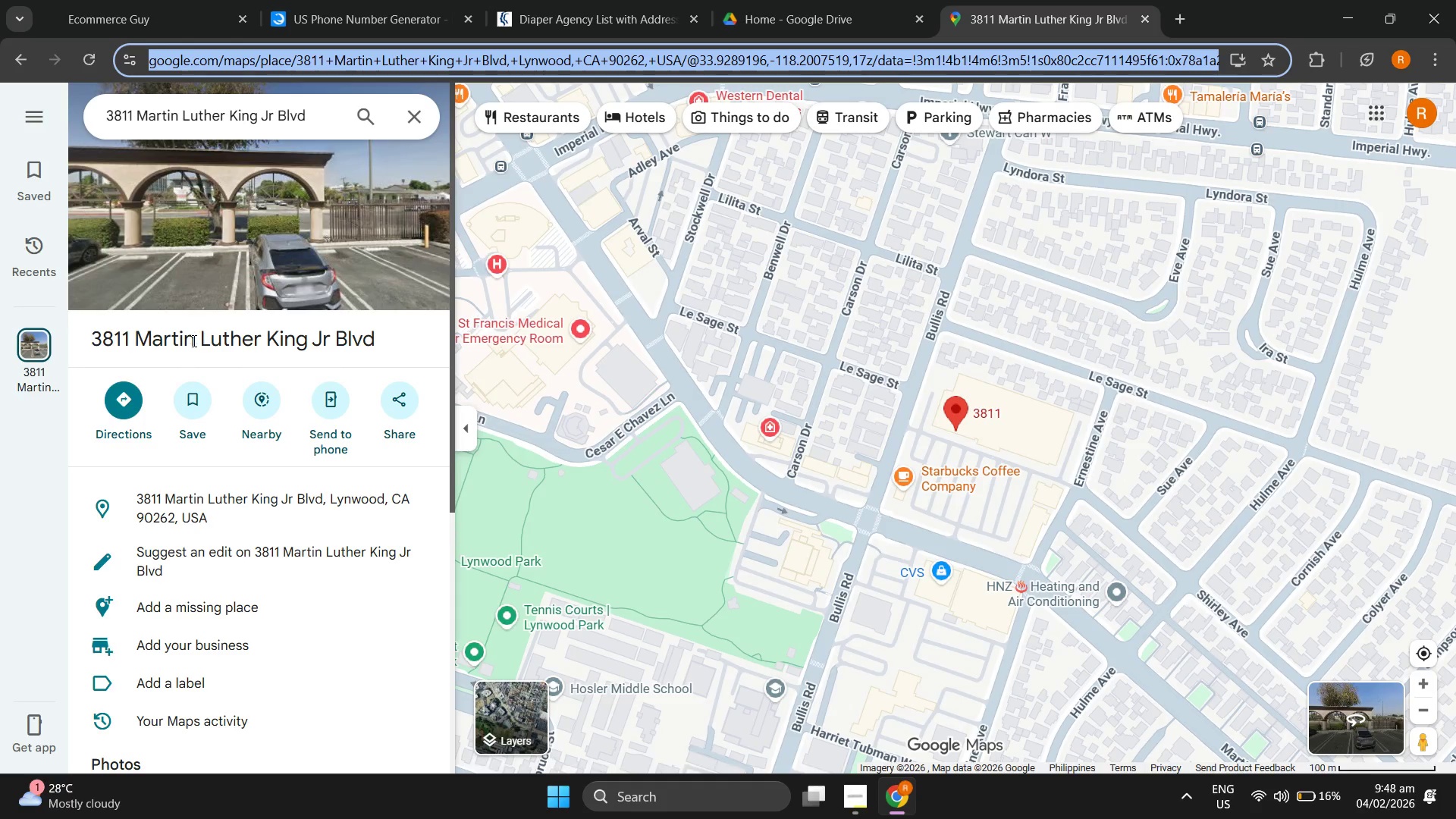 
left_click([157, 0])
 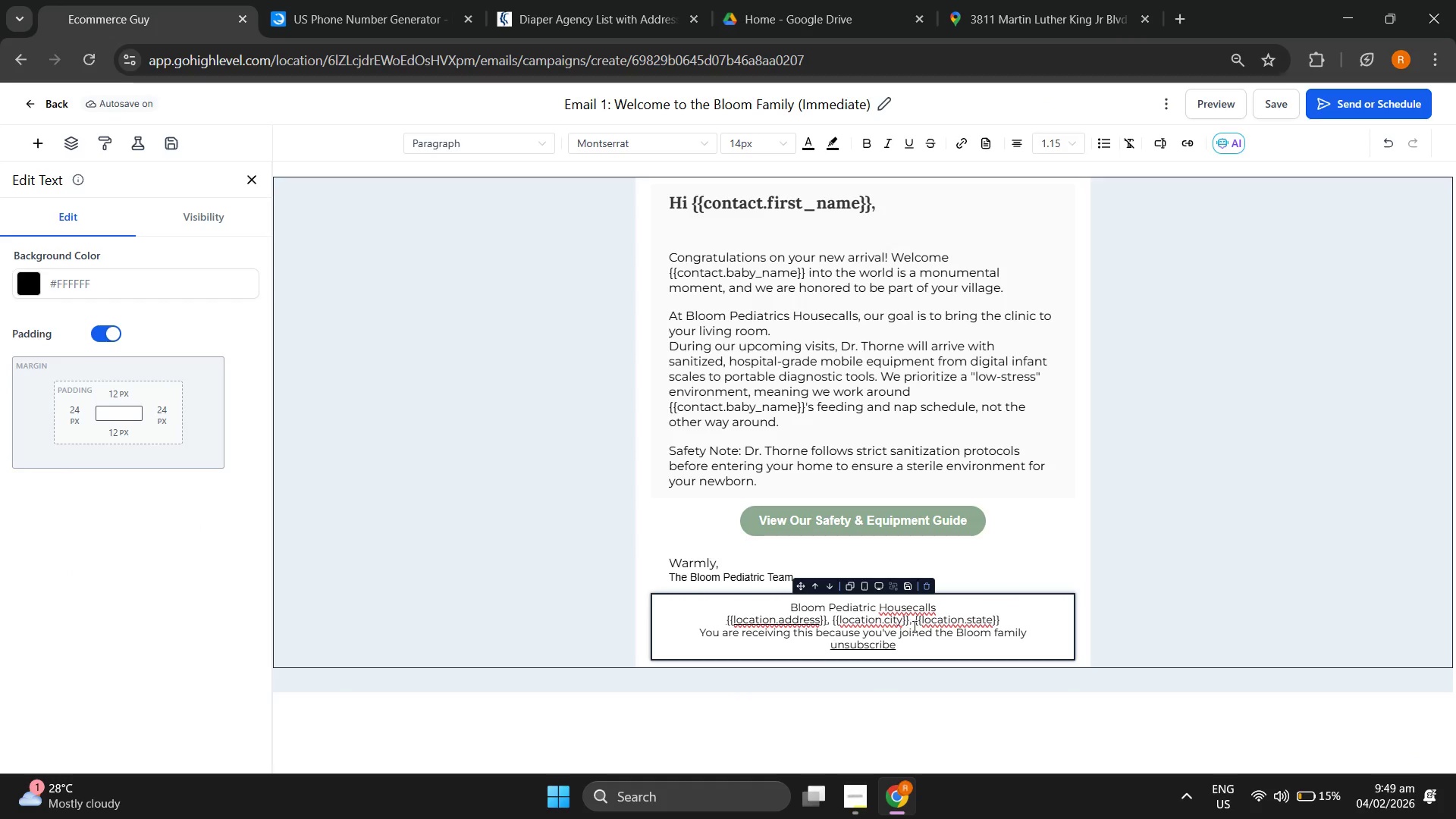 
left_click_drag(start_coordinate=[999, 622], to_coordinate=[827, 620])
 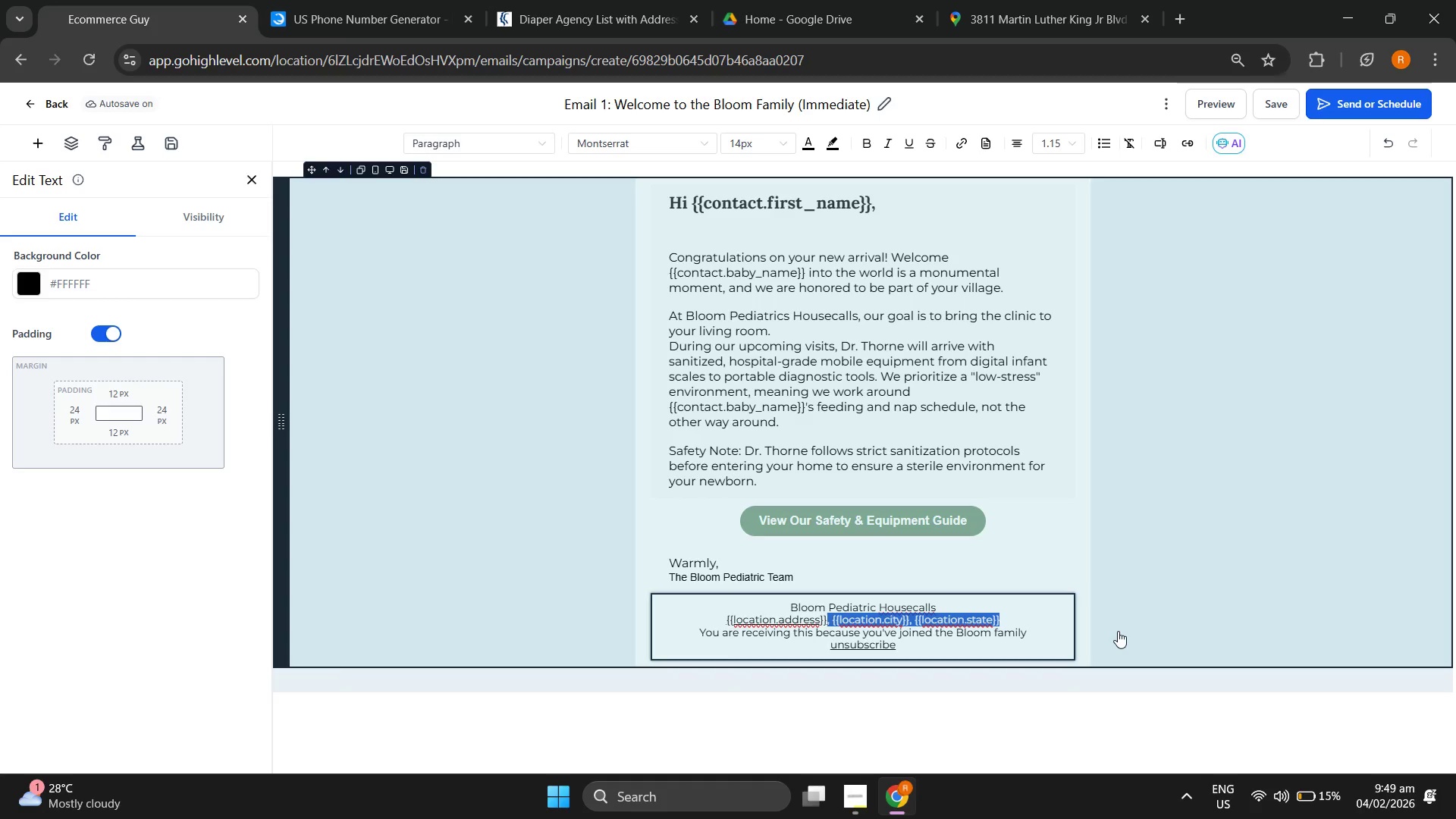 
key(Backspace)
 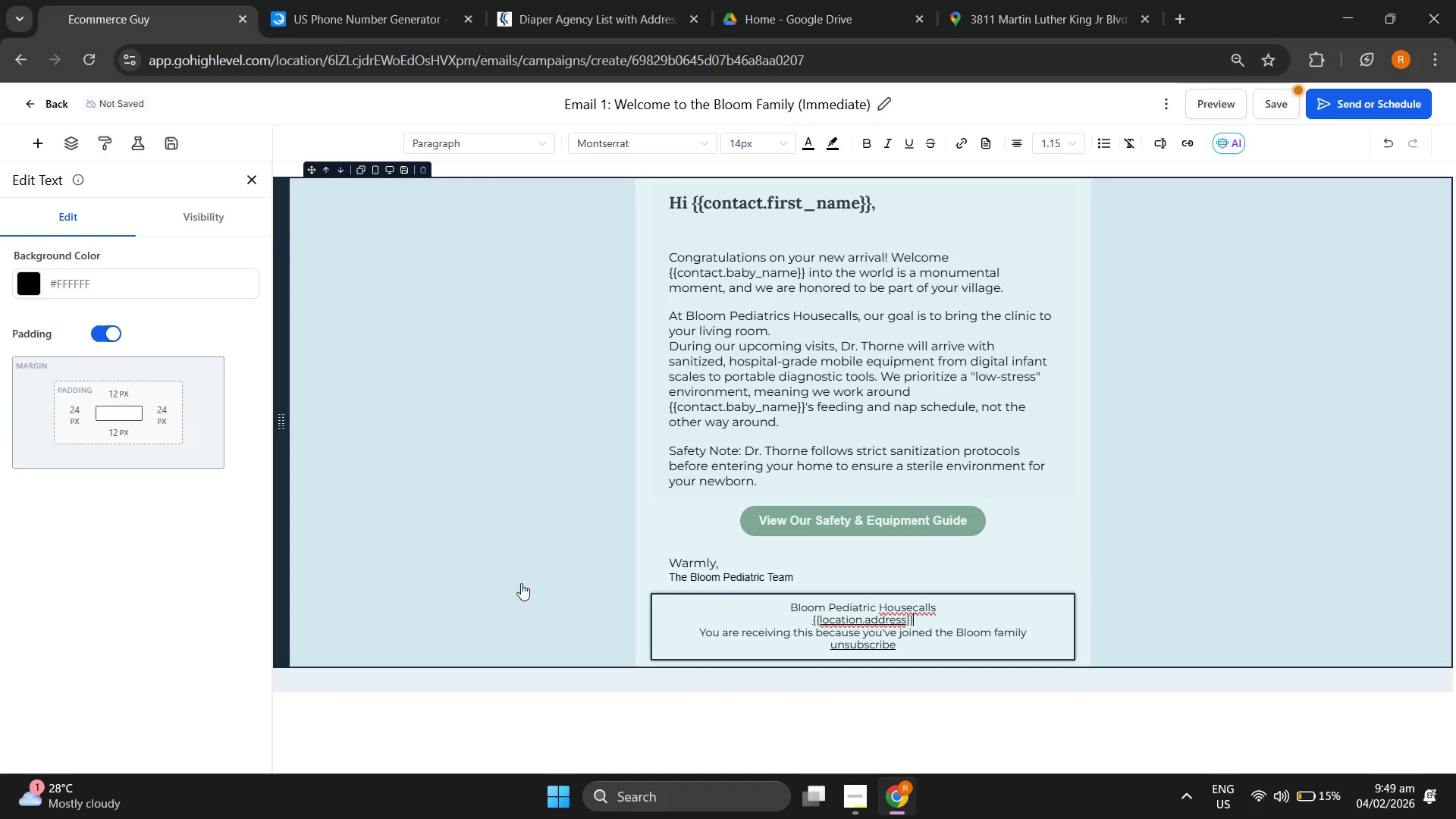 
left_click([858, 707])
 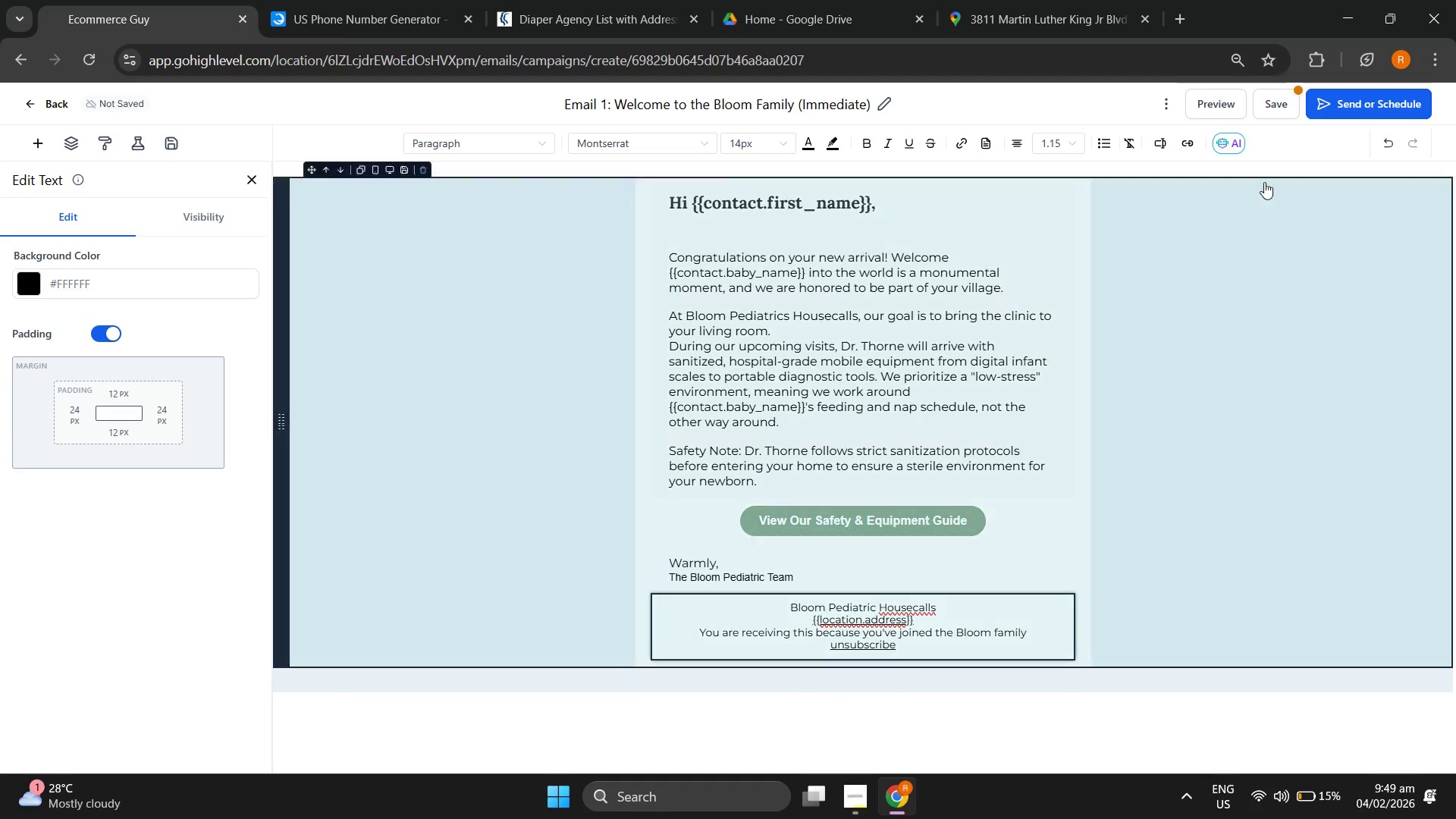 
left_click([1285, 112])
 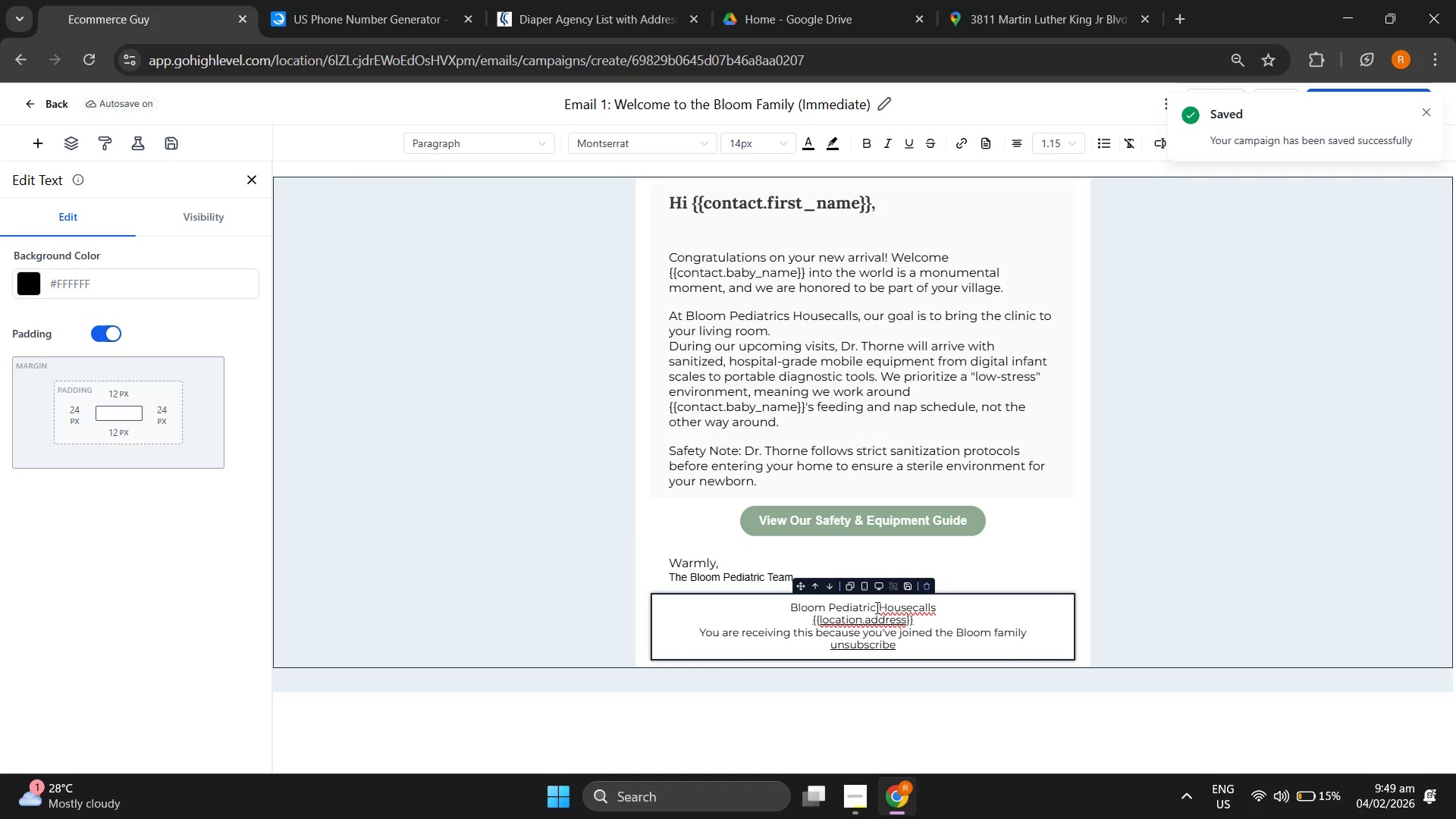 
wait(5.2)
 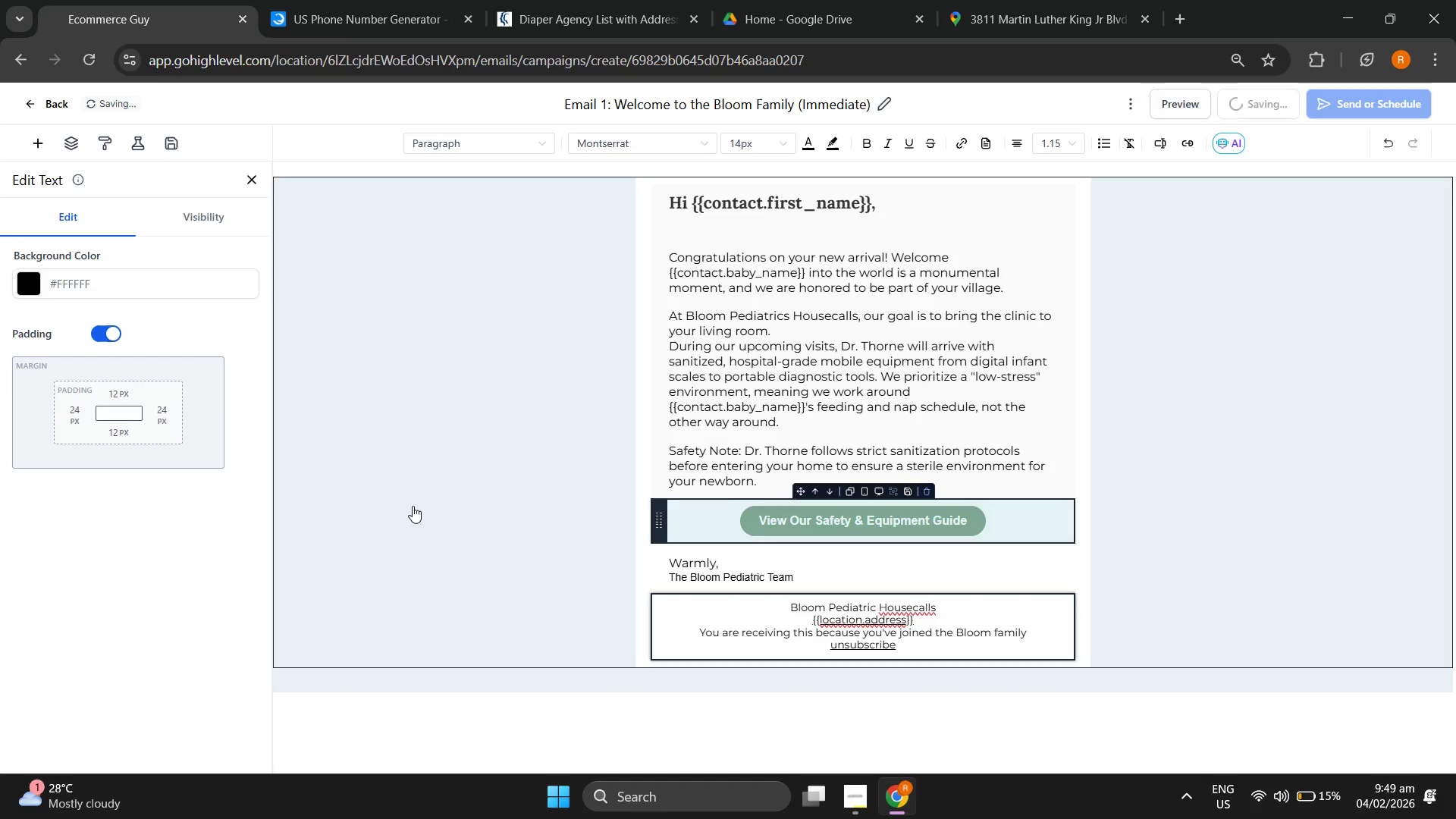 
mouse_move([1031, 234])
 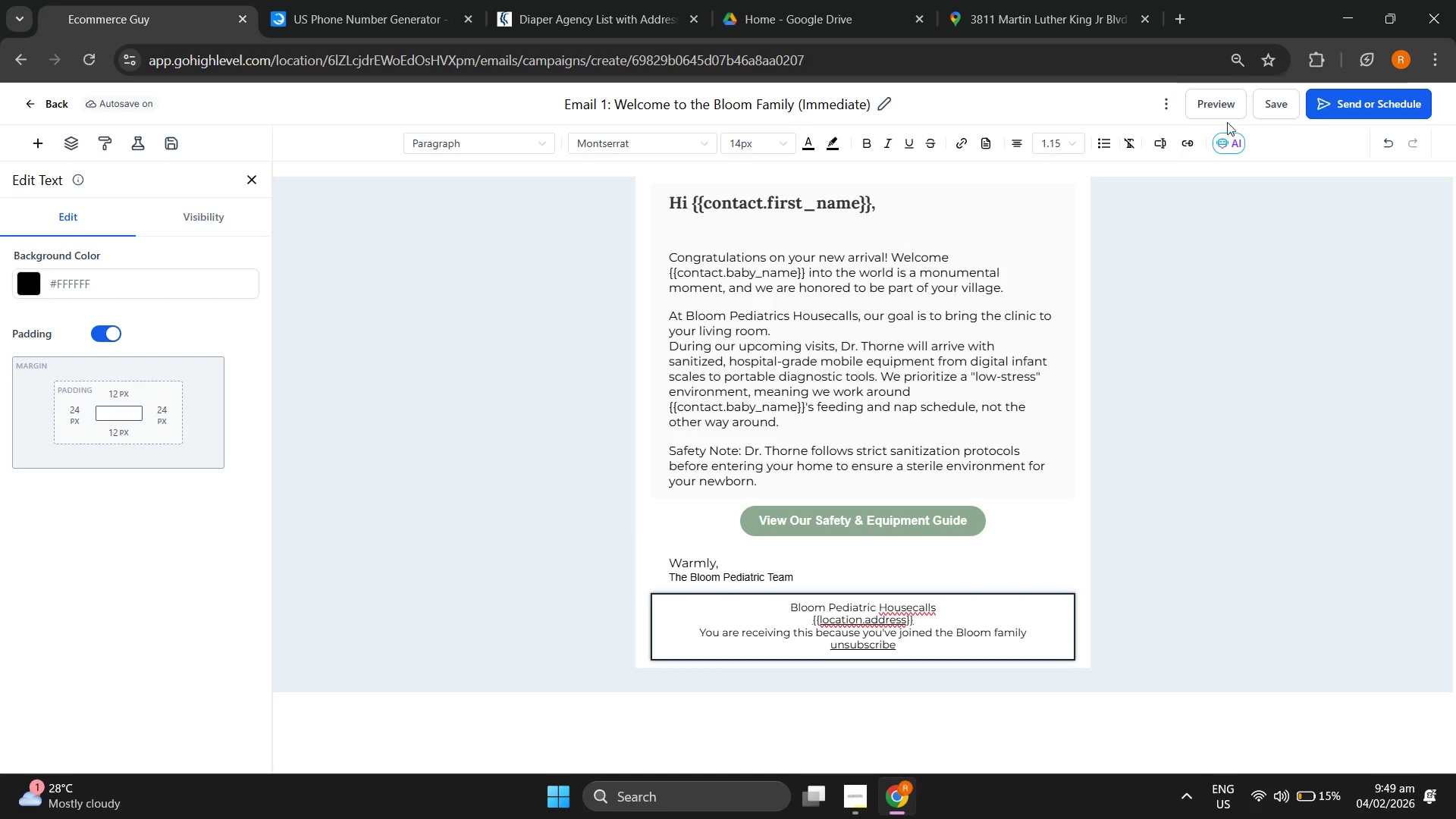 
left_click([1202, 95])
 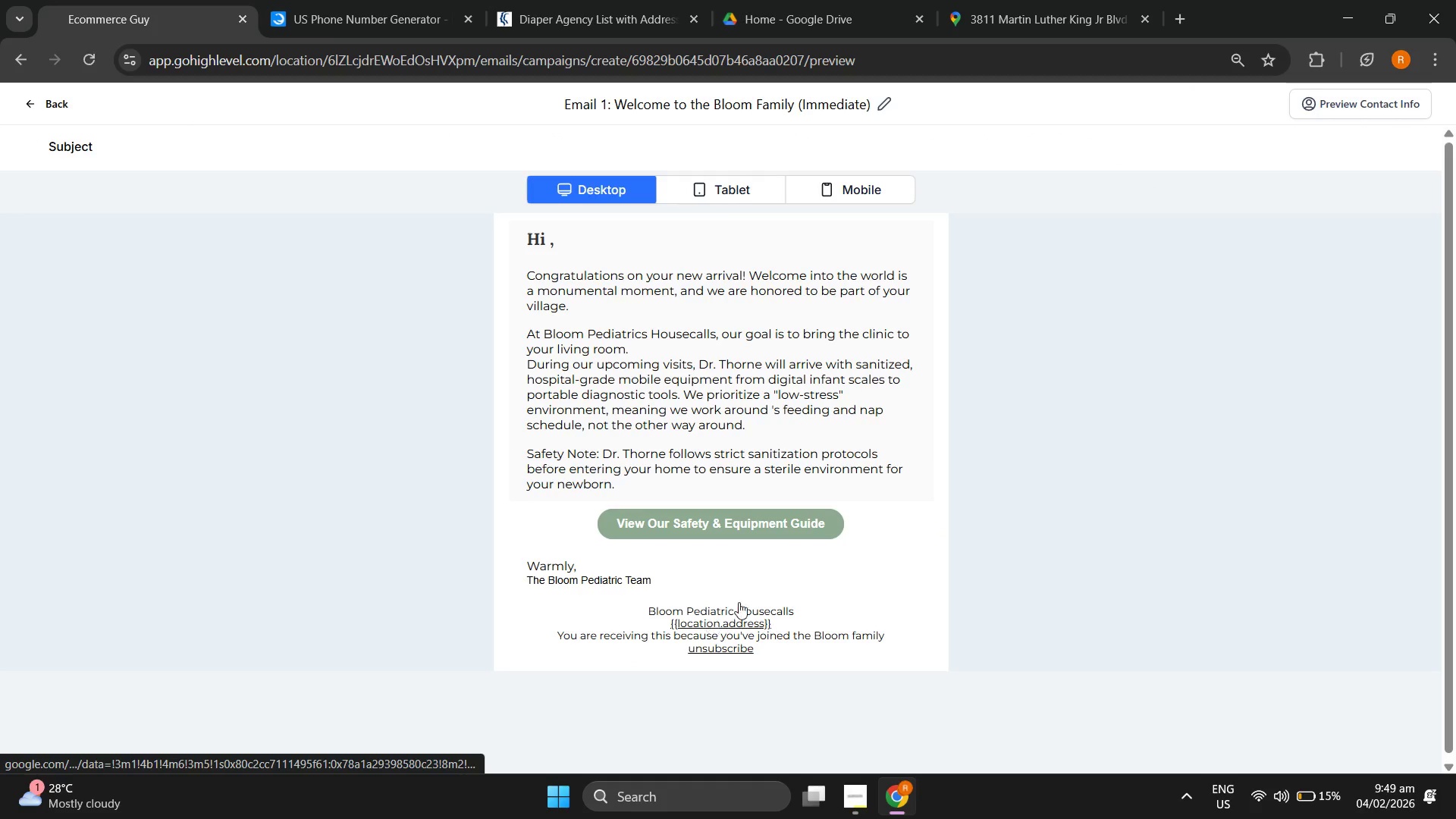 
wait(5.59)
 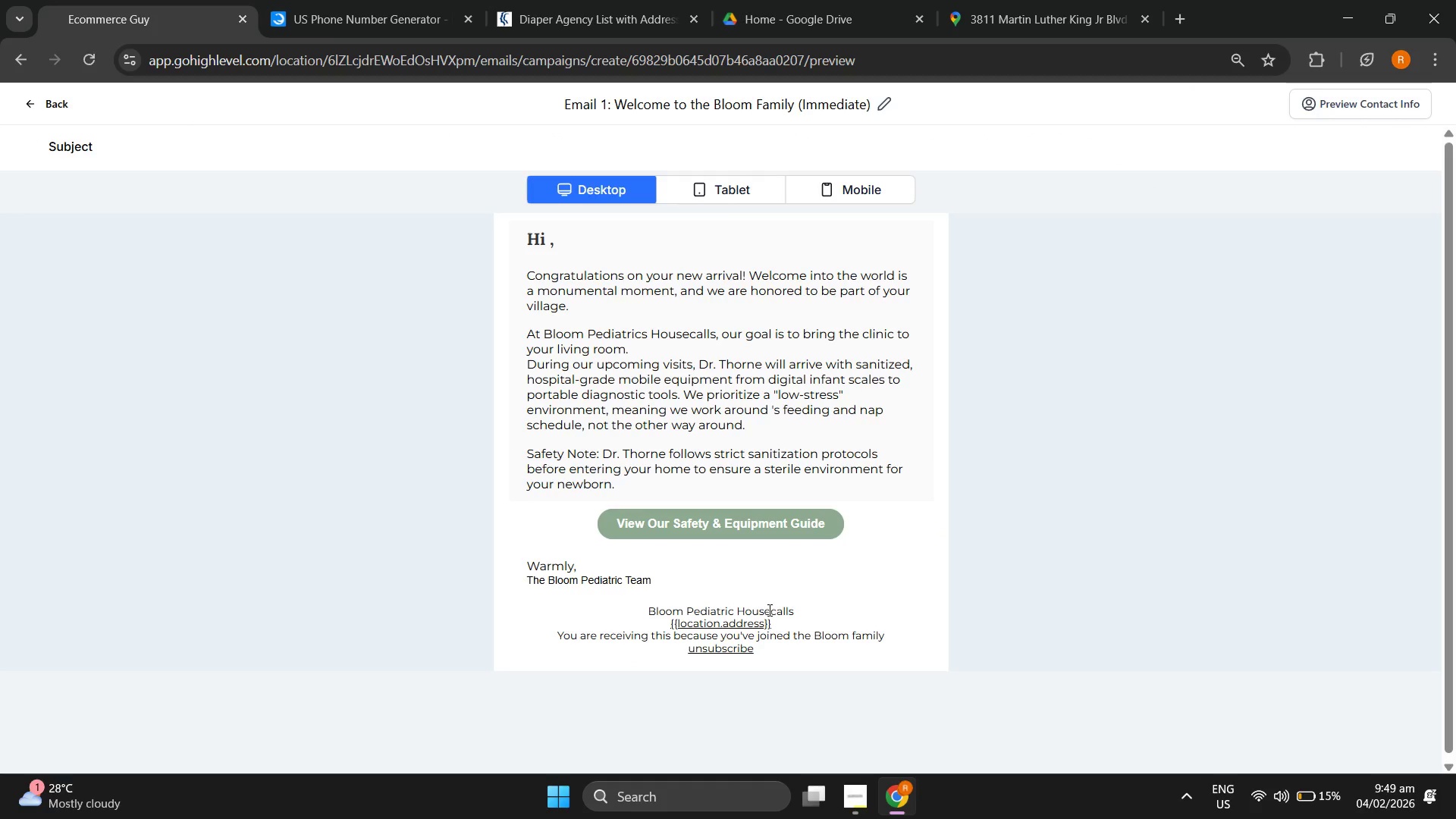 
left_click([36, 110])
 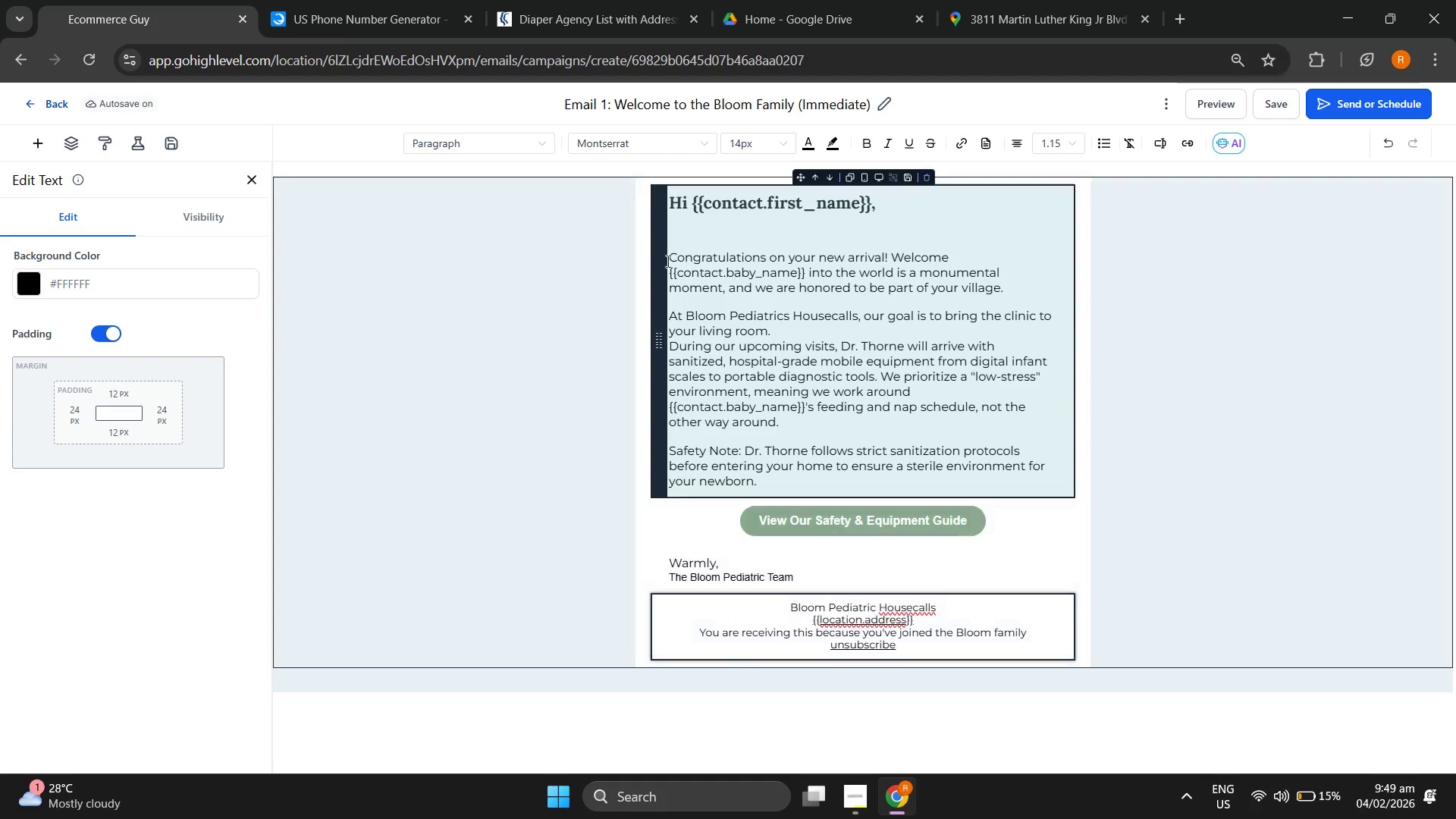 
wait(8.0)
 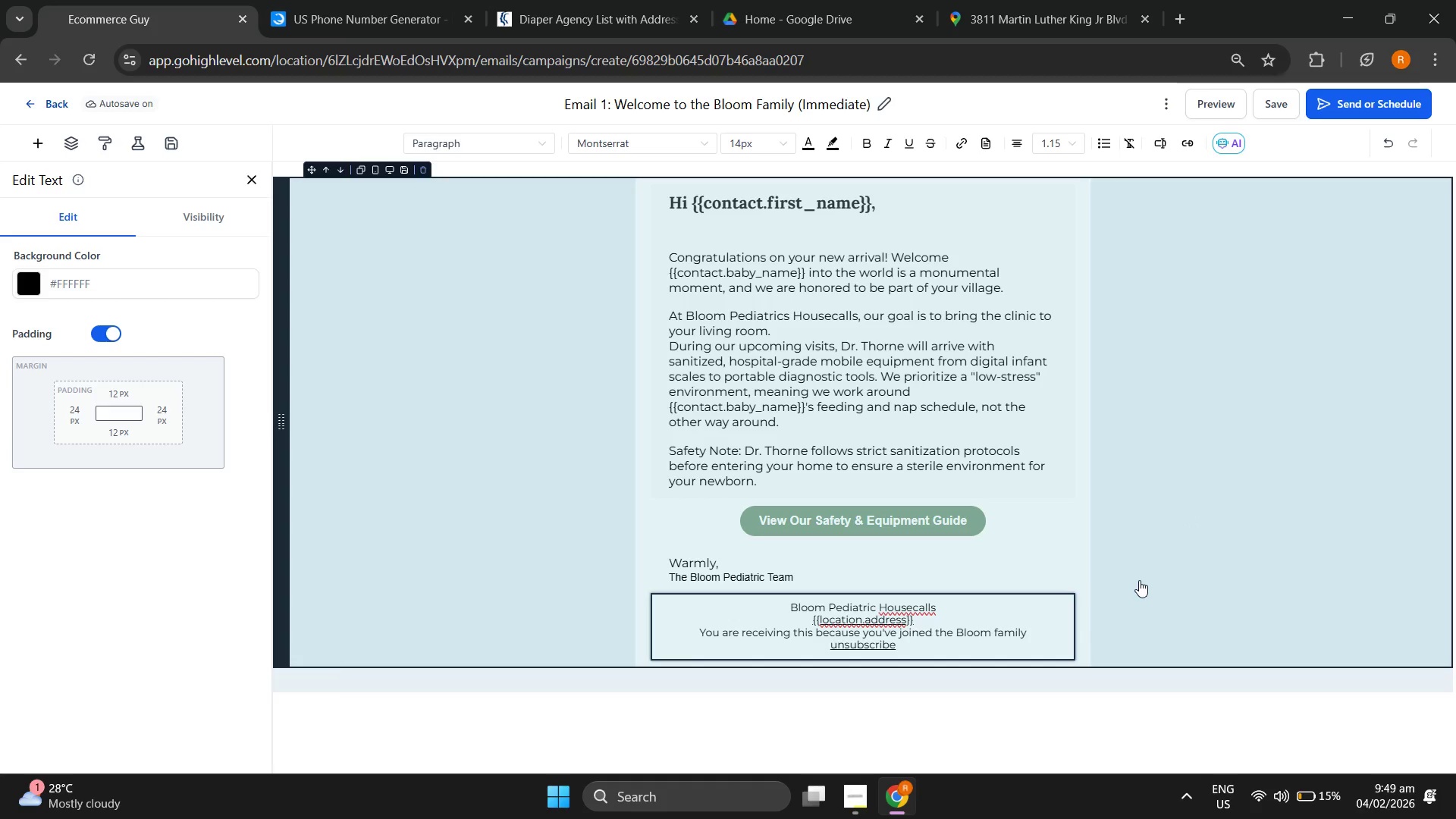 
left_click([767, 507])
 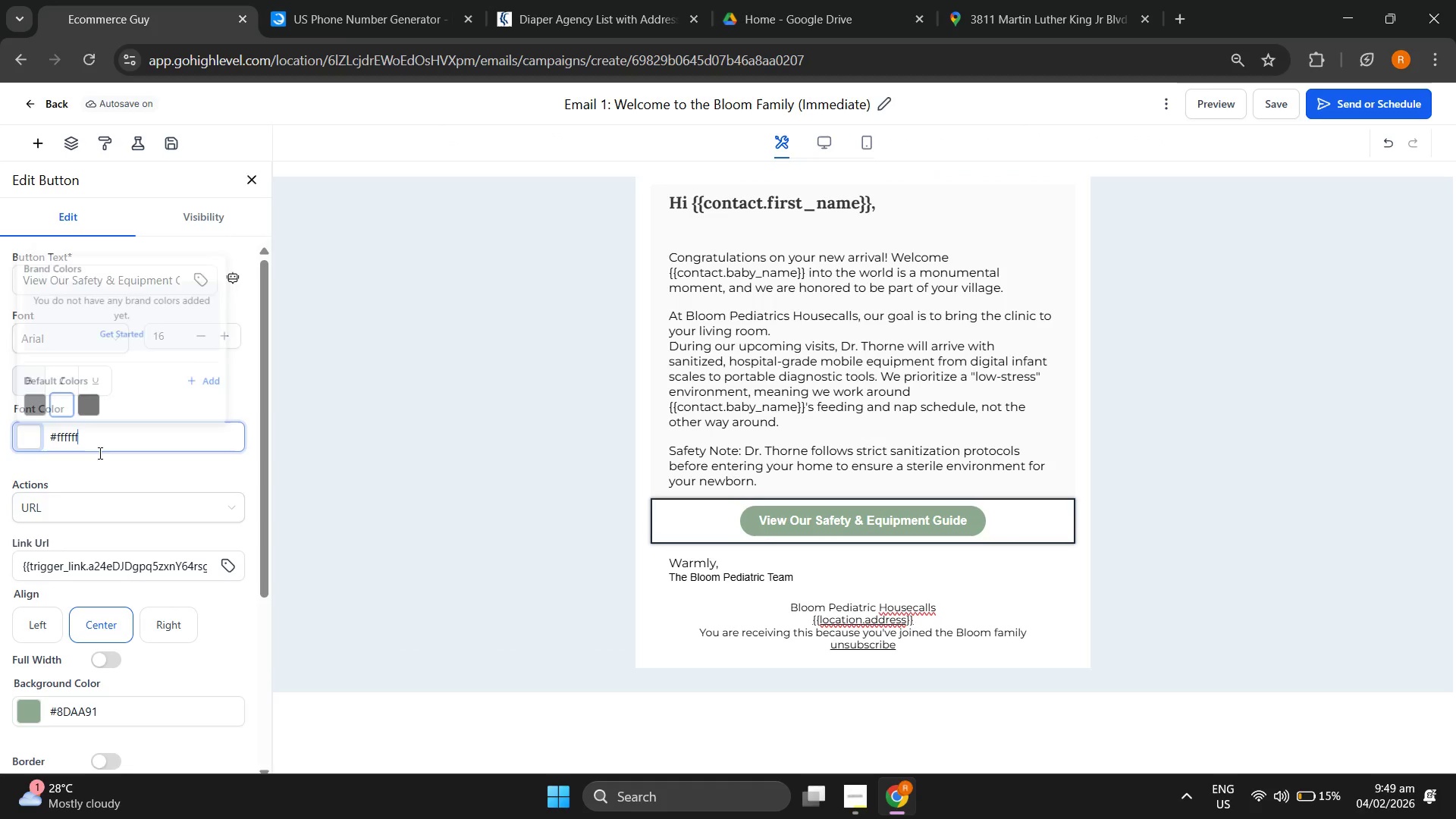 
left_click([96, 401])
 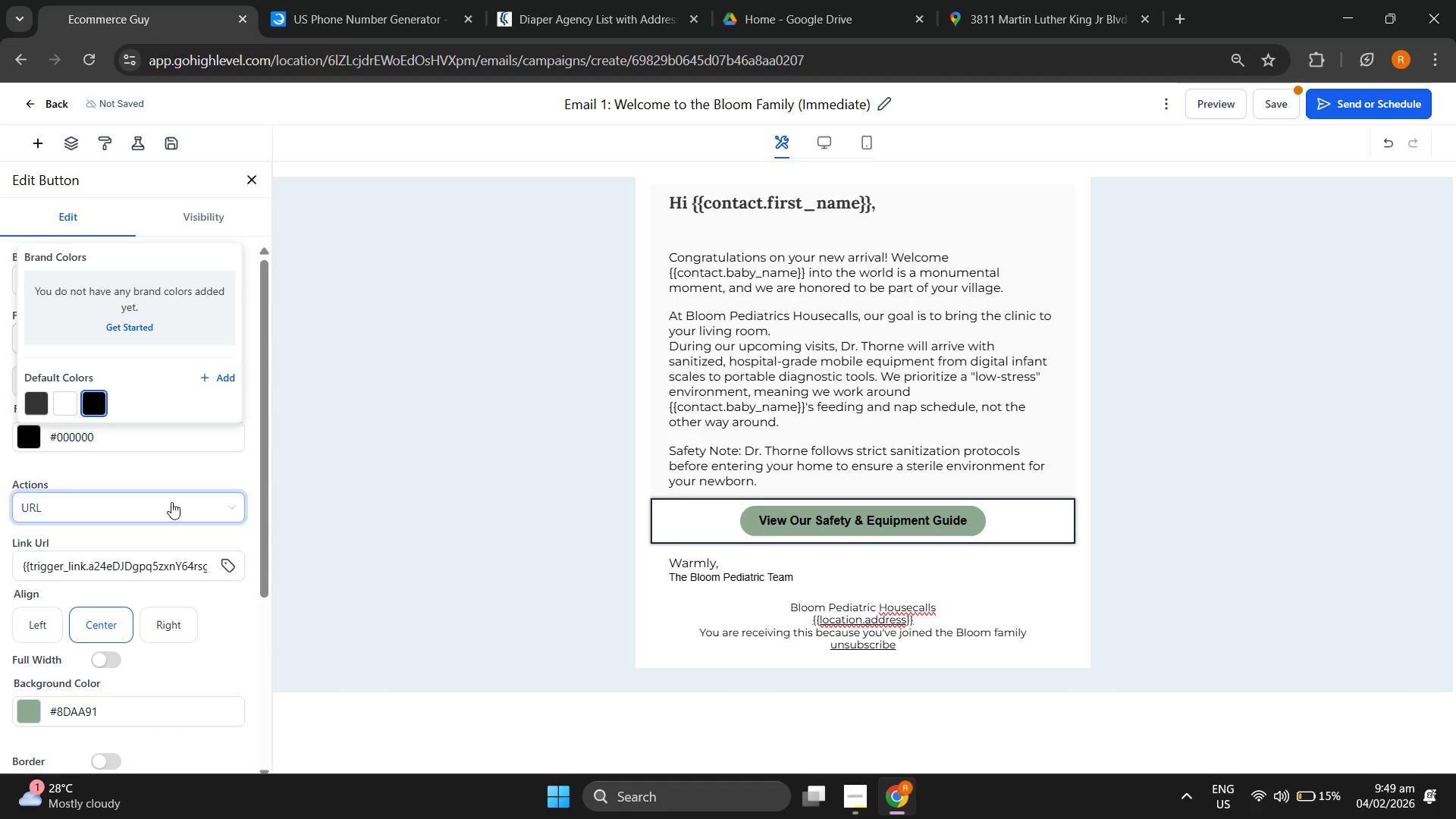 
left_click([200, 466])
 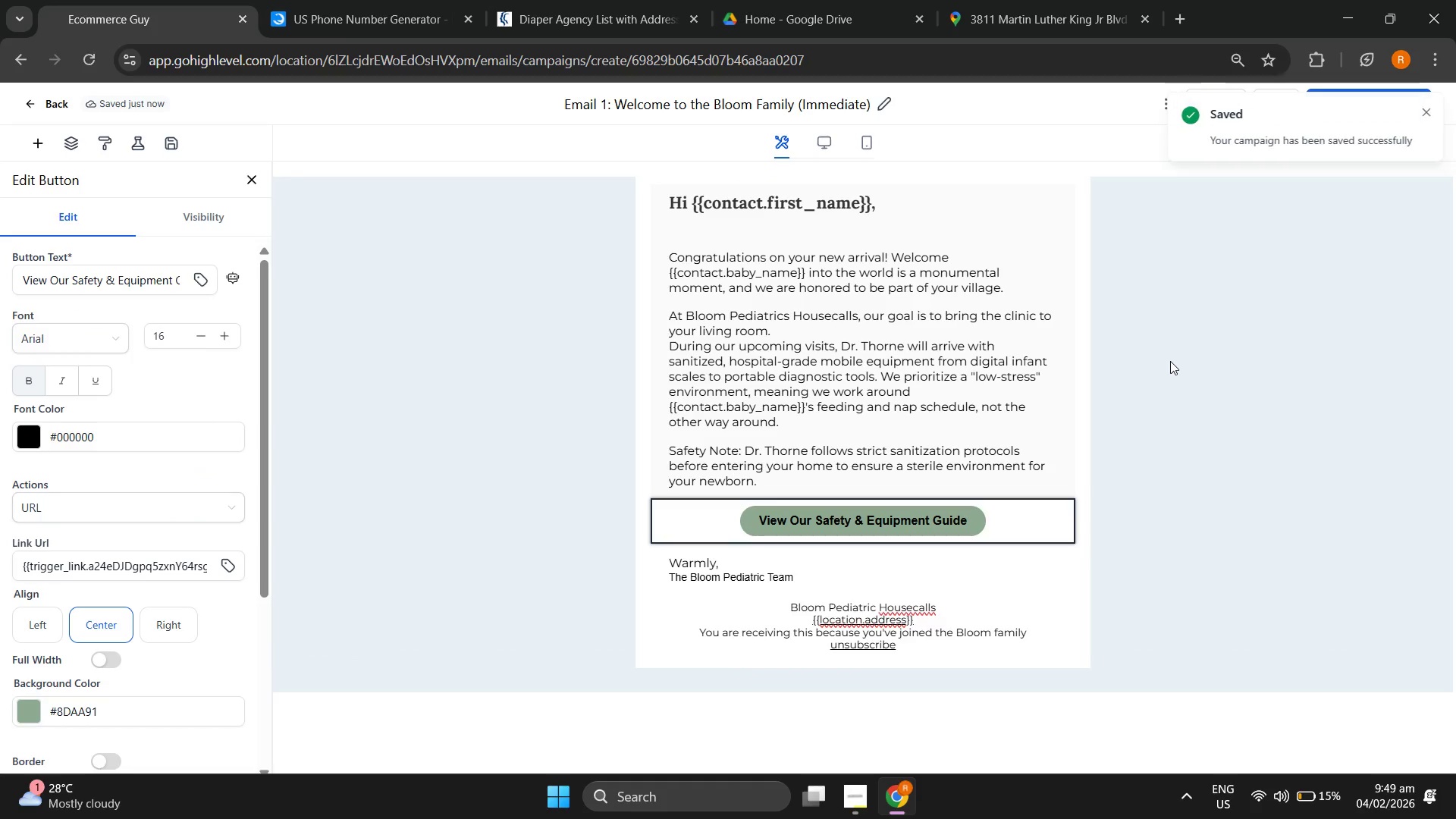 
scroll: coordinate [1156, 369], scroll_direction: up, amount: 3.0
 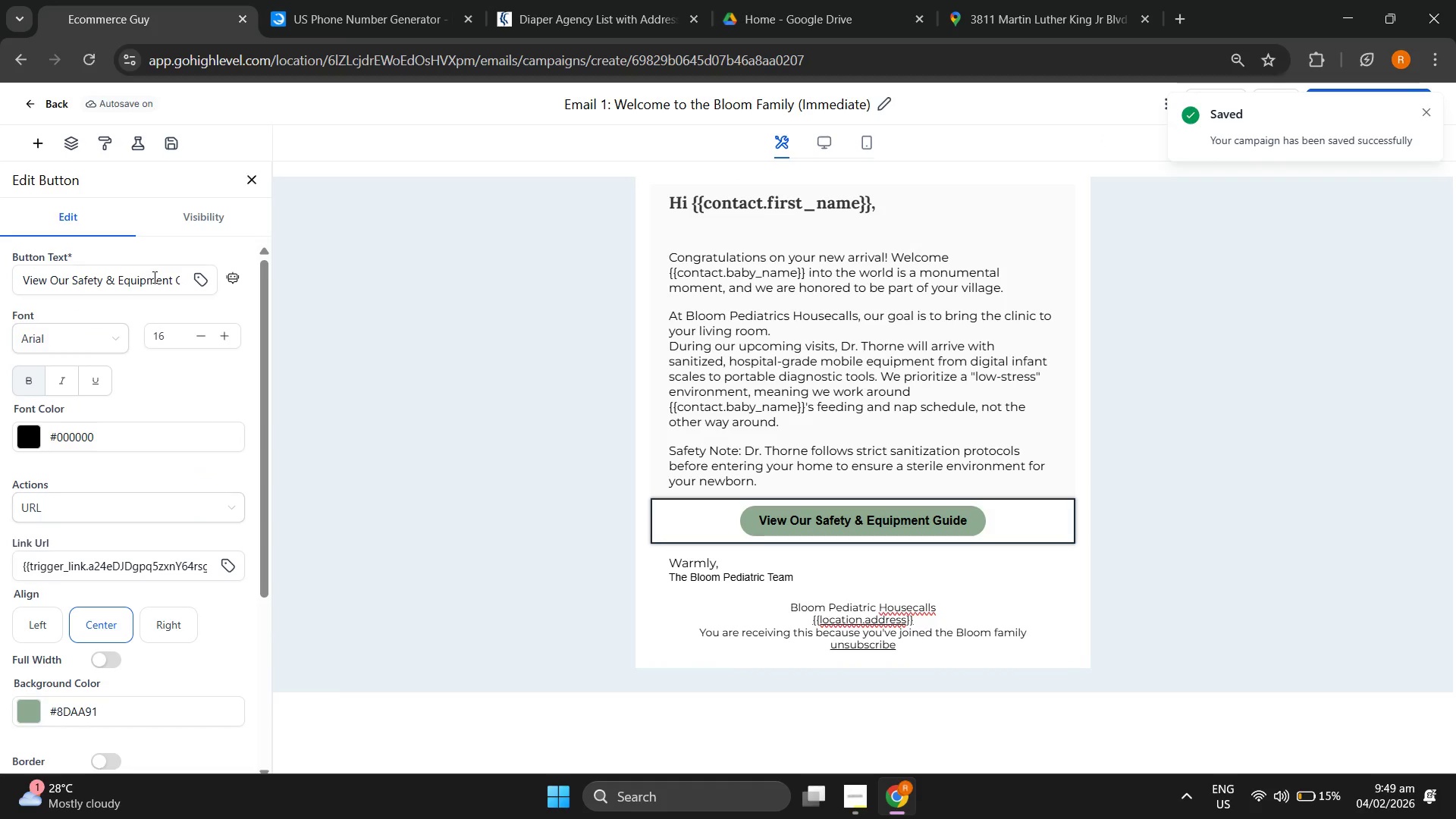 
left_click([53, 97])
 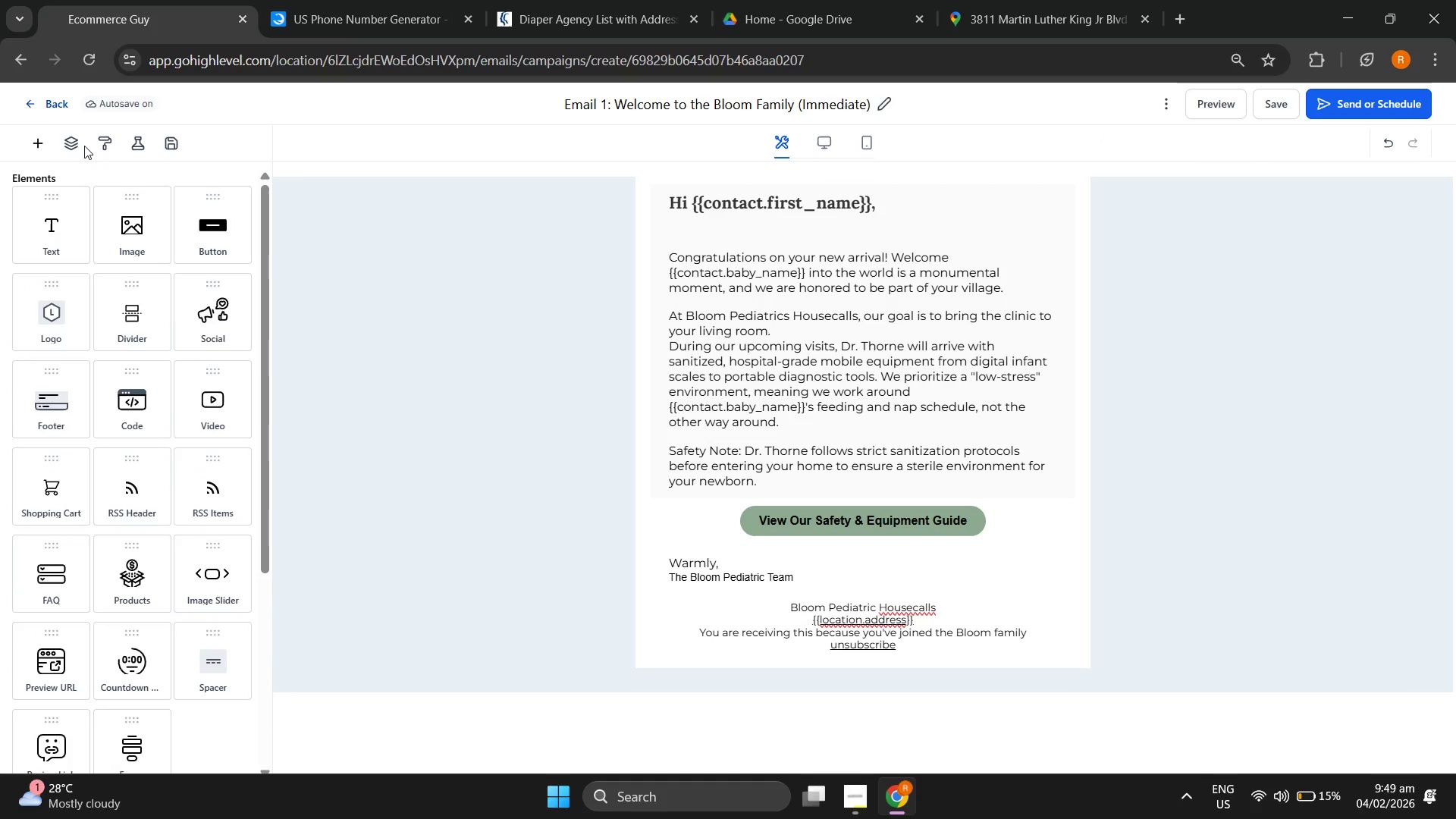 
left_click([35, 113])
 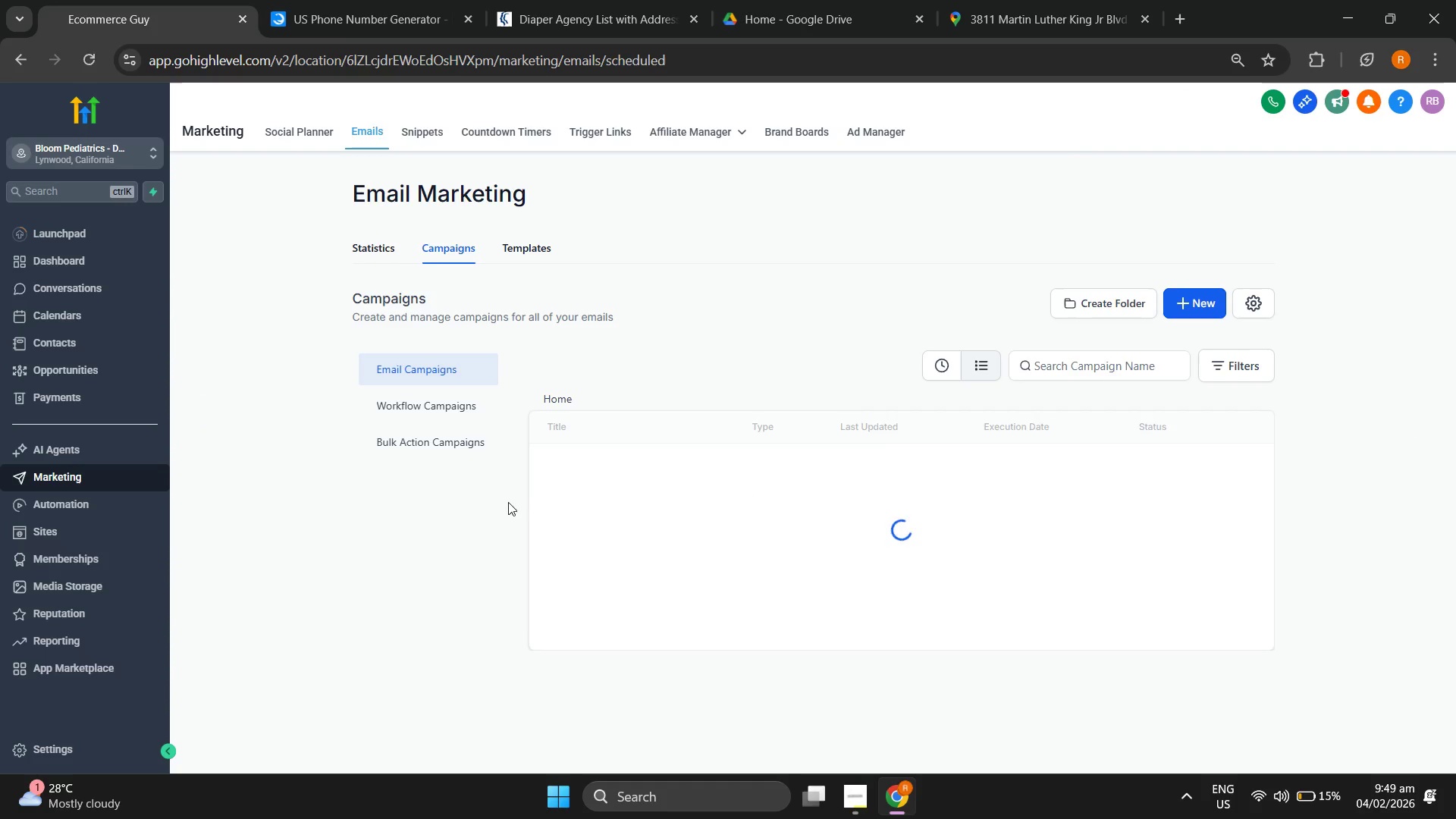 
left_click([626, 468])
 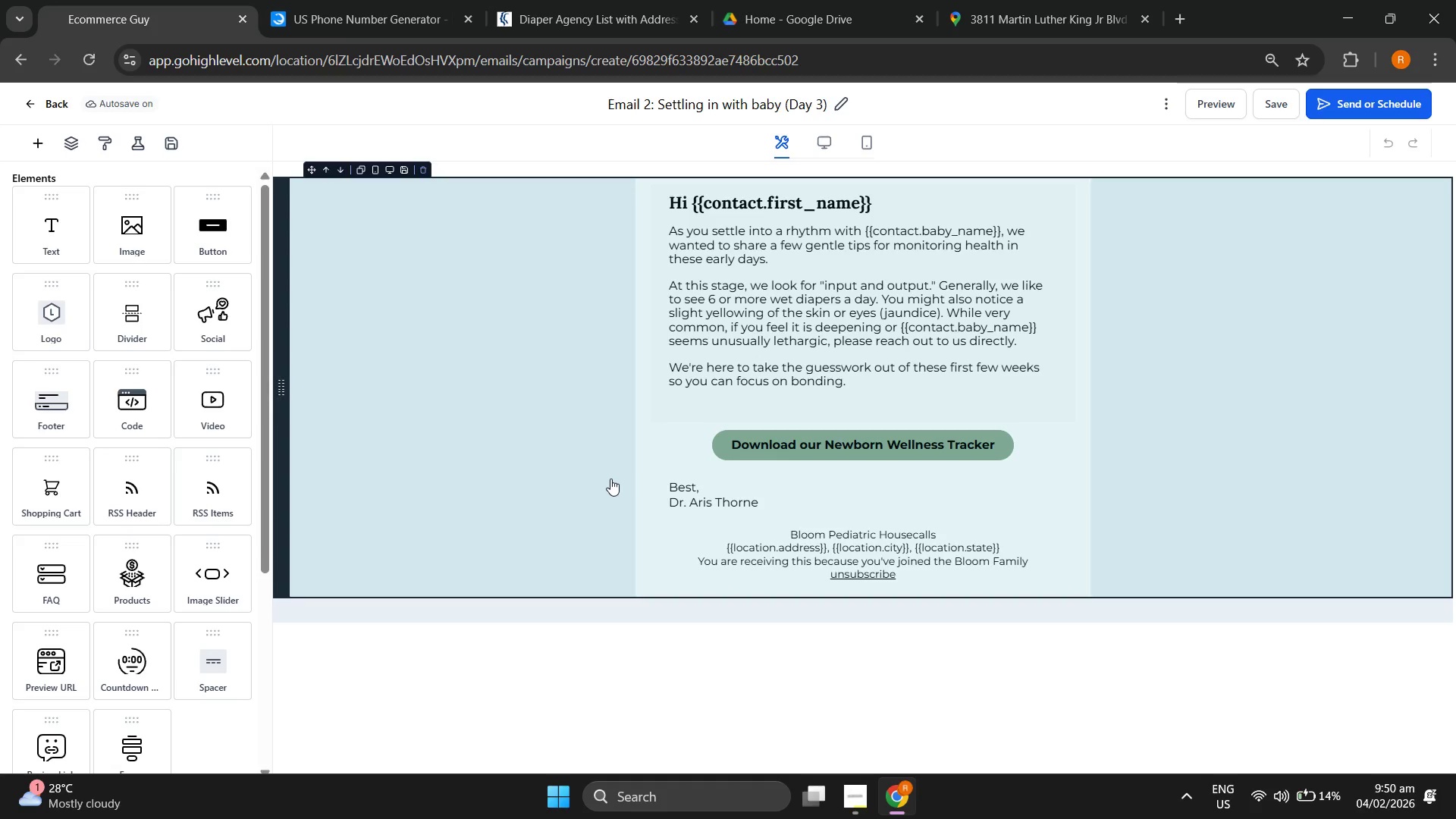 
wait(28.56)
 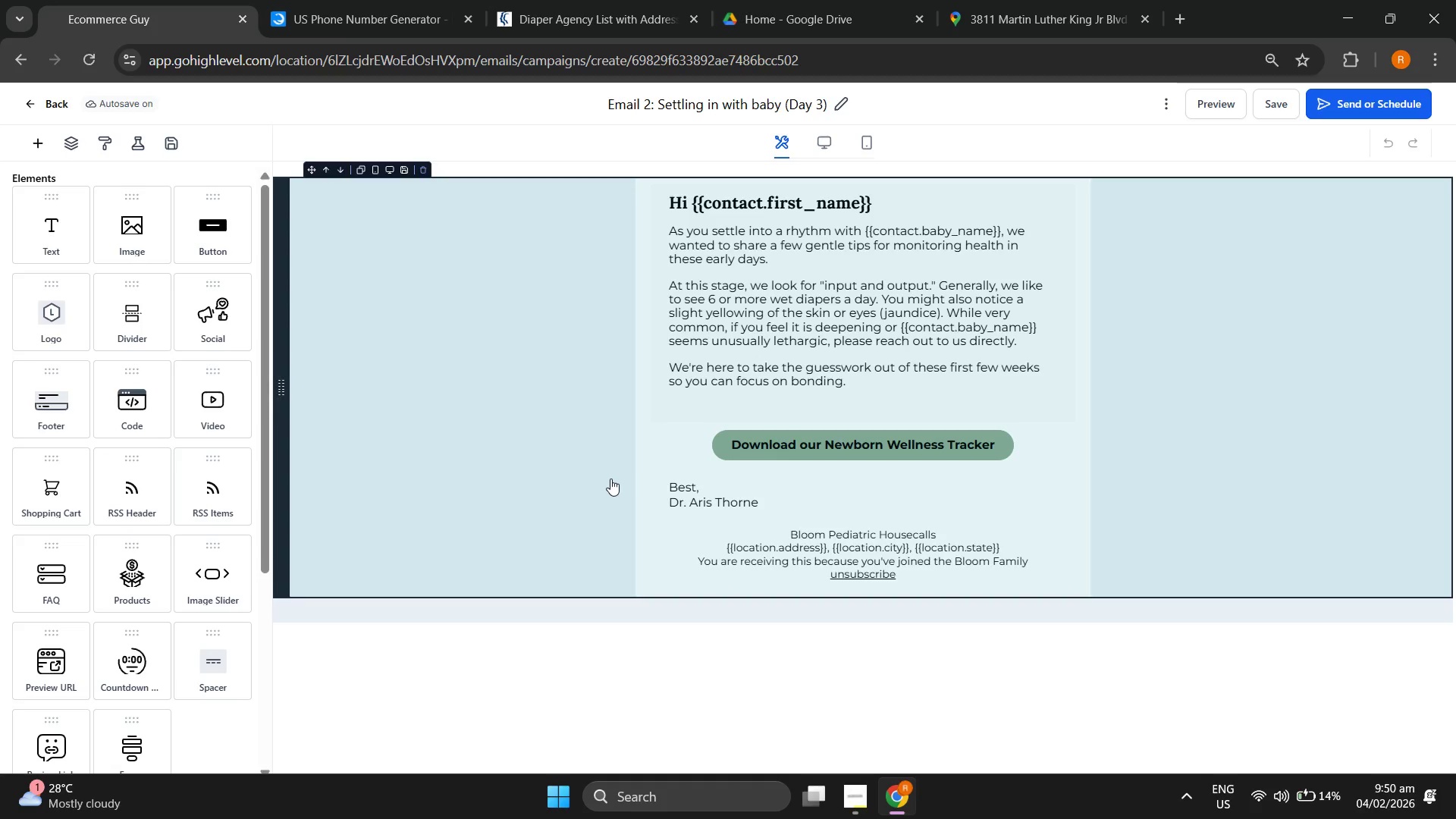 
left_click_drag(start_coordinate=[1003, 544], to_coordinate=[828, 548])
 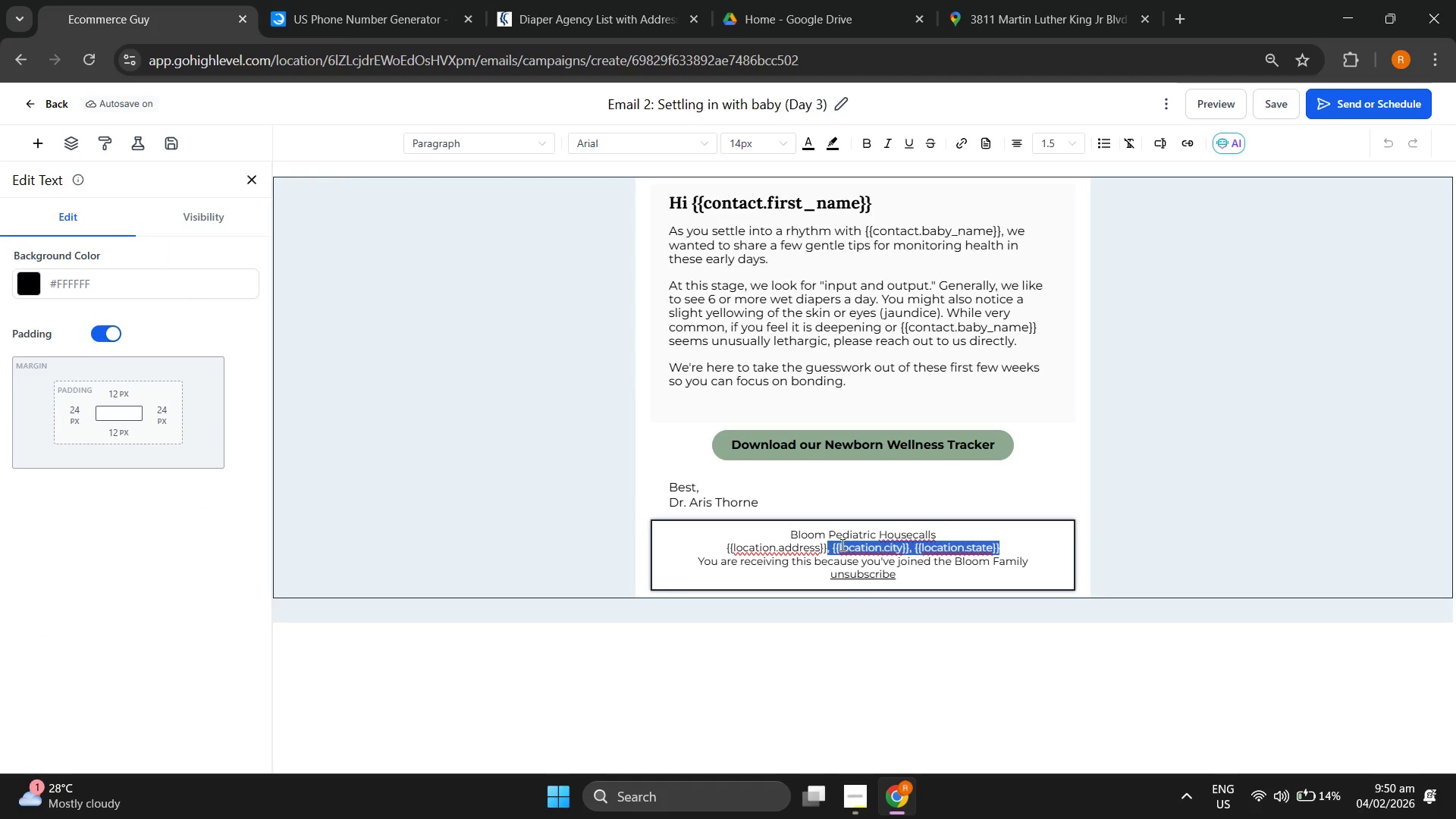 
key(Backspace)
 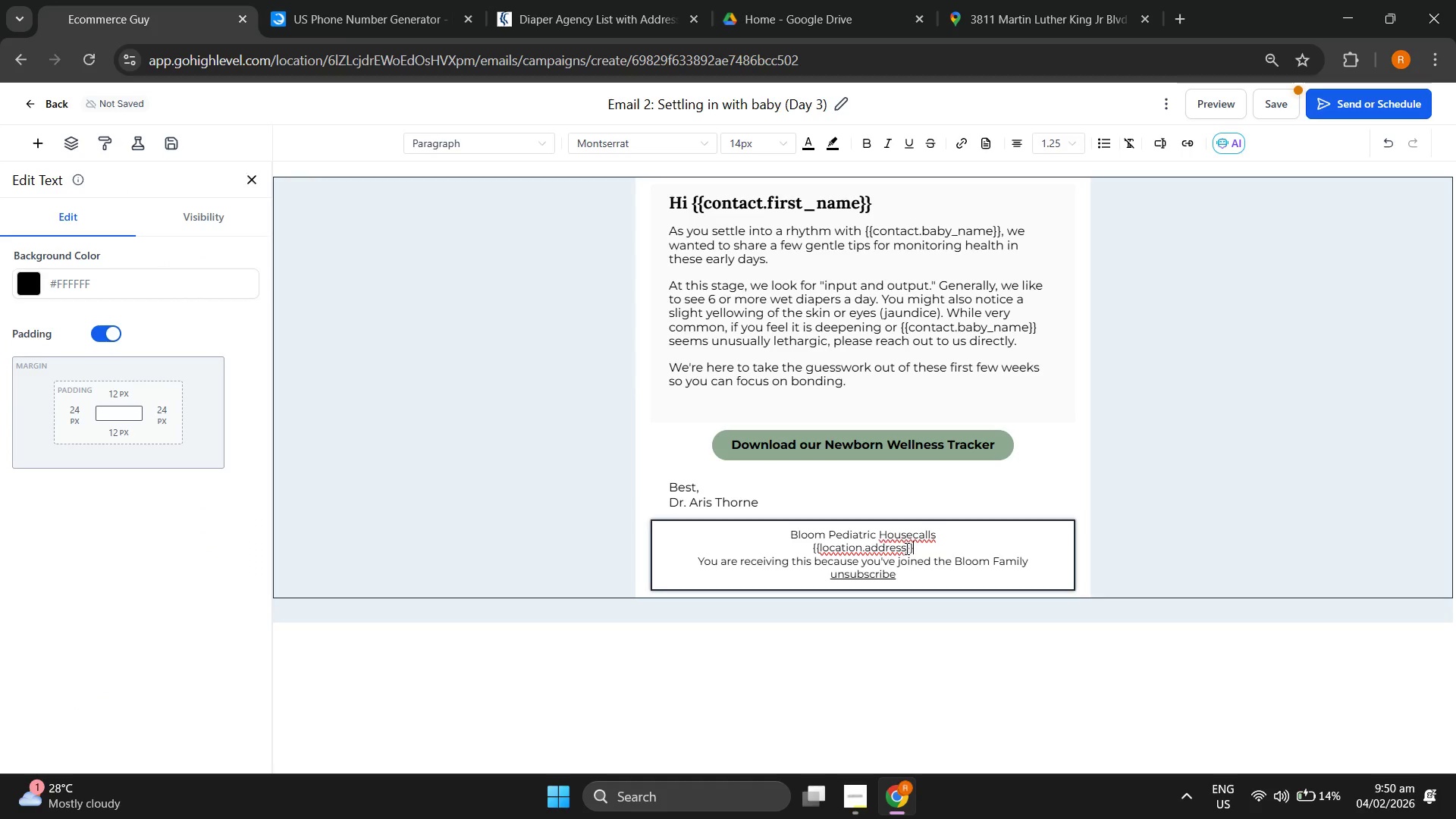 
left_click_drag(start_coordinate=[918, 548], to_coordinate=[811, 548])
 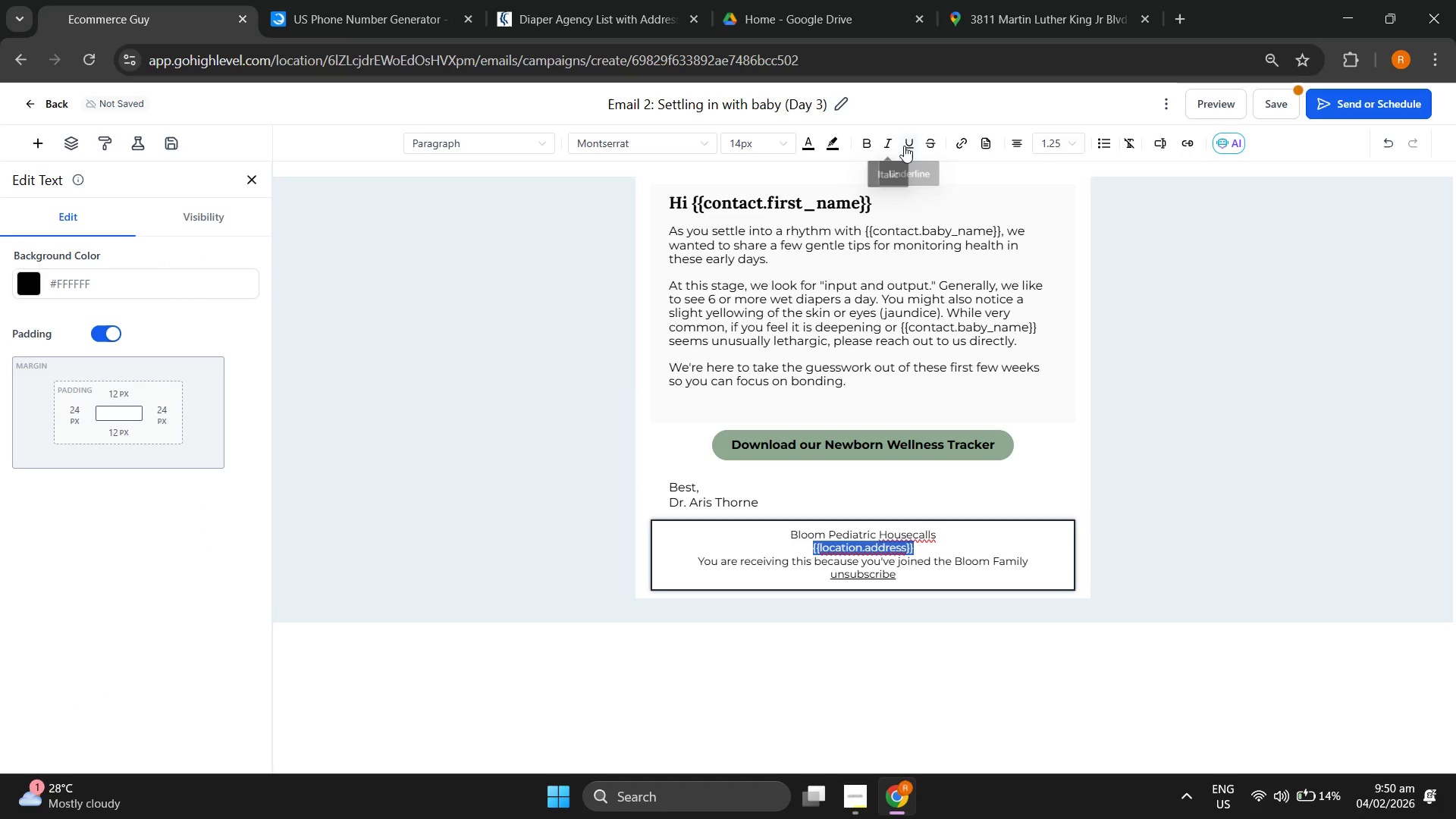 
left_click([906, 146])
 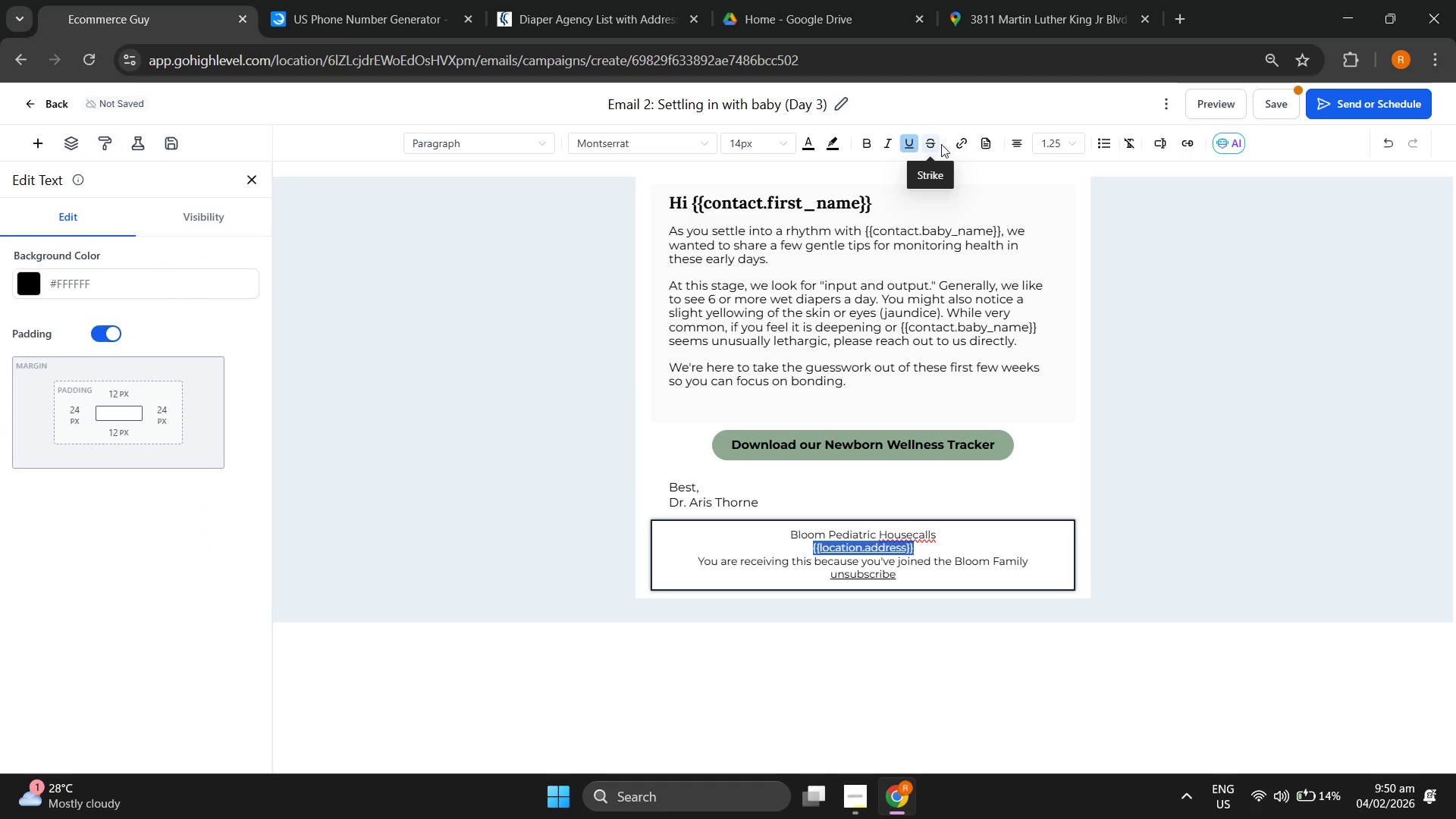 
left_click([955, 143])
 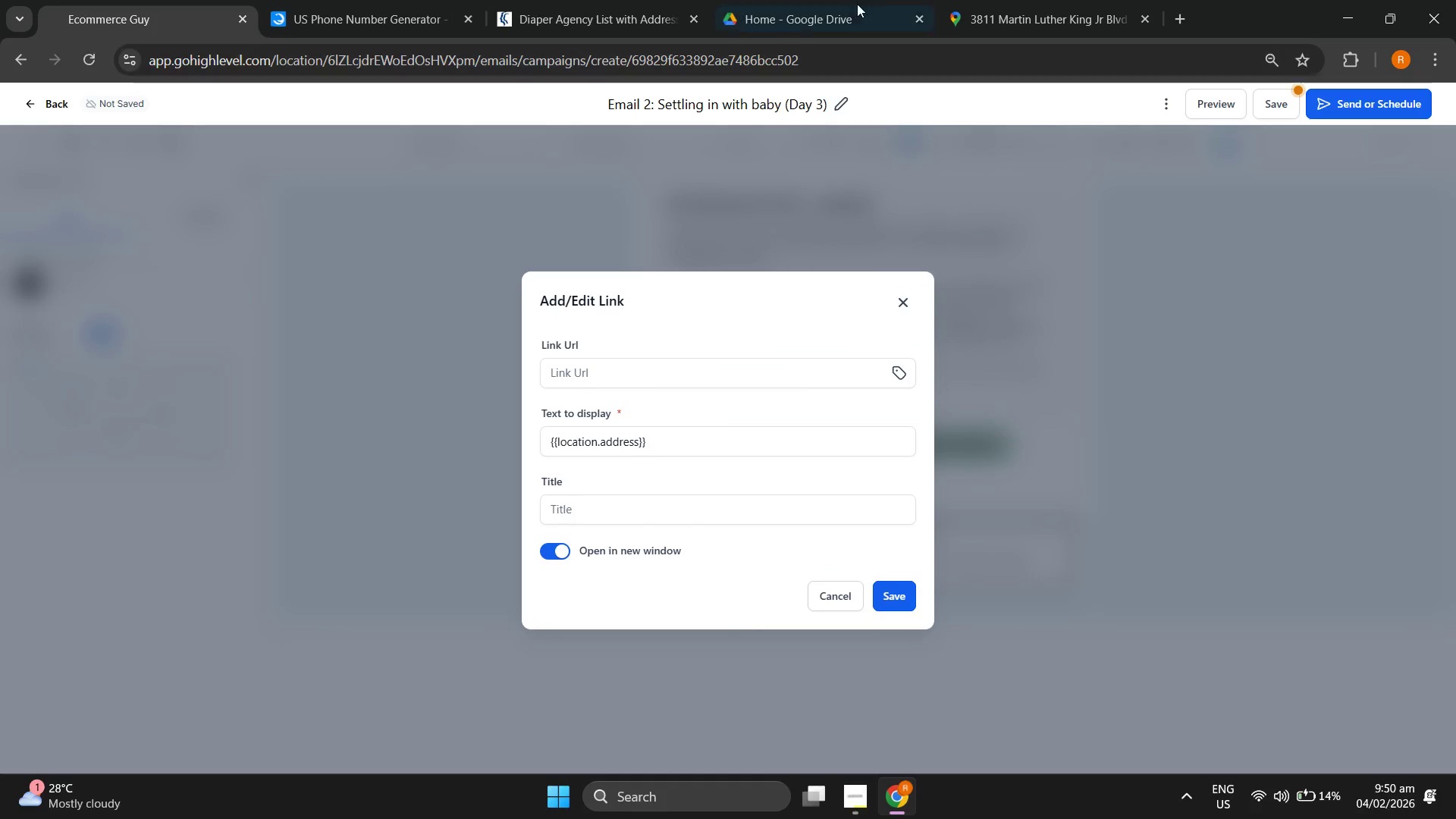 
left_click([1019, 0])
 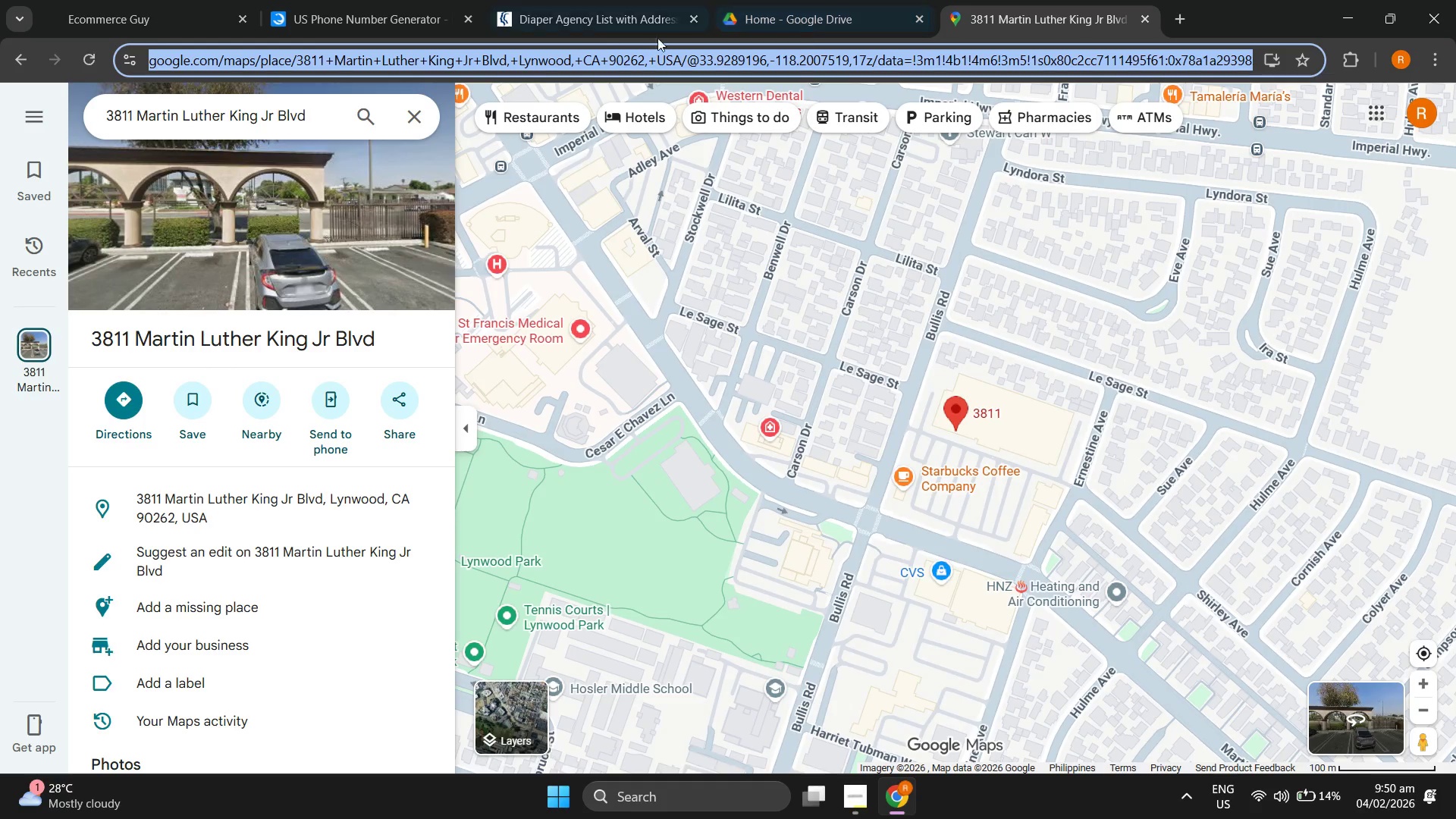 
key(Control+C)
 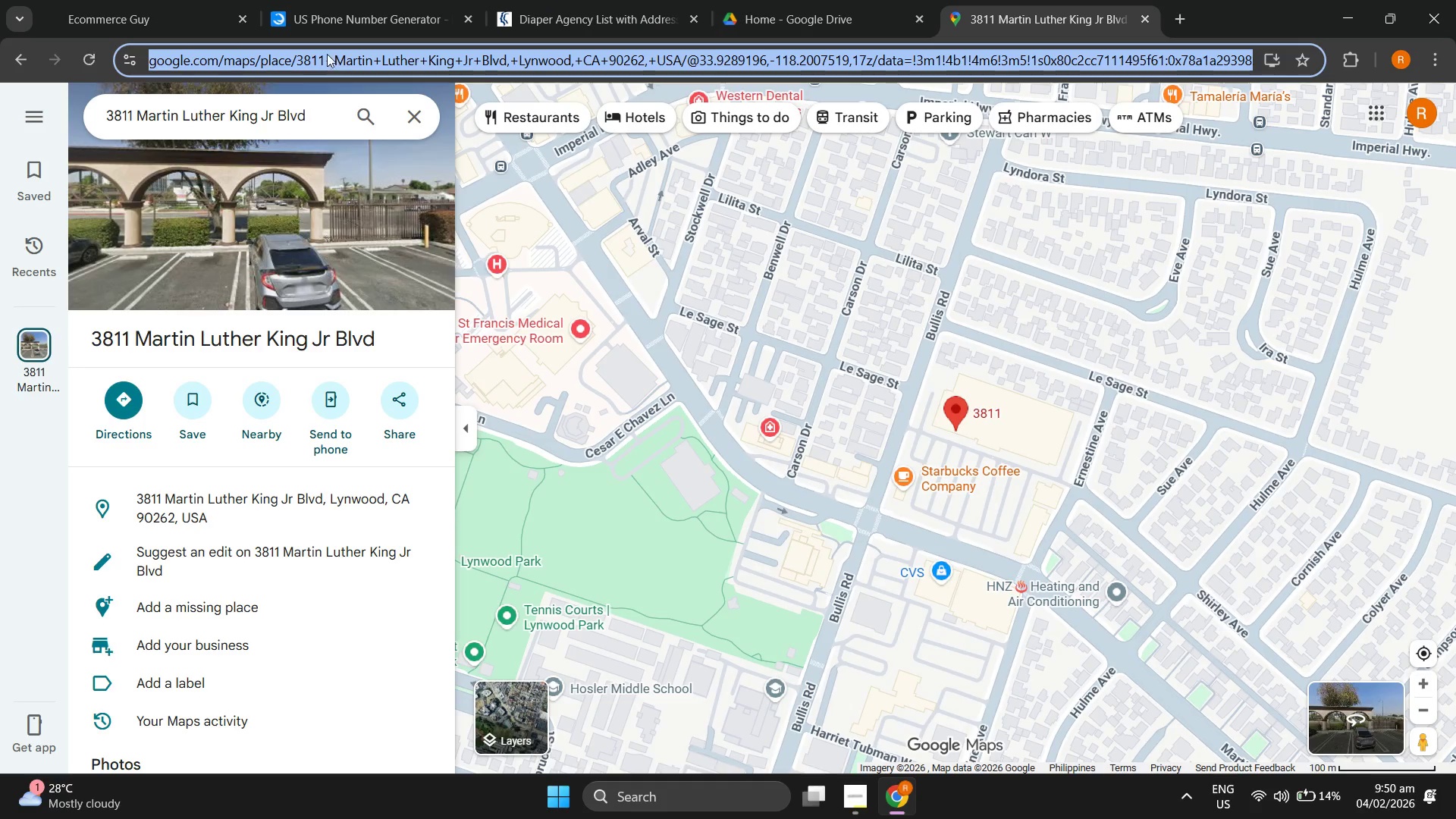 
left_click([193, 0])
 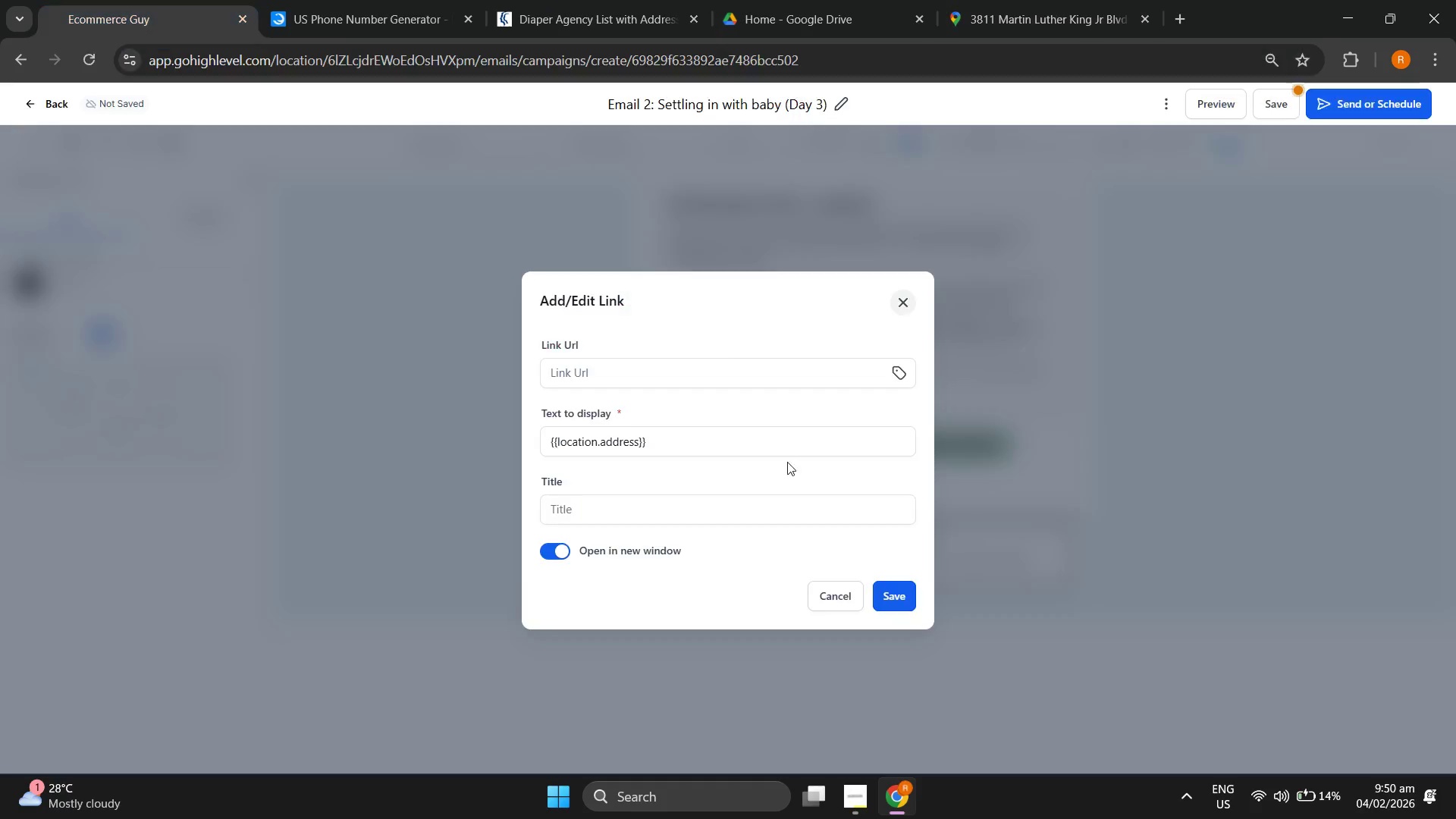 
hold_key(key=ControlLeft, duration=0.36)
 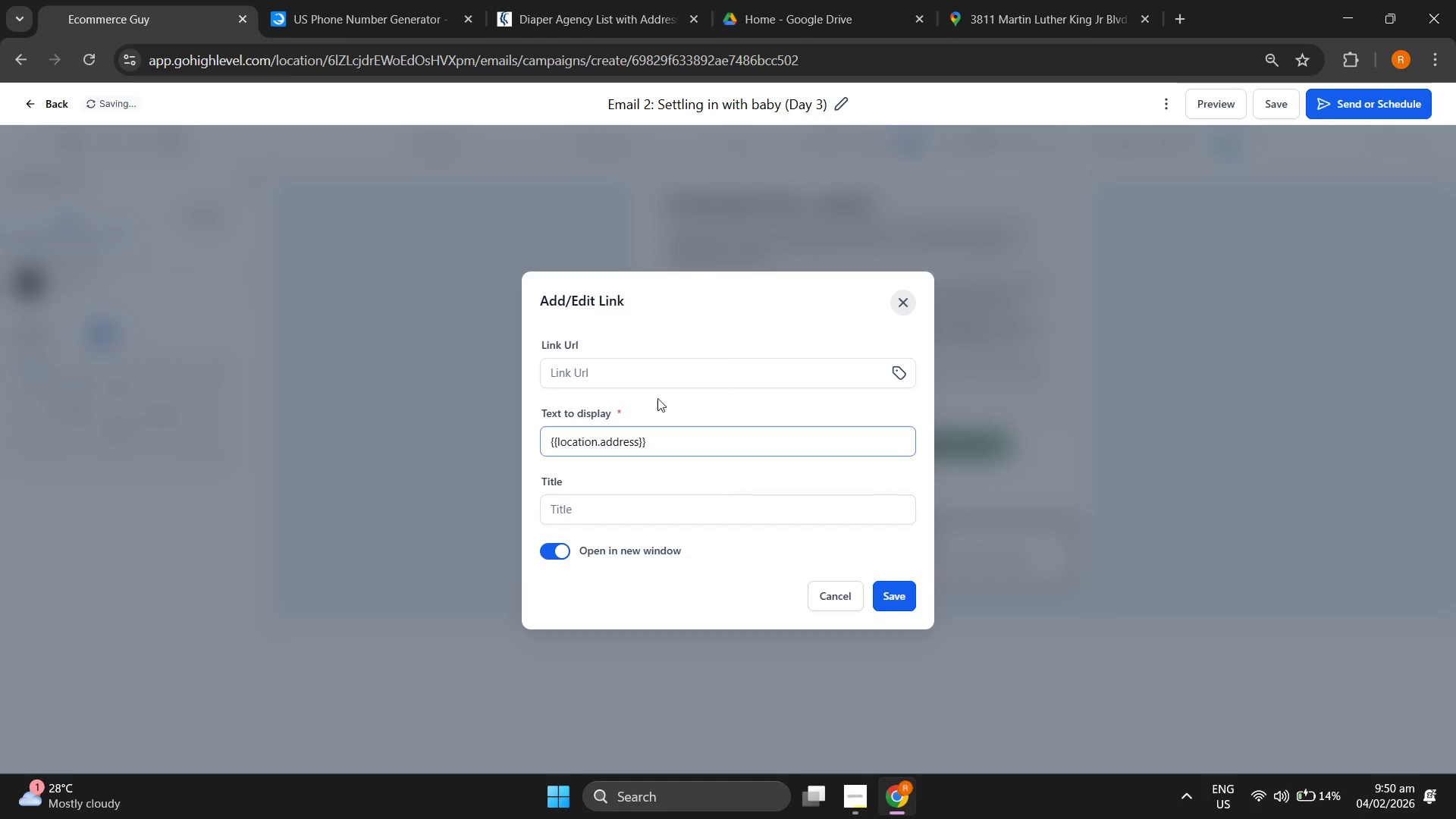 
left_click([659, 381])
 